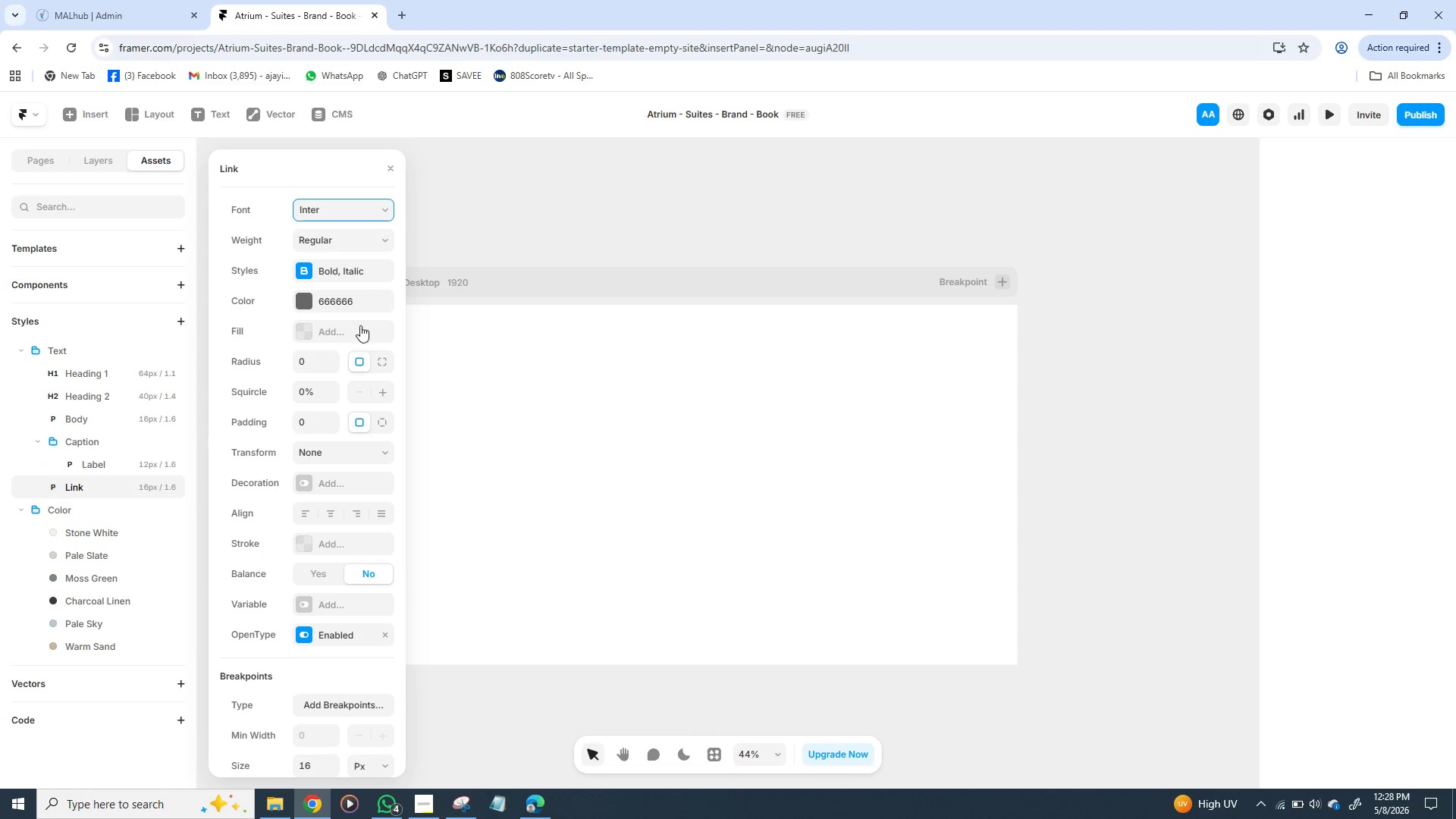 
left_click([355, 247])
 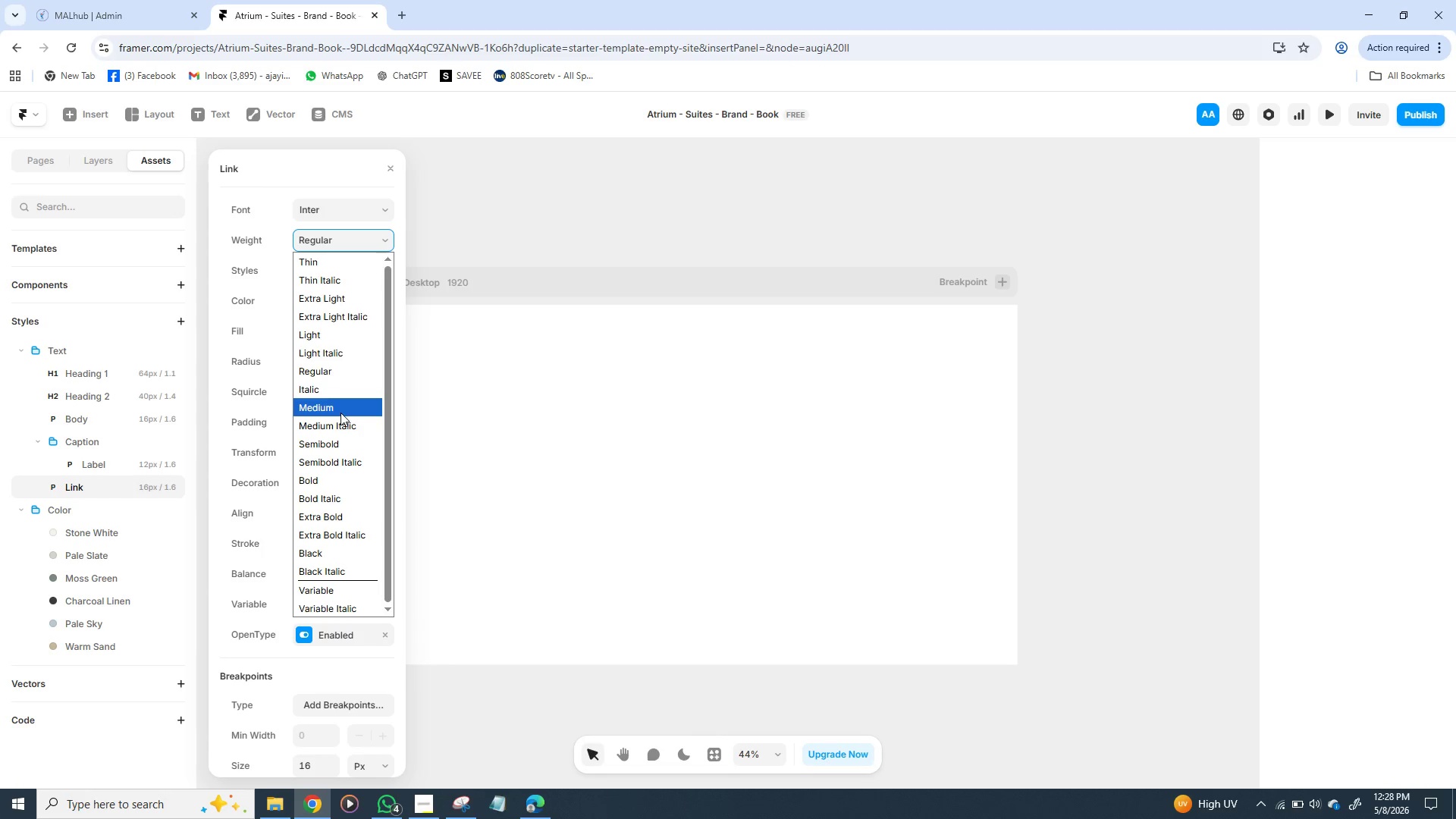 
left_click([340, 413])
 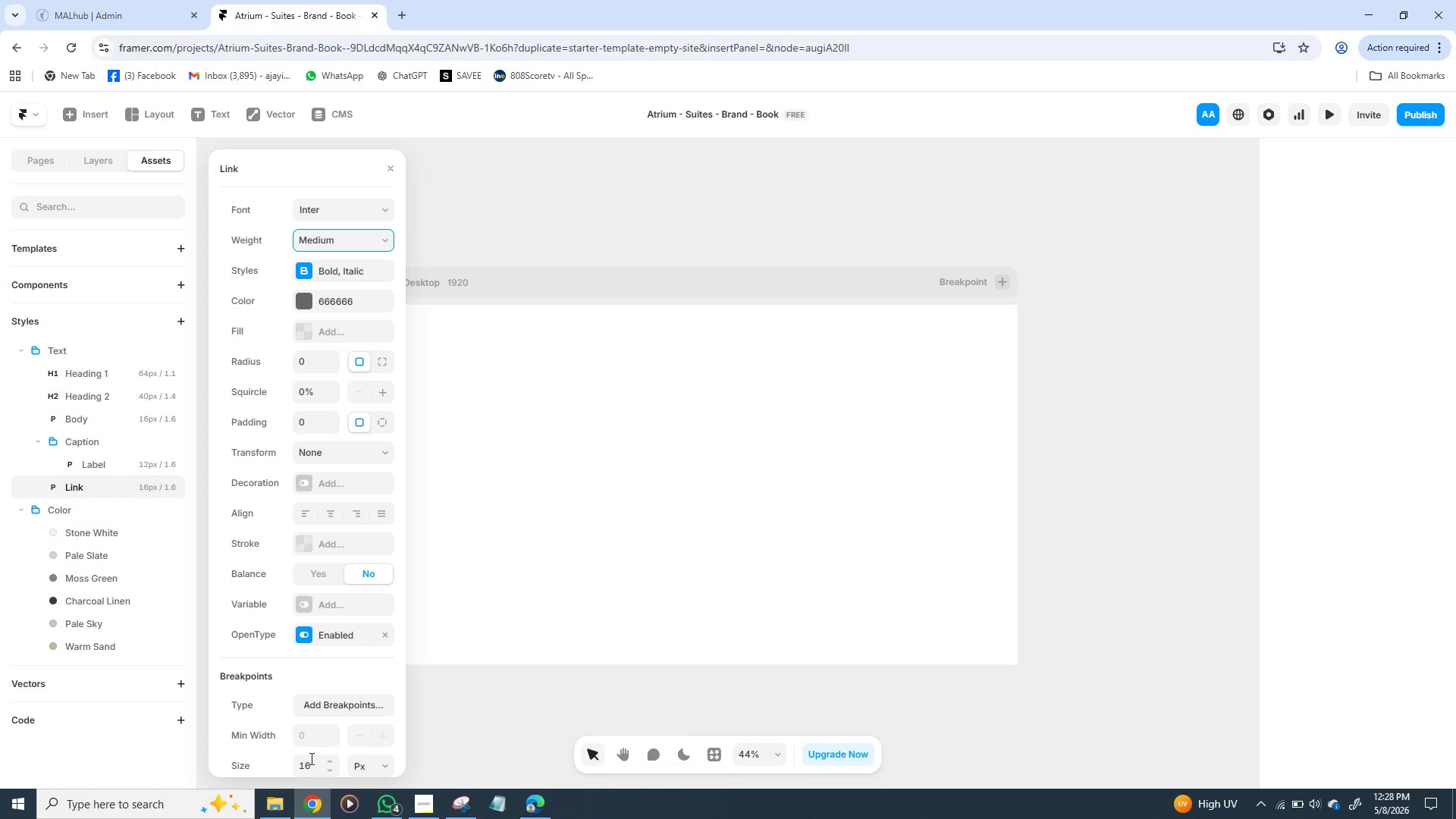 
left_click([309, 769])
 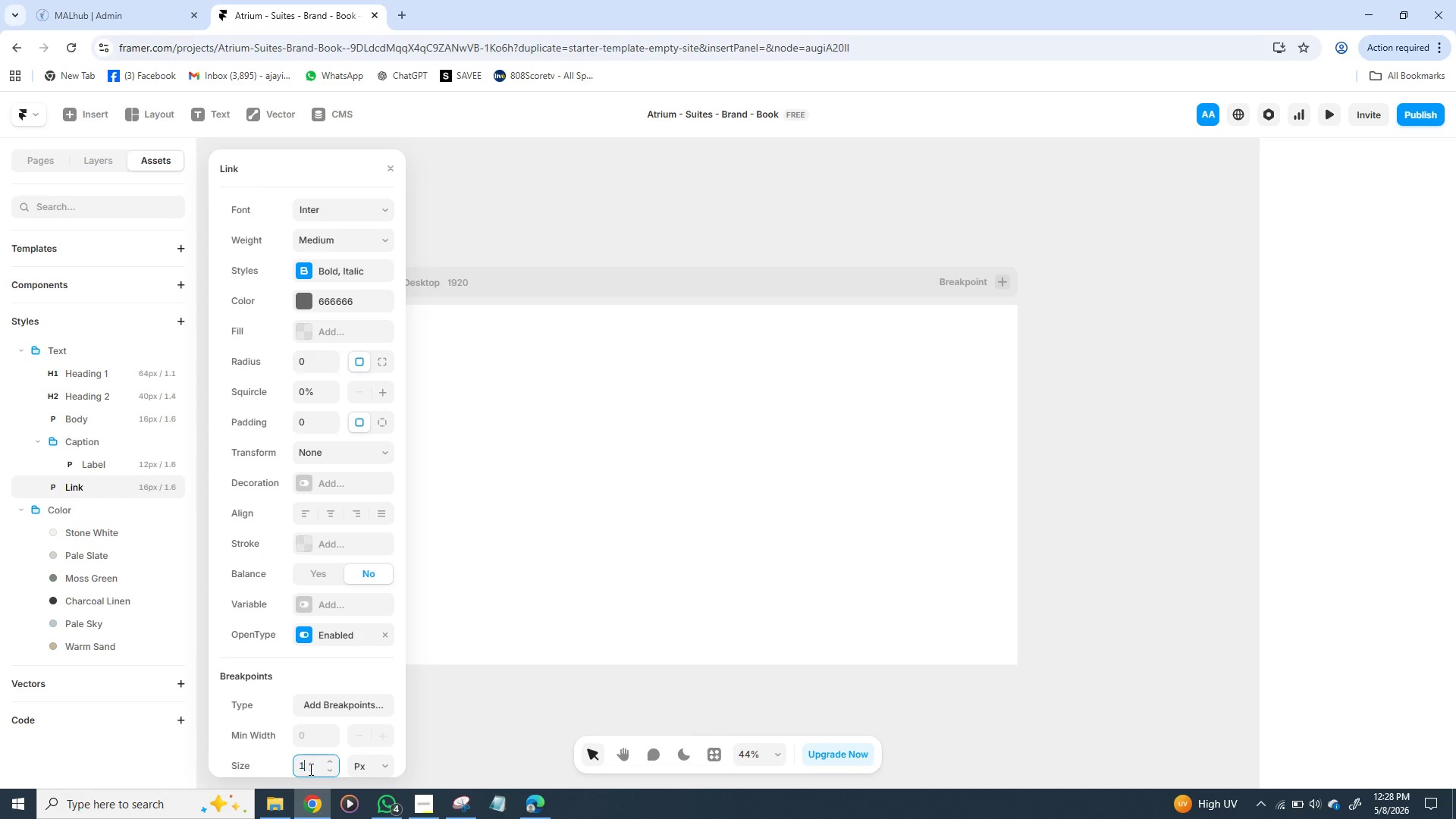 
type(14)
 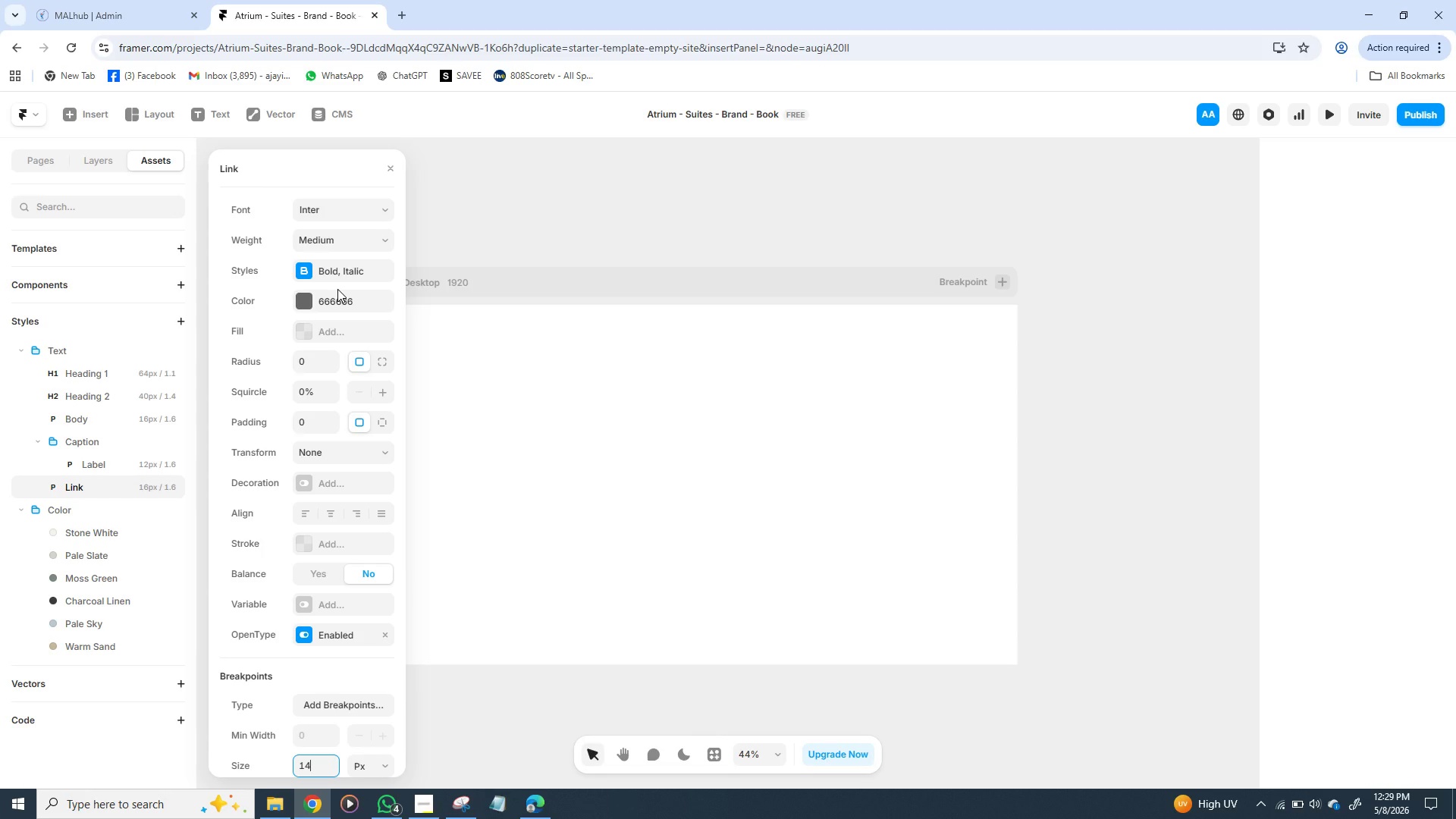 
wait(49.53)
 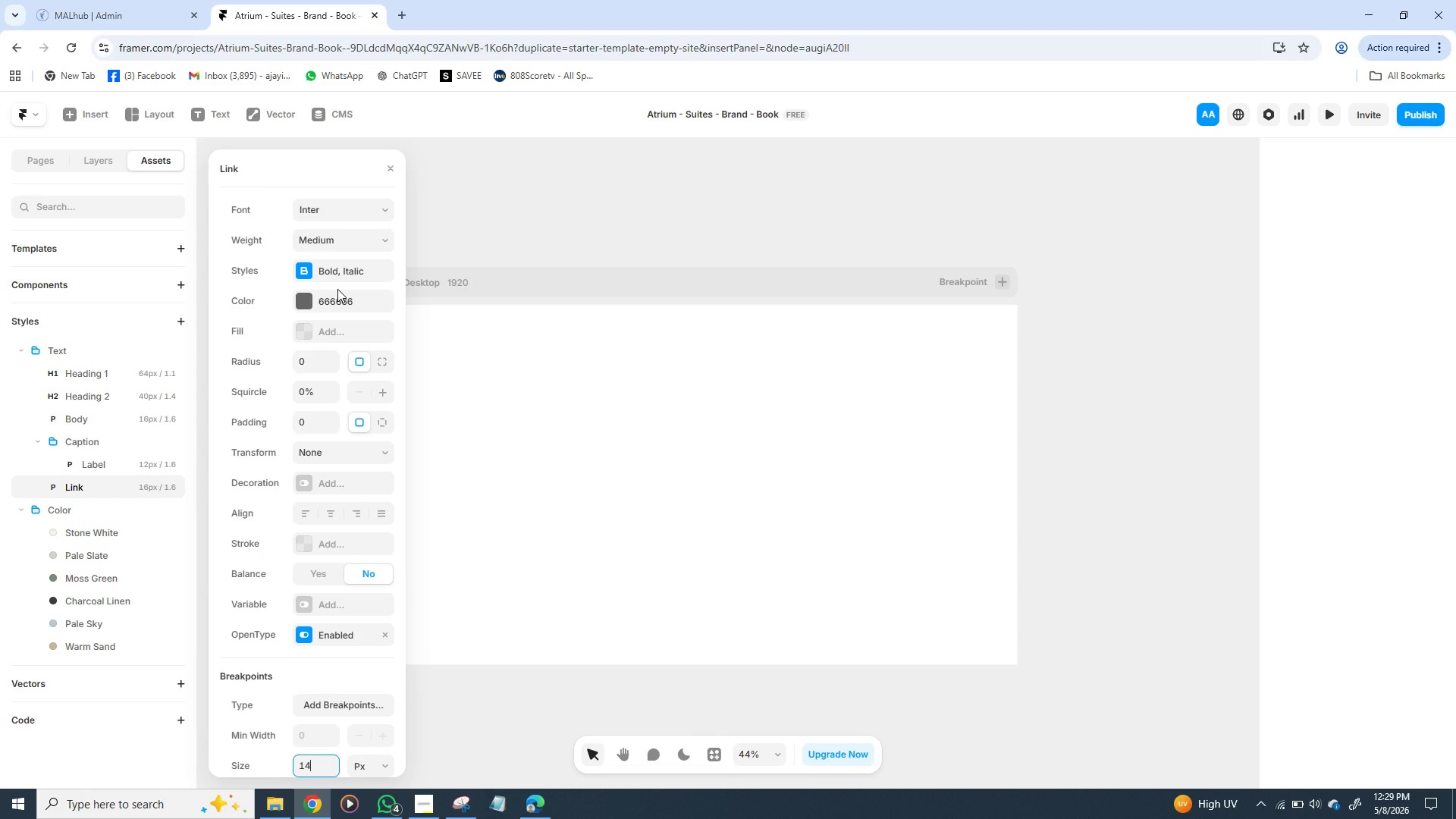 
left_click([337, 243])
 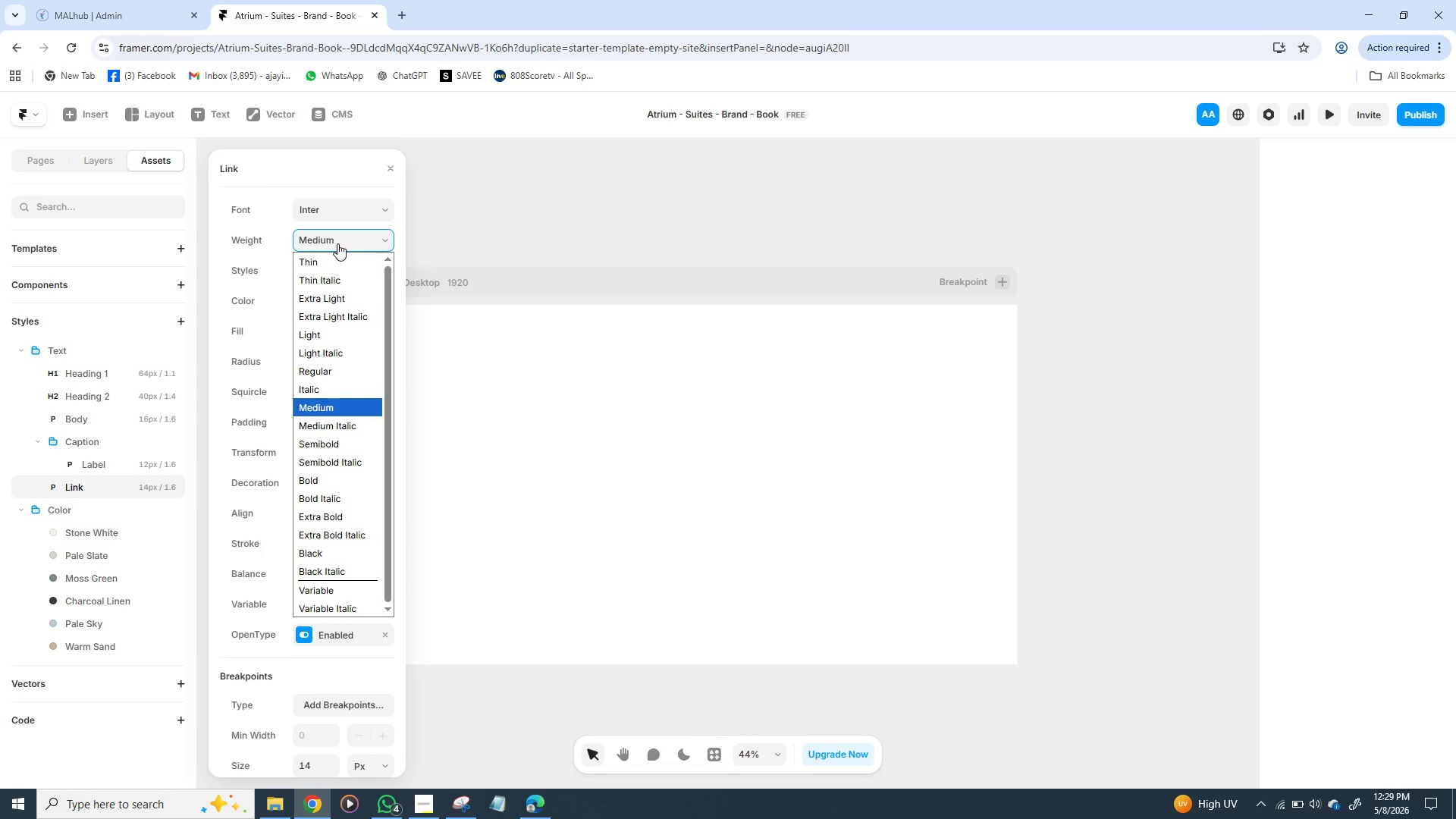 
wait(19.14)
 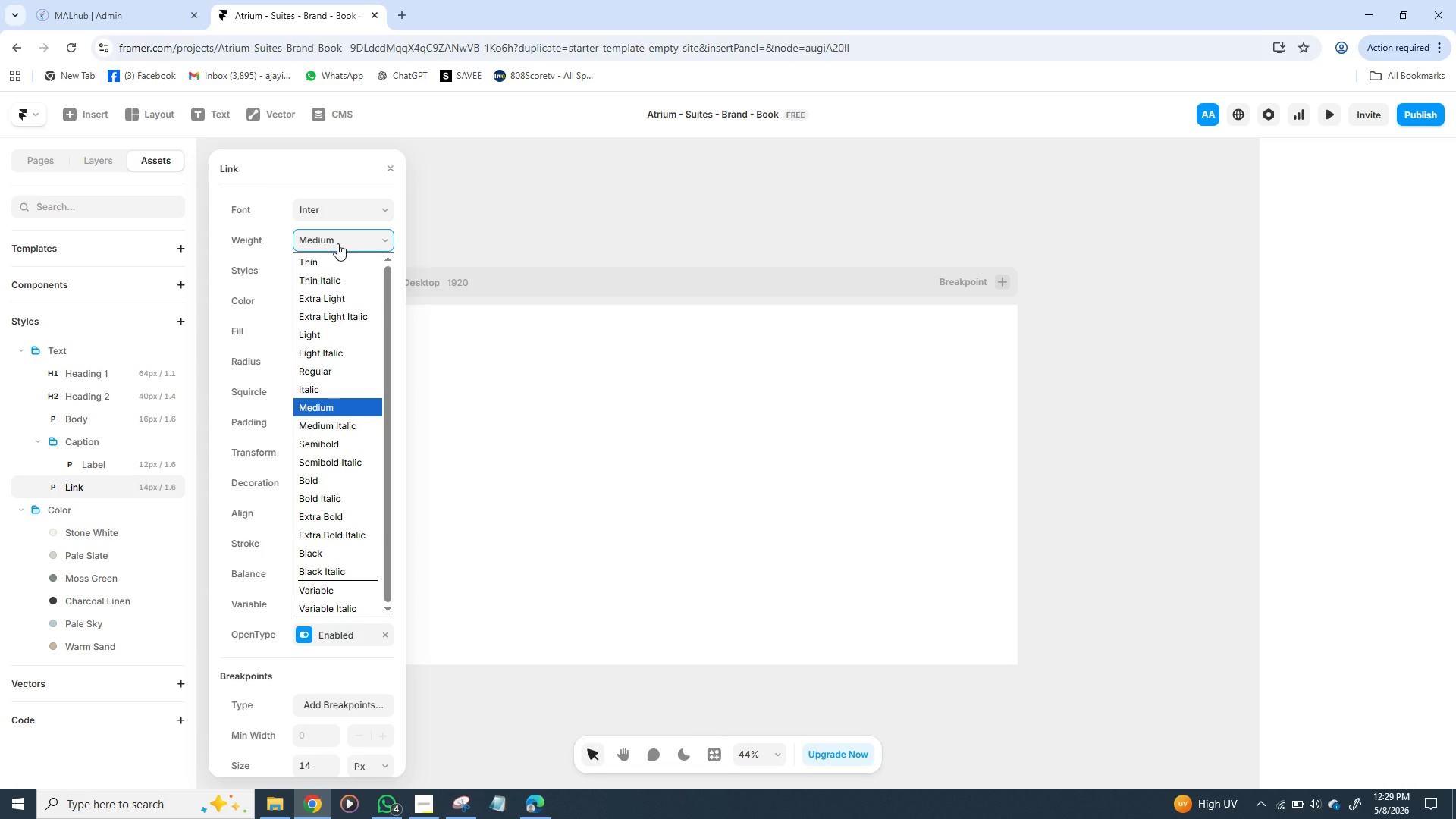 
left_click([341, 209])
 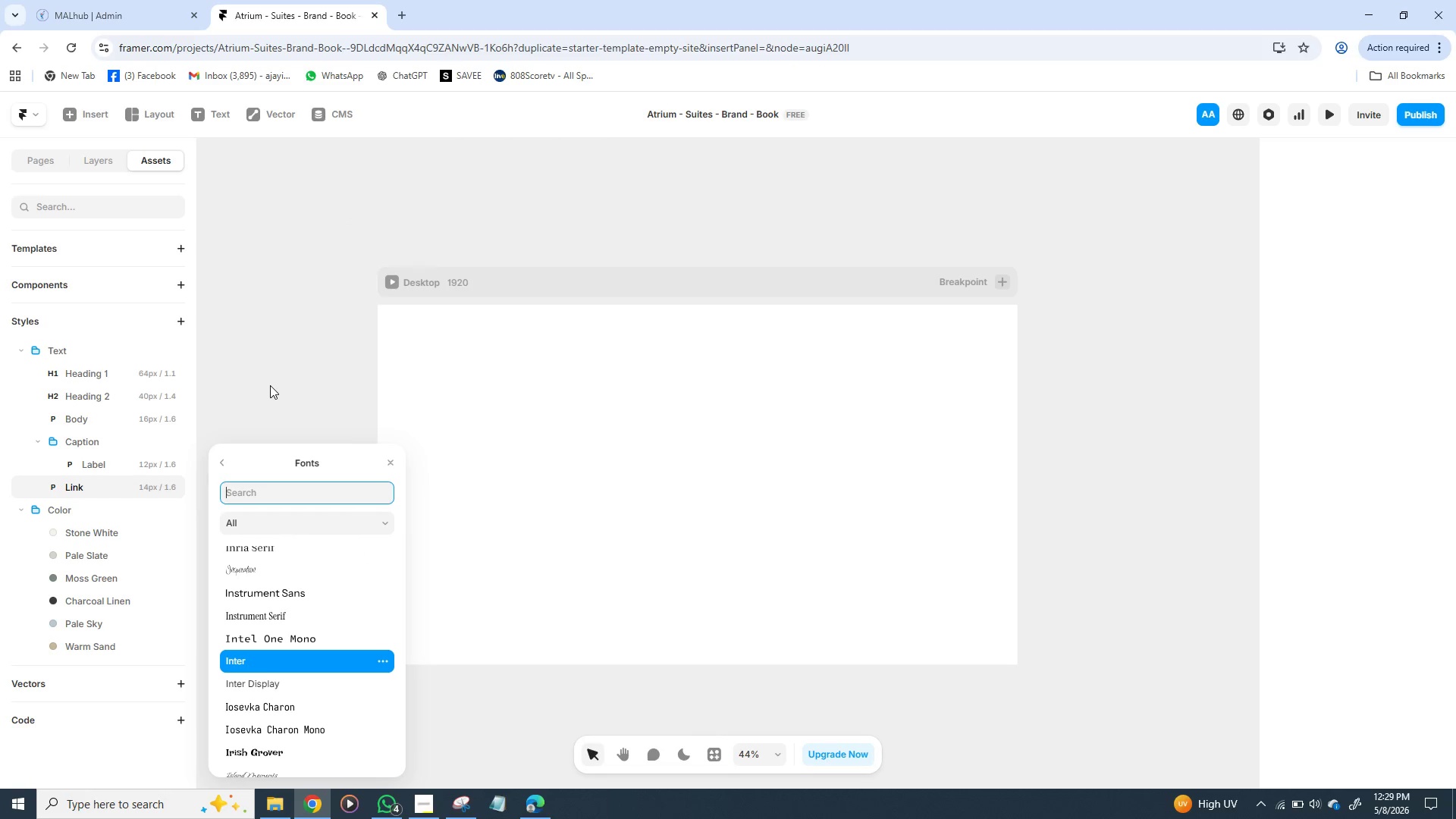 
type(dm)
 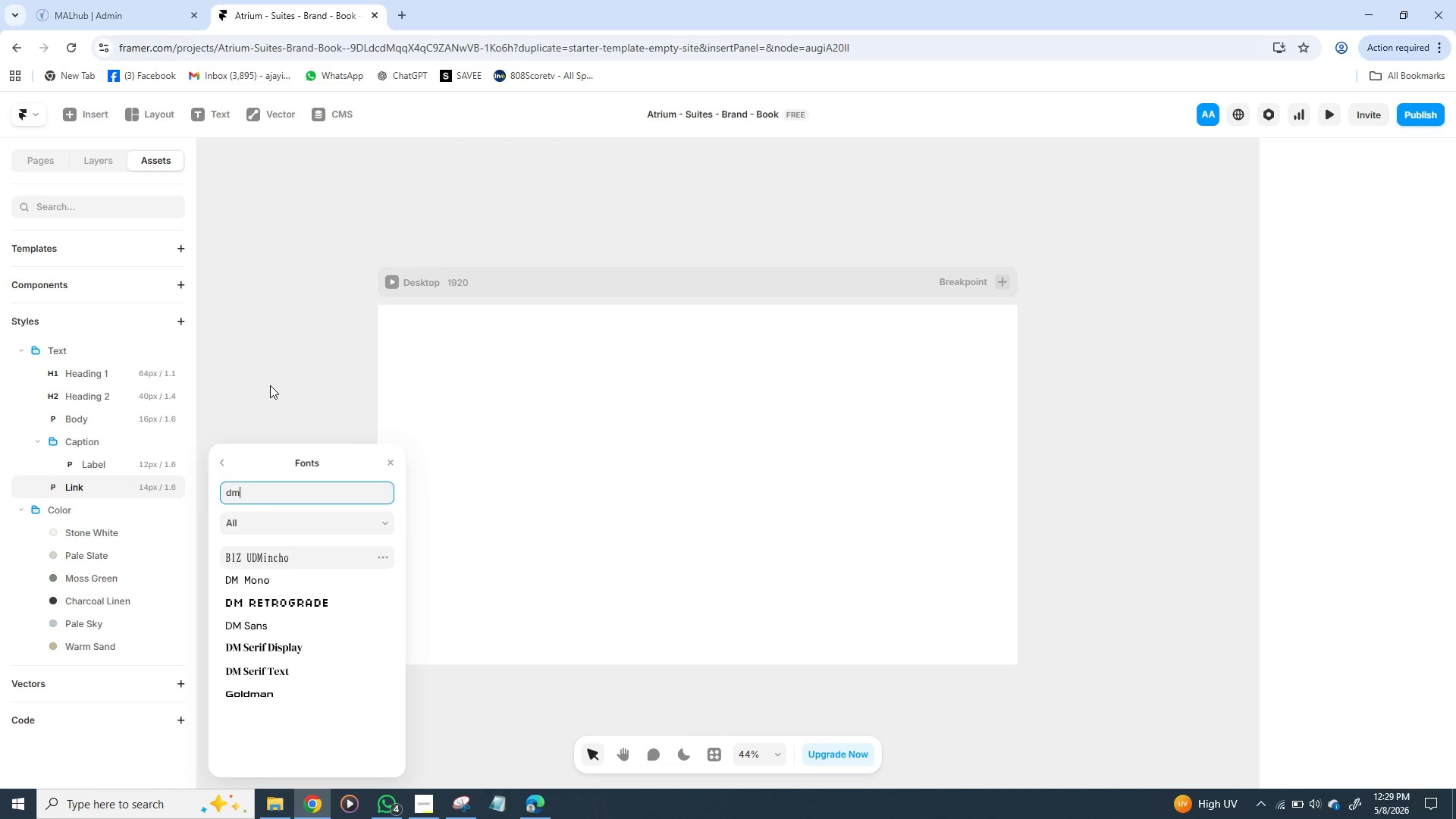 
wait(11.33)
 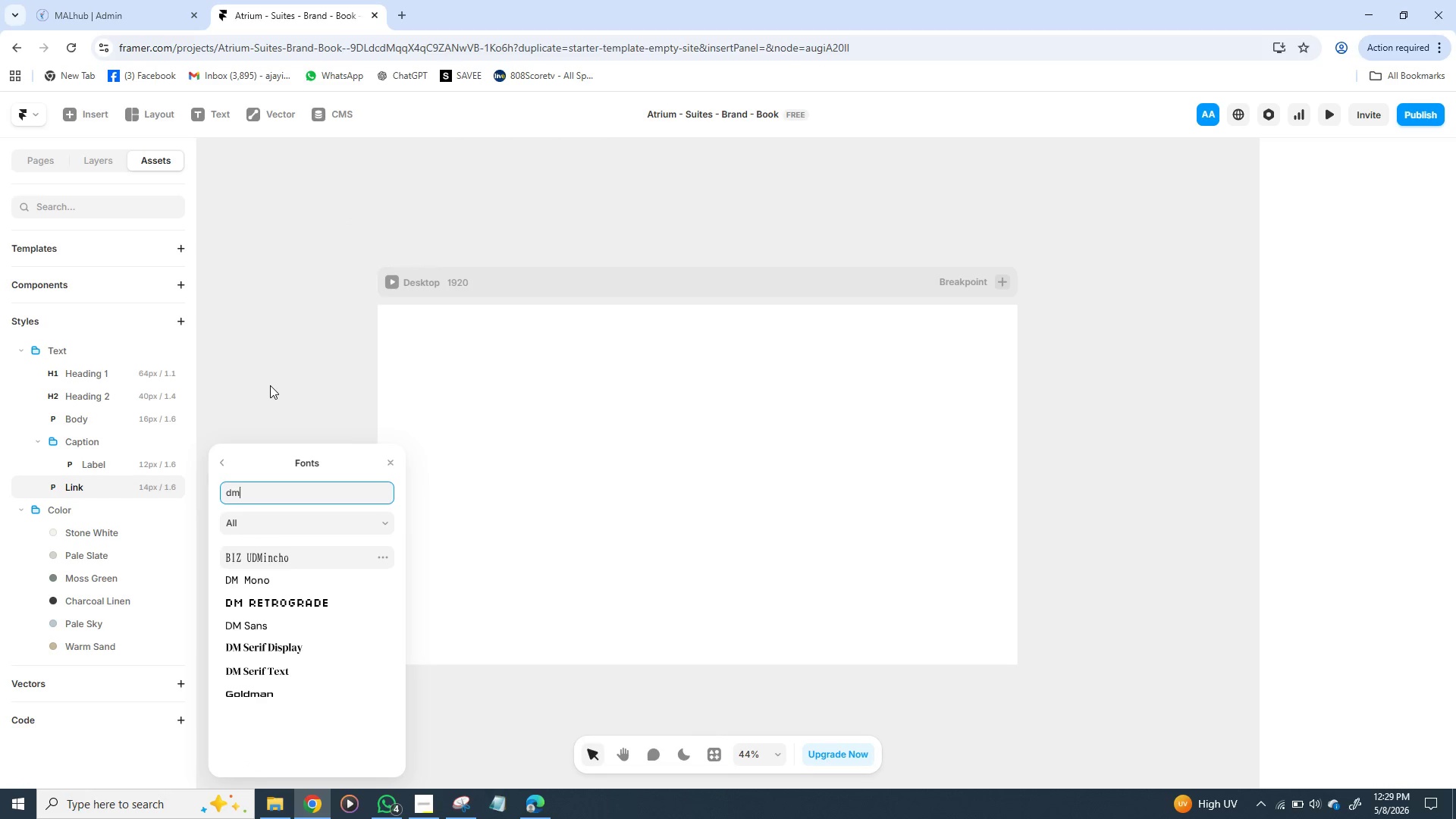 
left_click([262, 620])
 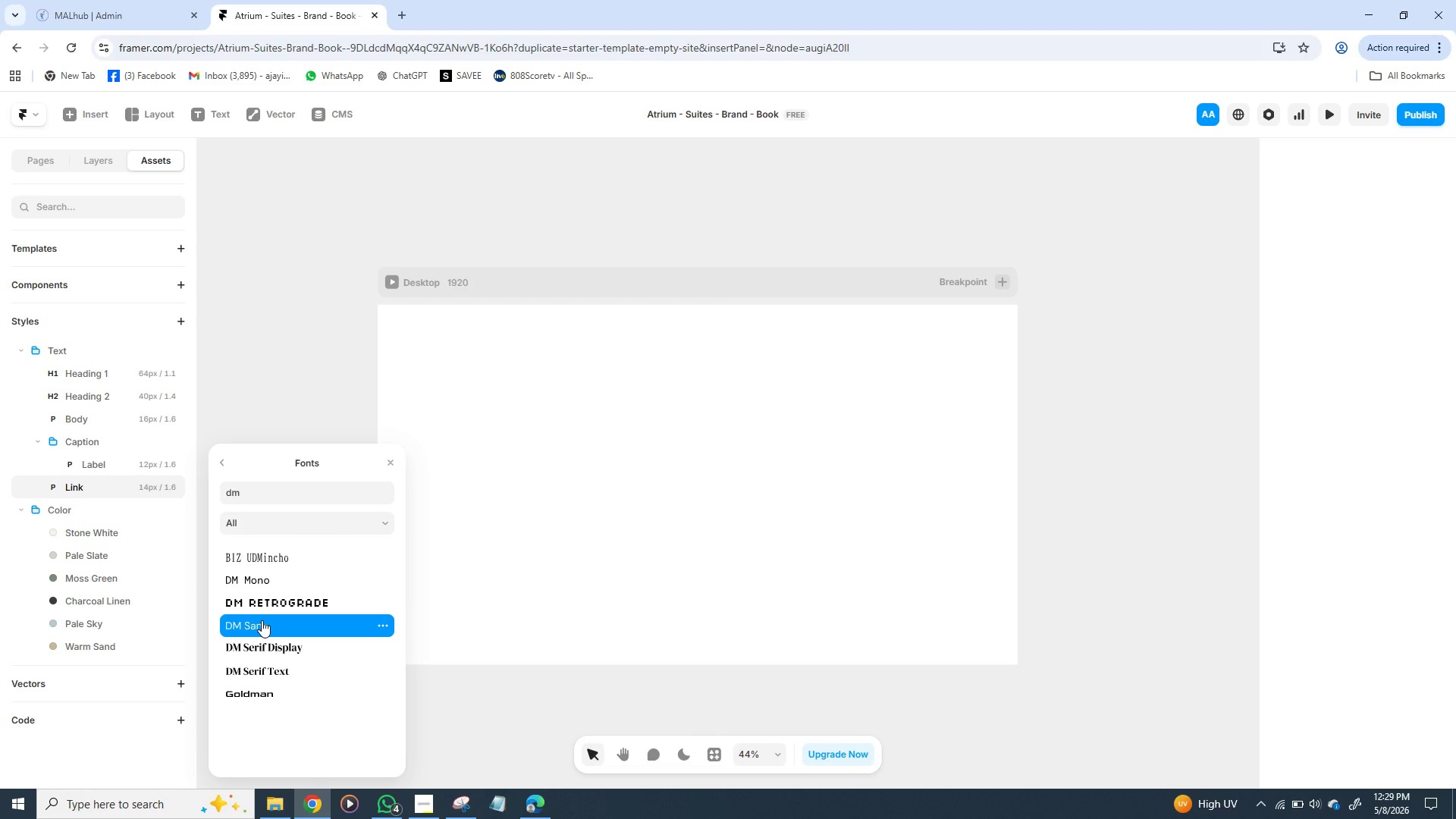 
left_click([262, 620])
 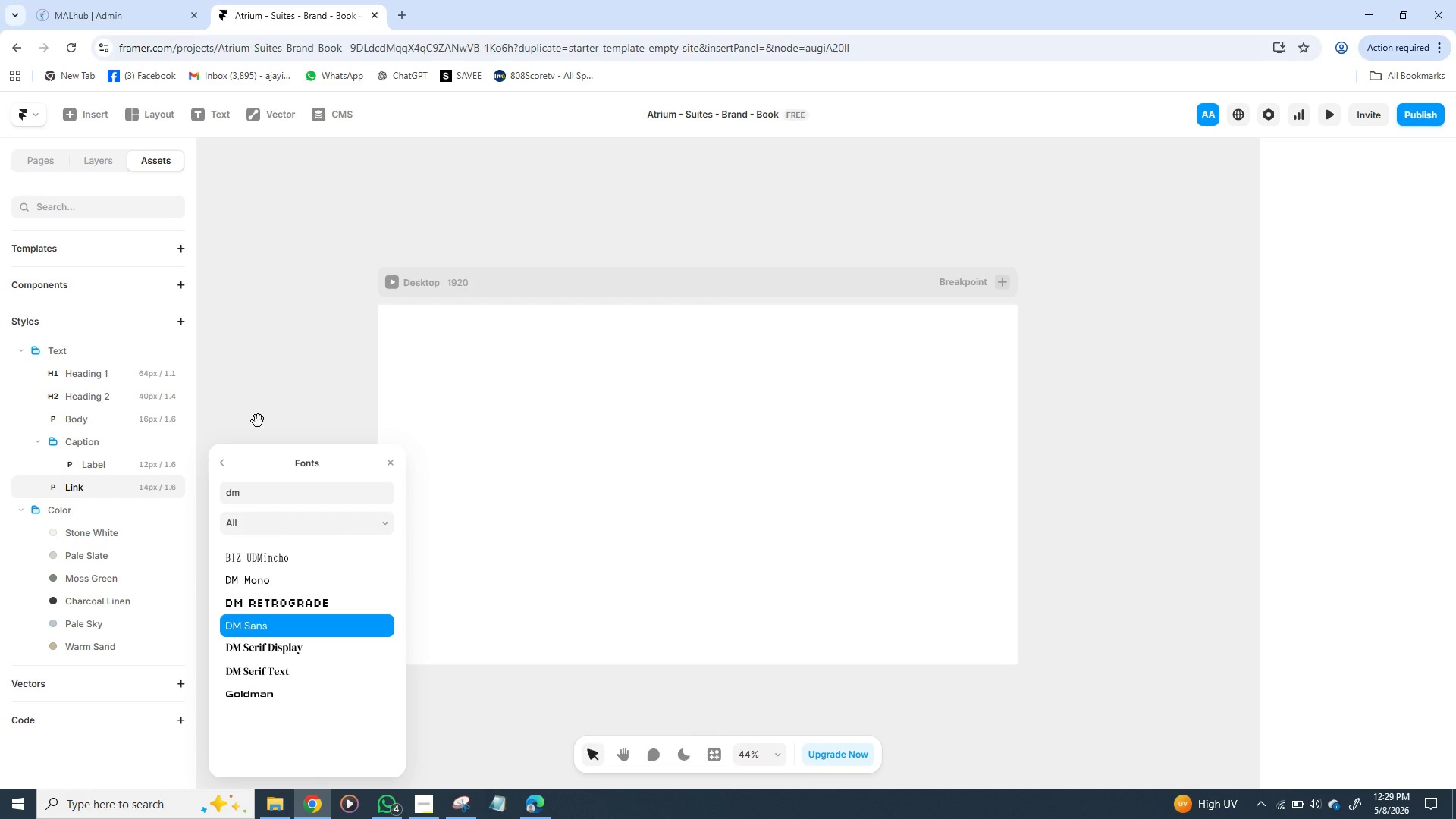 
left_click([258, 307])
 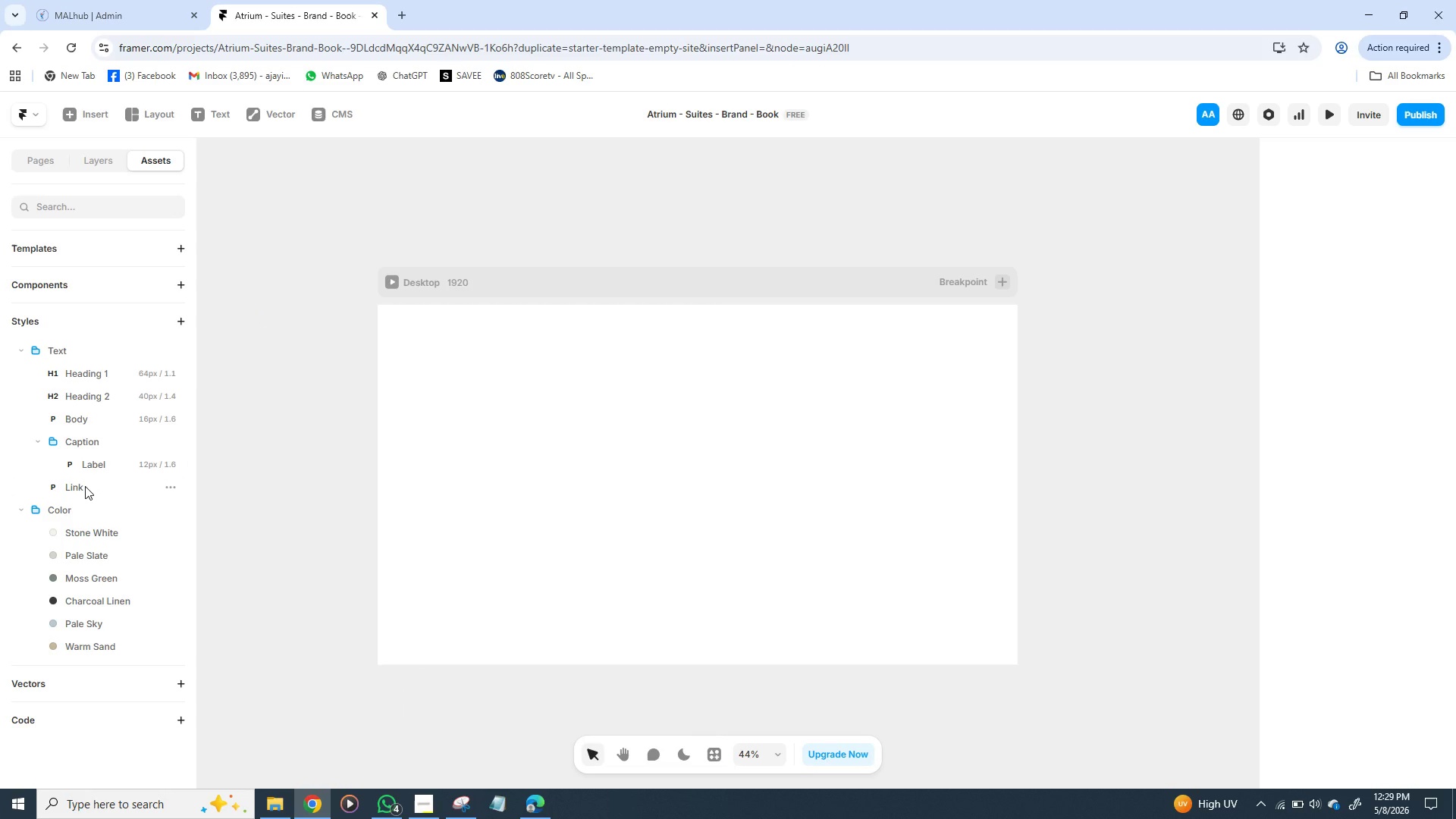 
left_click([85, 486])
 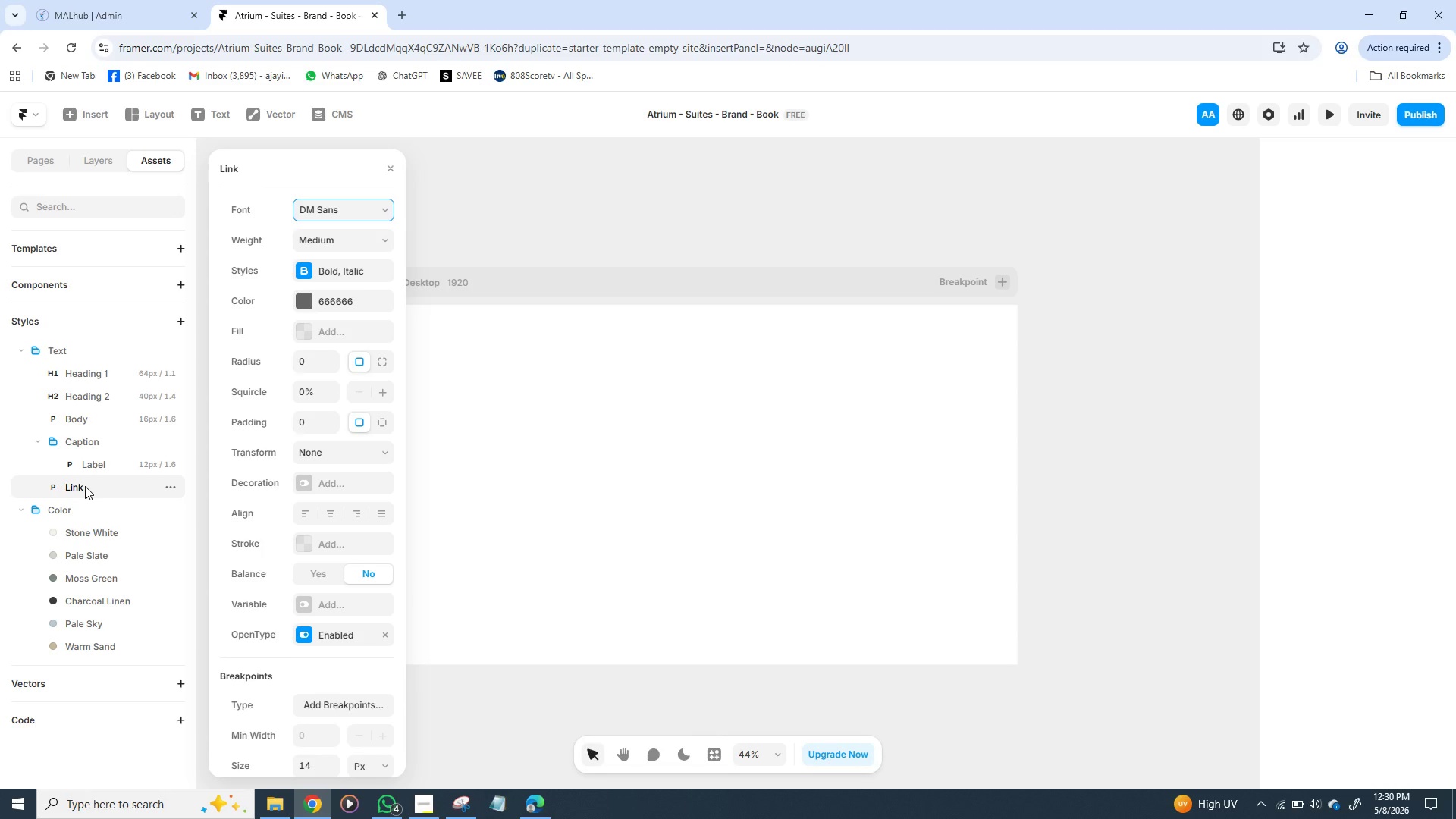 
wait(14.28)
 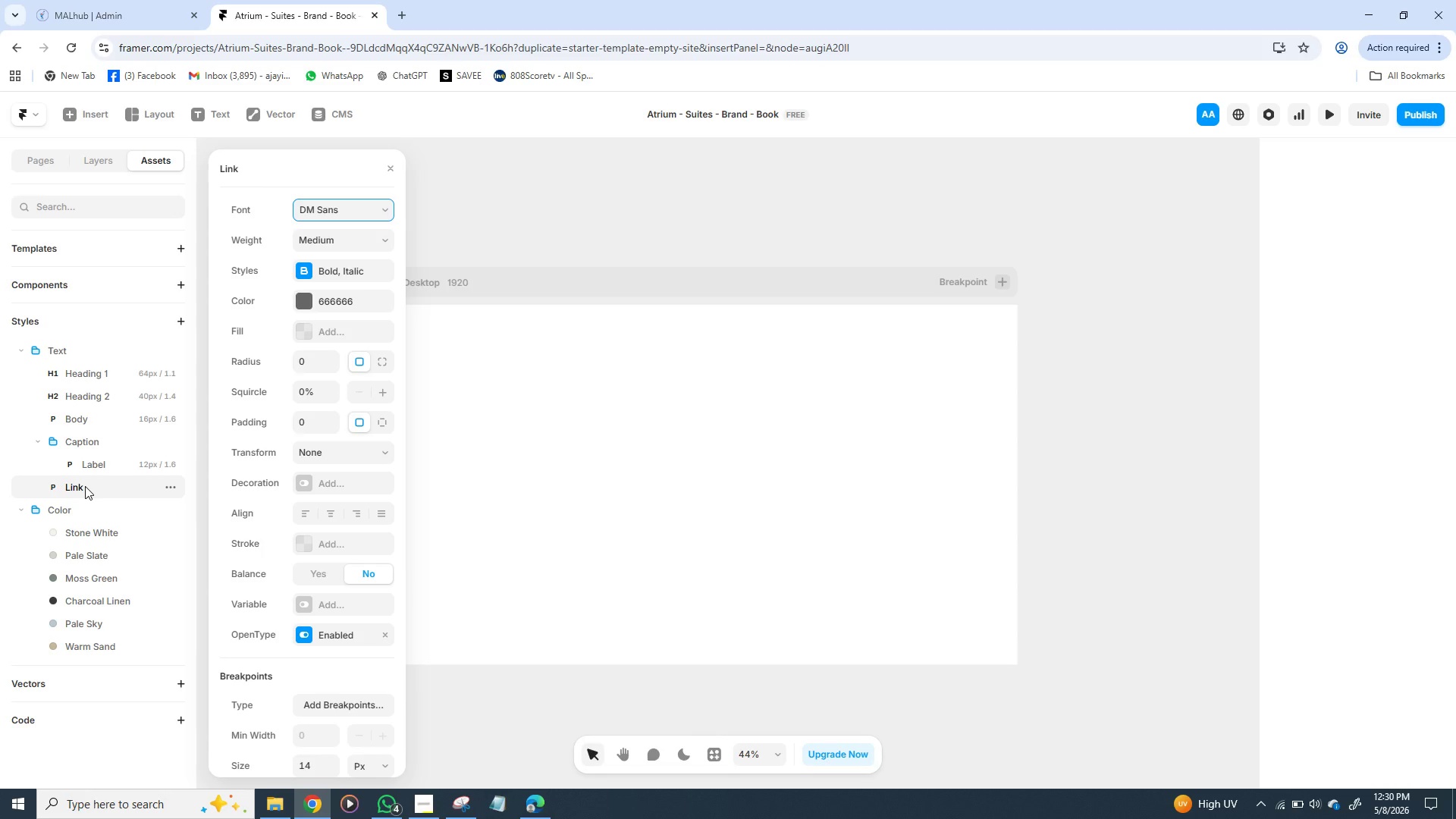 
left_click([97, 487])
 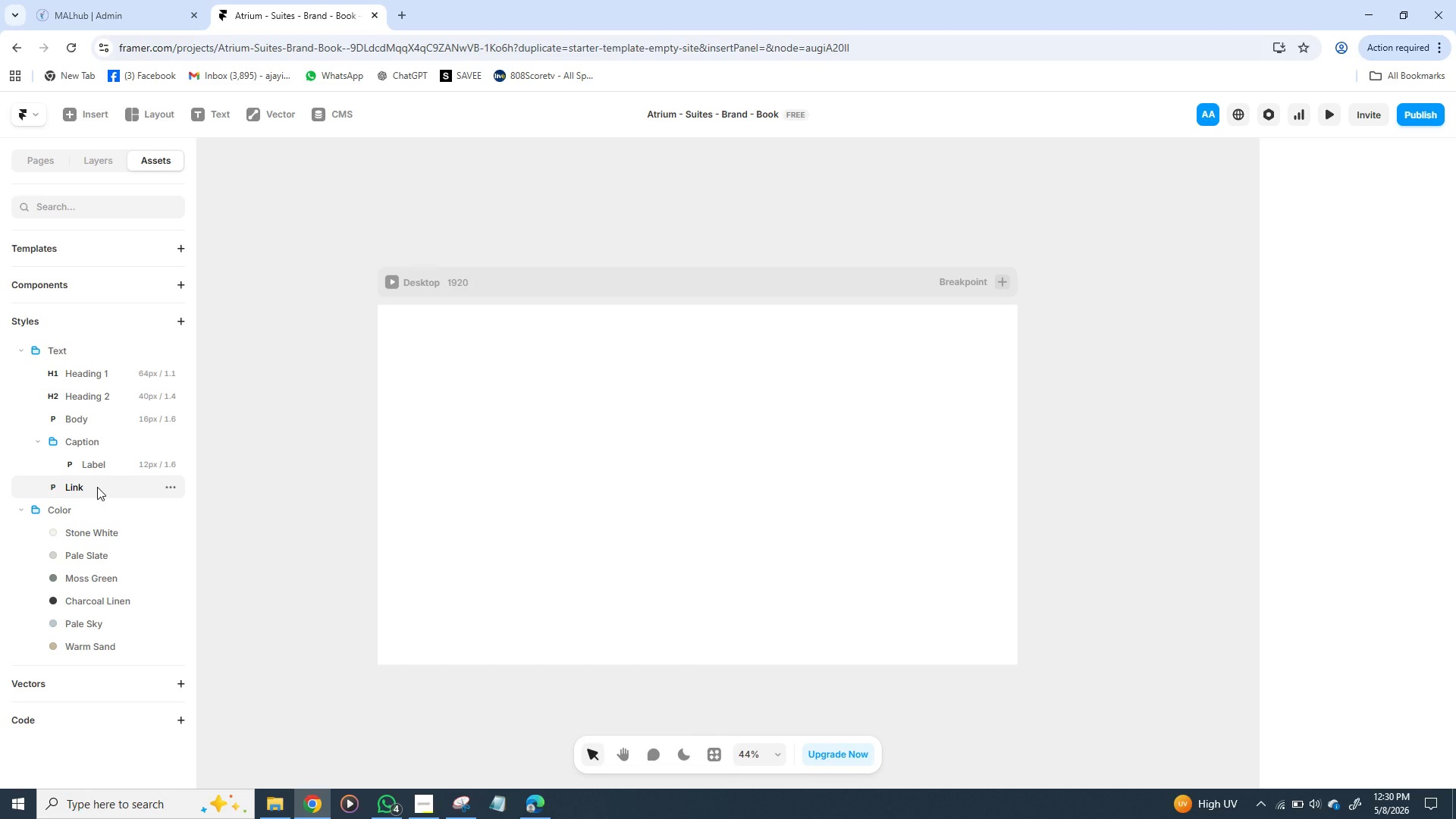 
left_click([97, 487])
 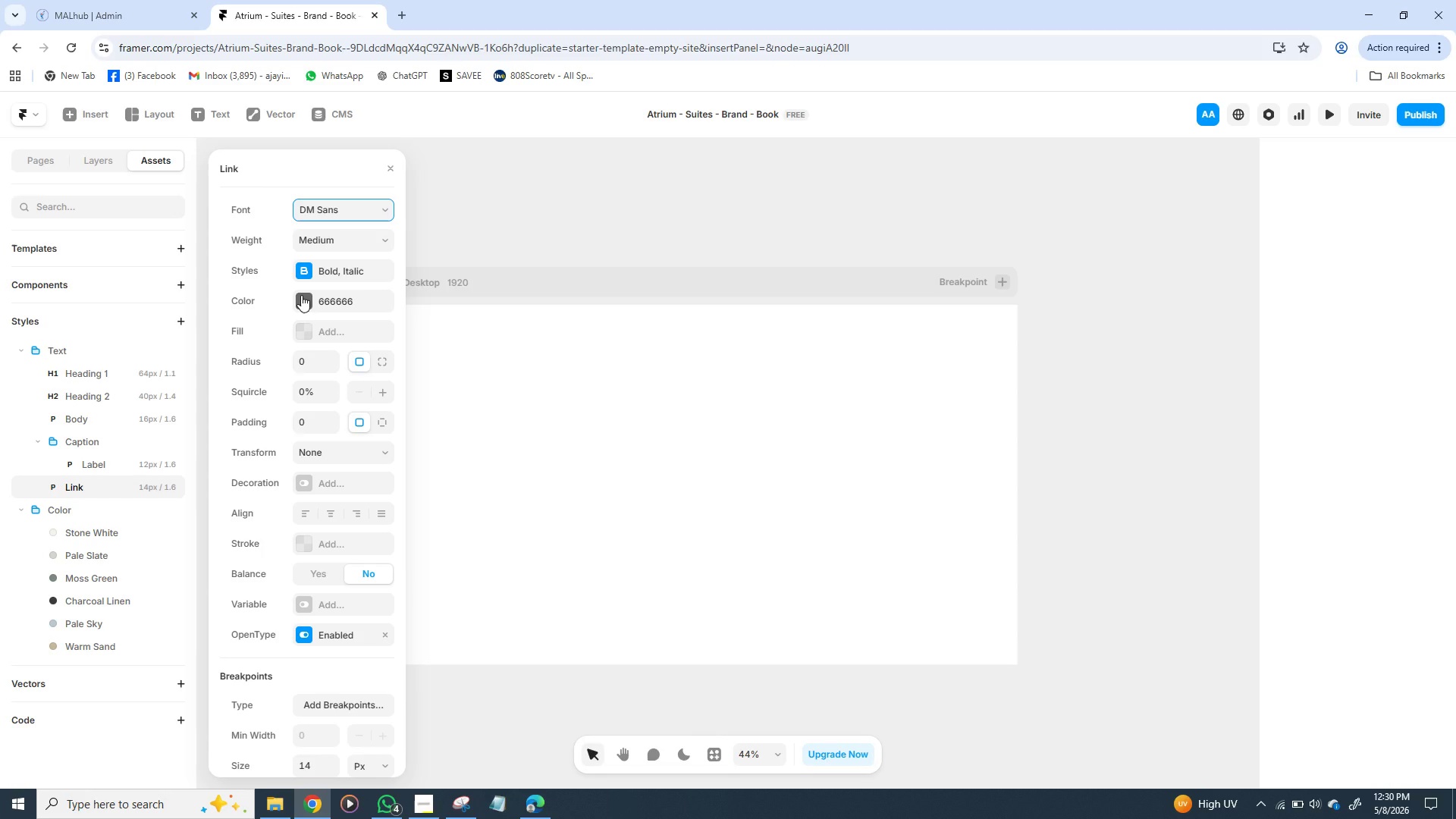 
left_click([301, 295])
 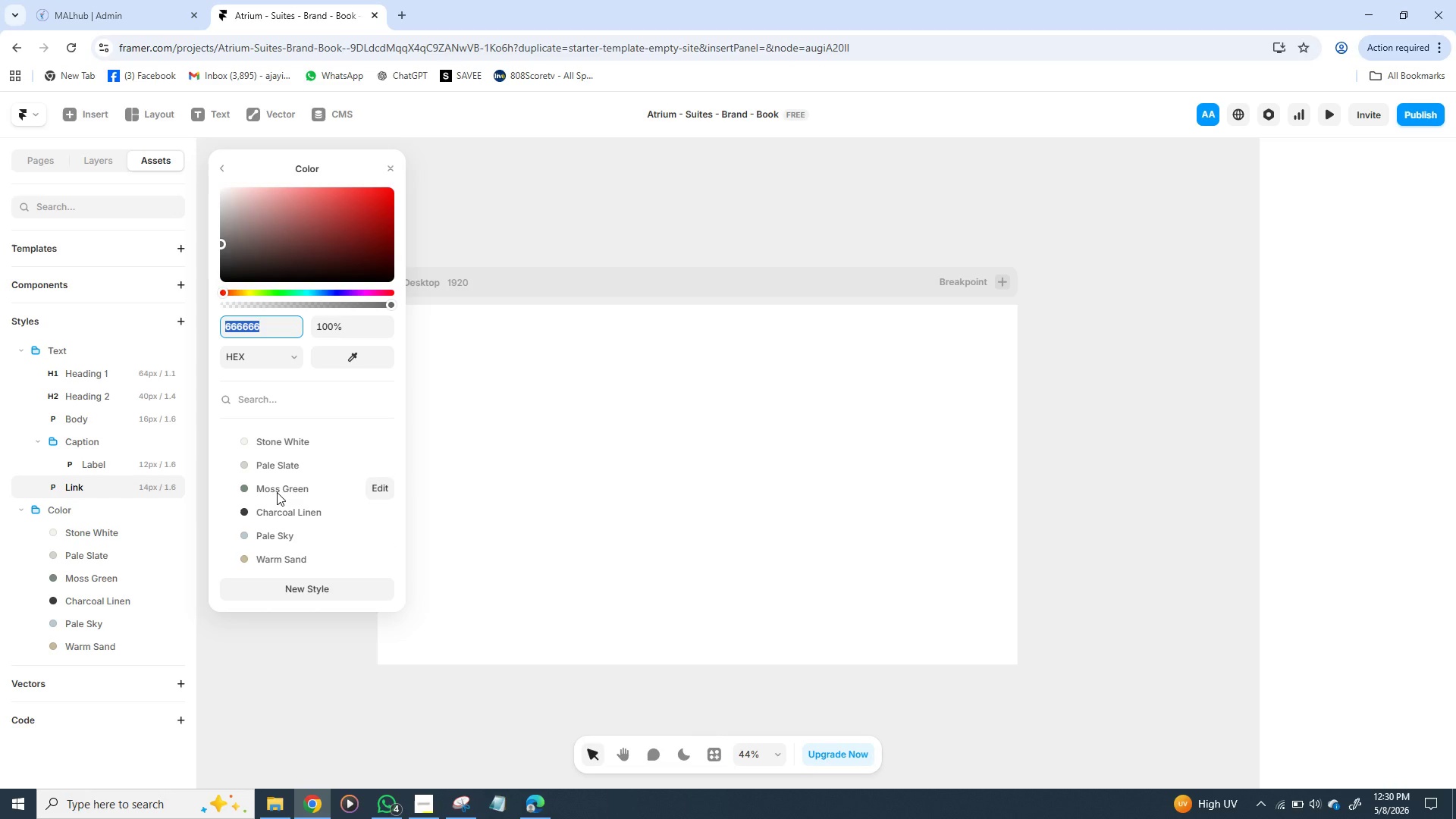 
left_click([277, 492])
 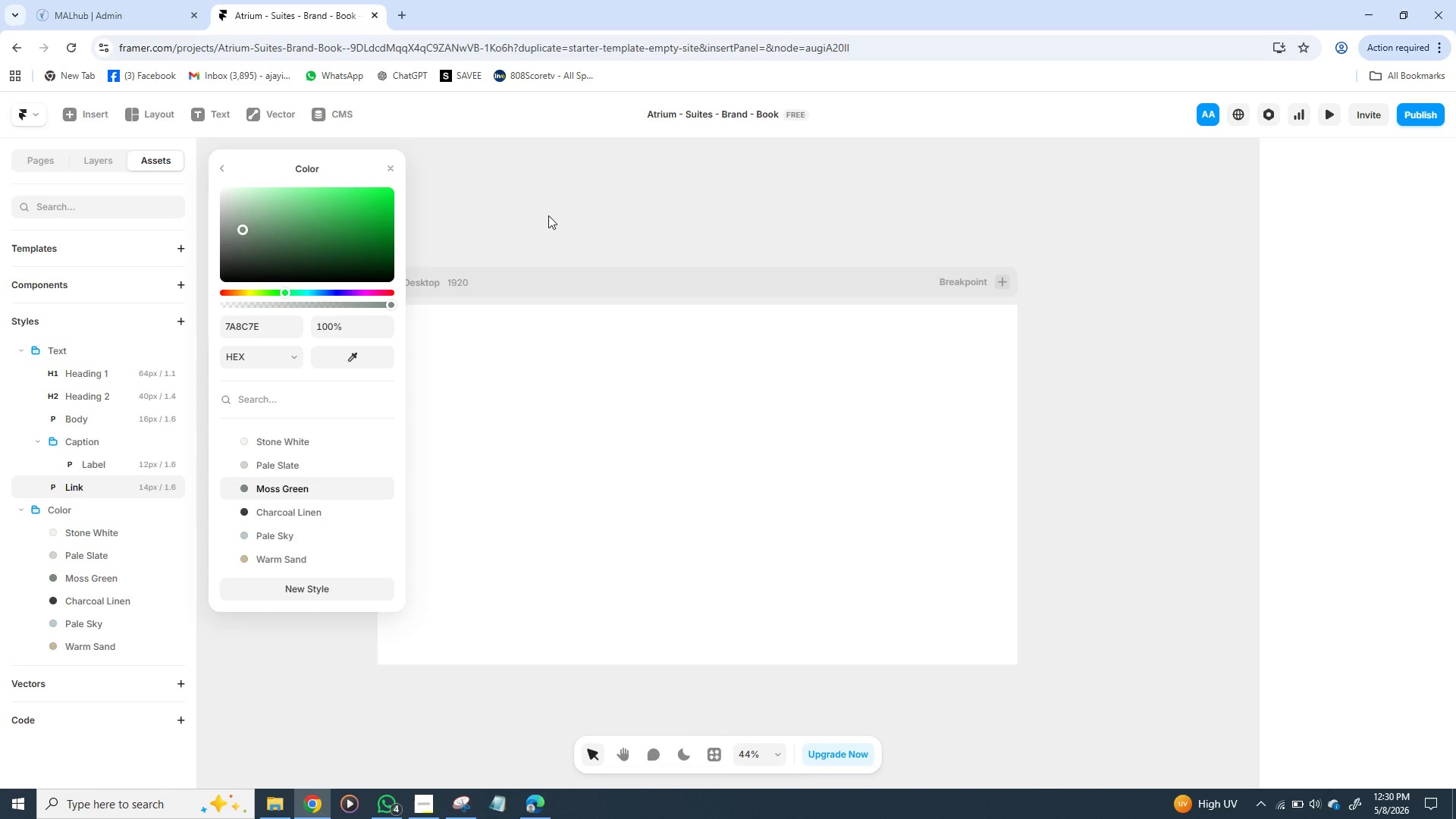 
left_click([548, 215])
 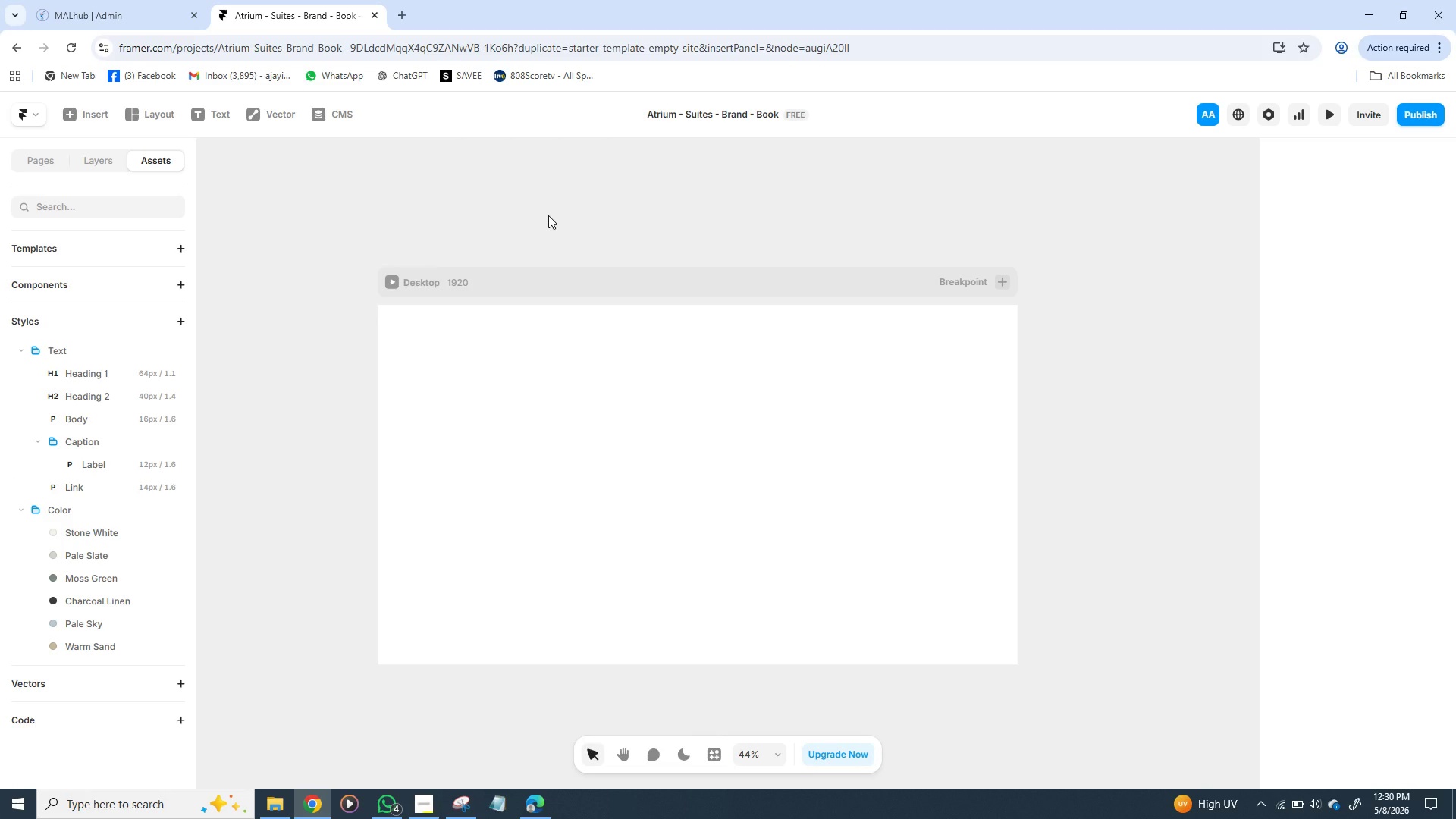 
wait(8.22)
 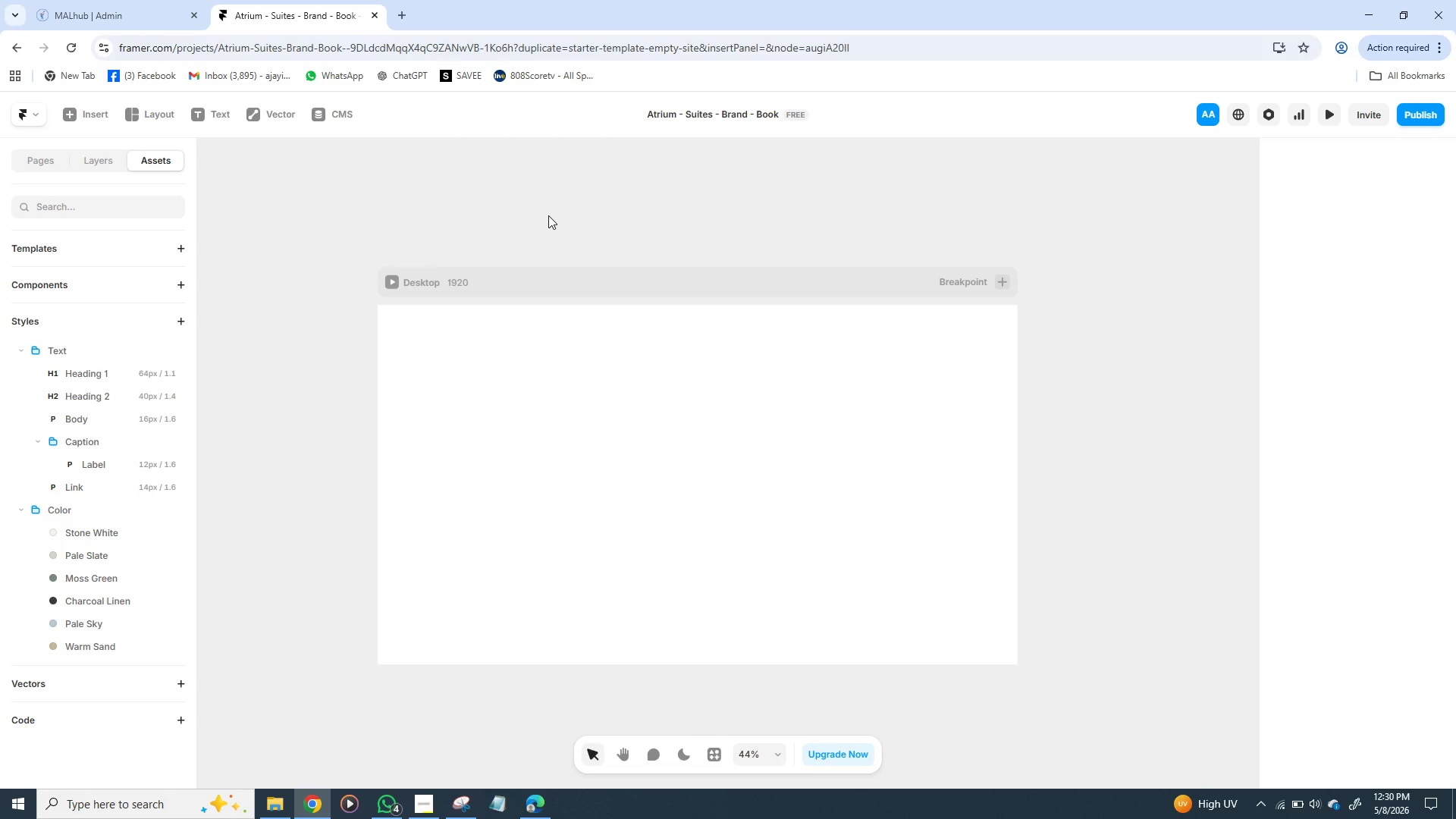 
left_click([243, 407])
 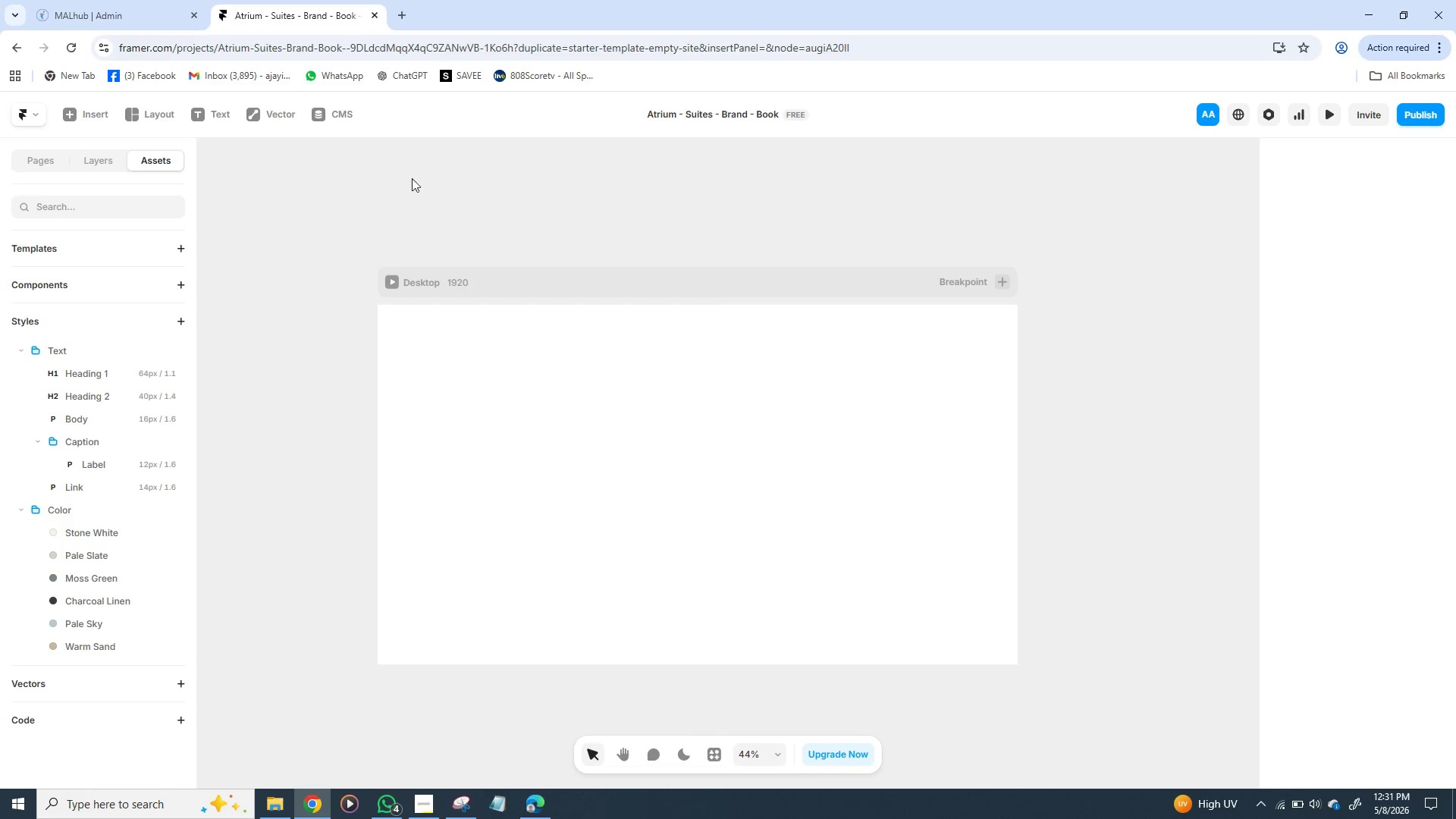 
wait(70.2)
 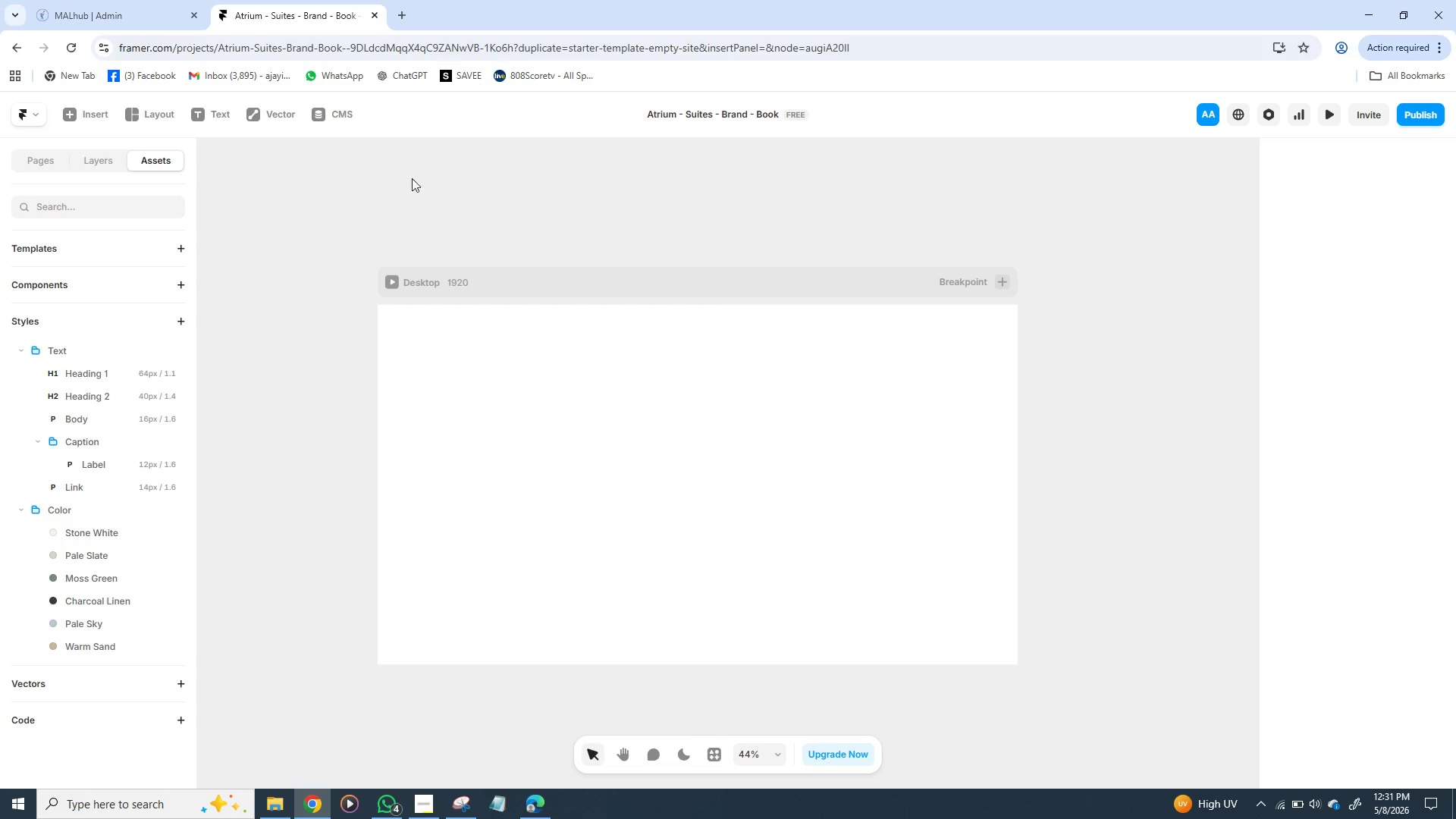 
left_click([681, 115])
 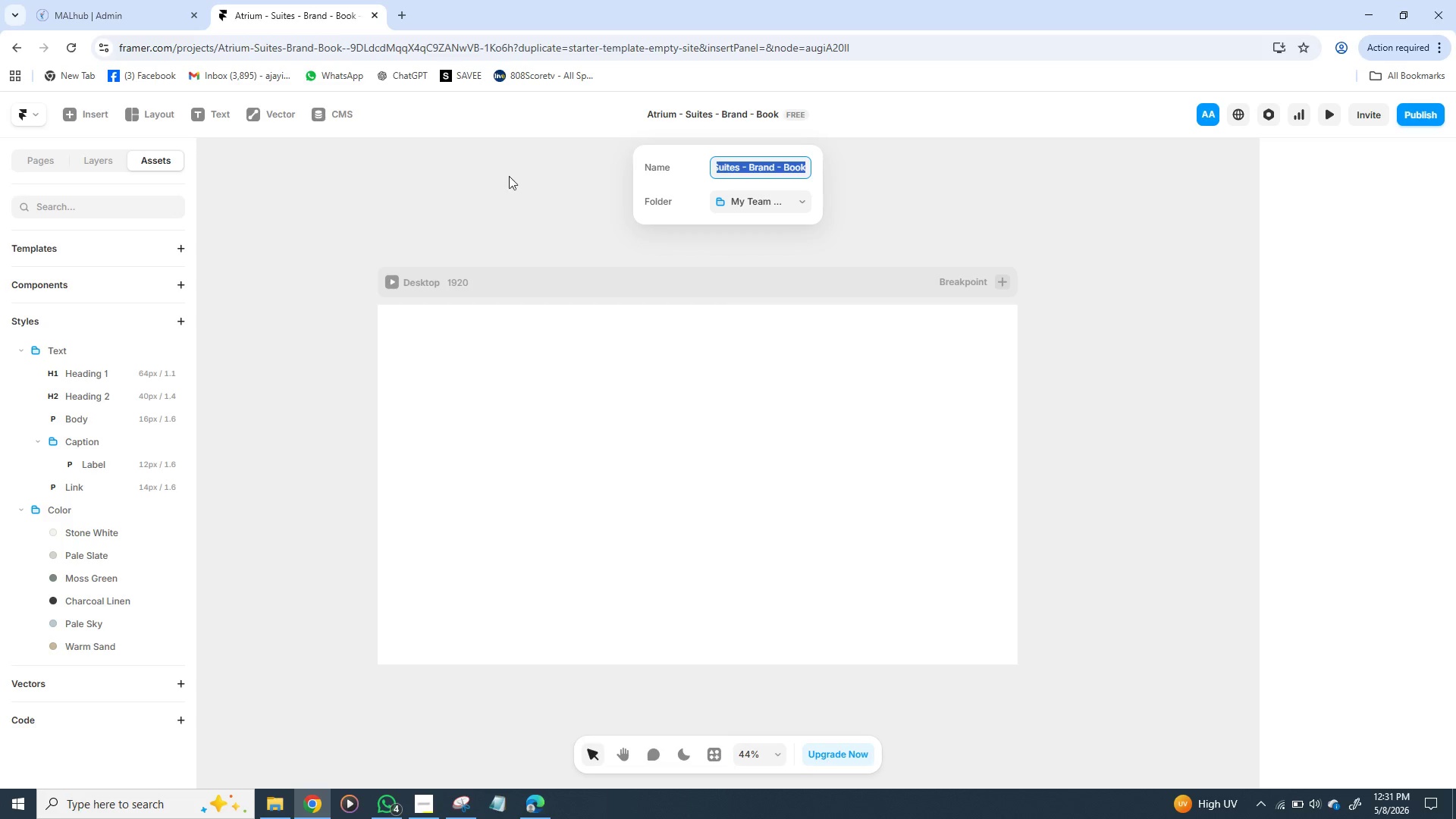 
left_click([468, 193])
 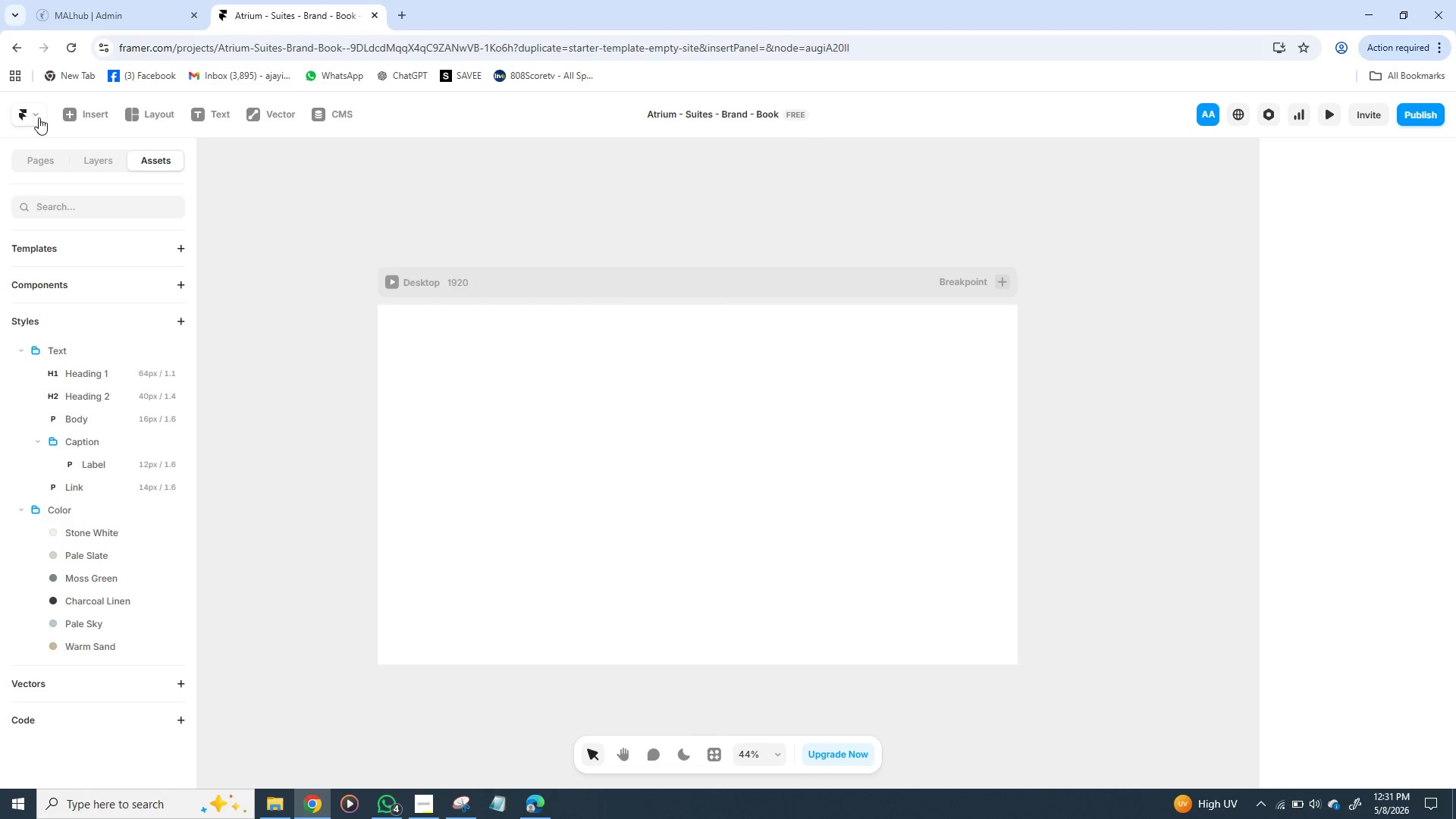 
left_click([36, 115])
 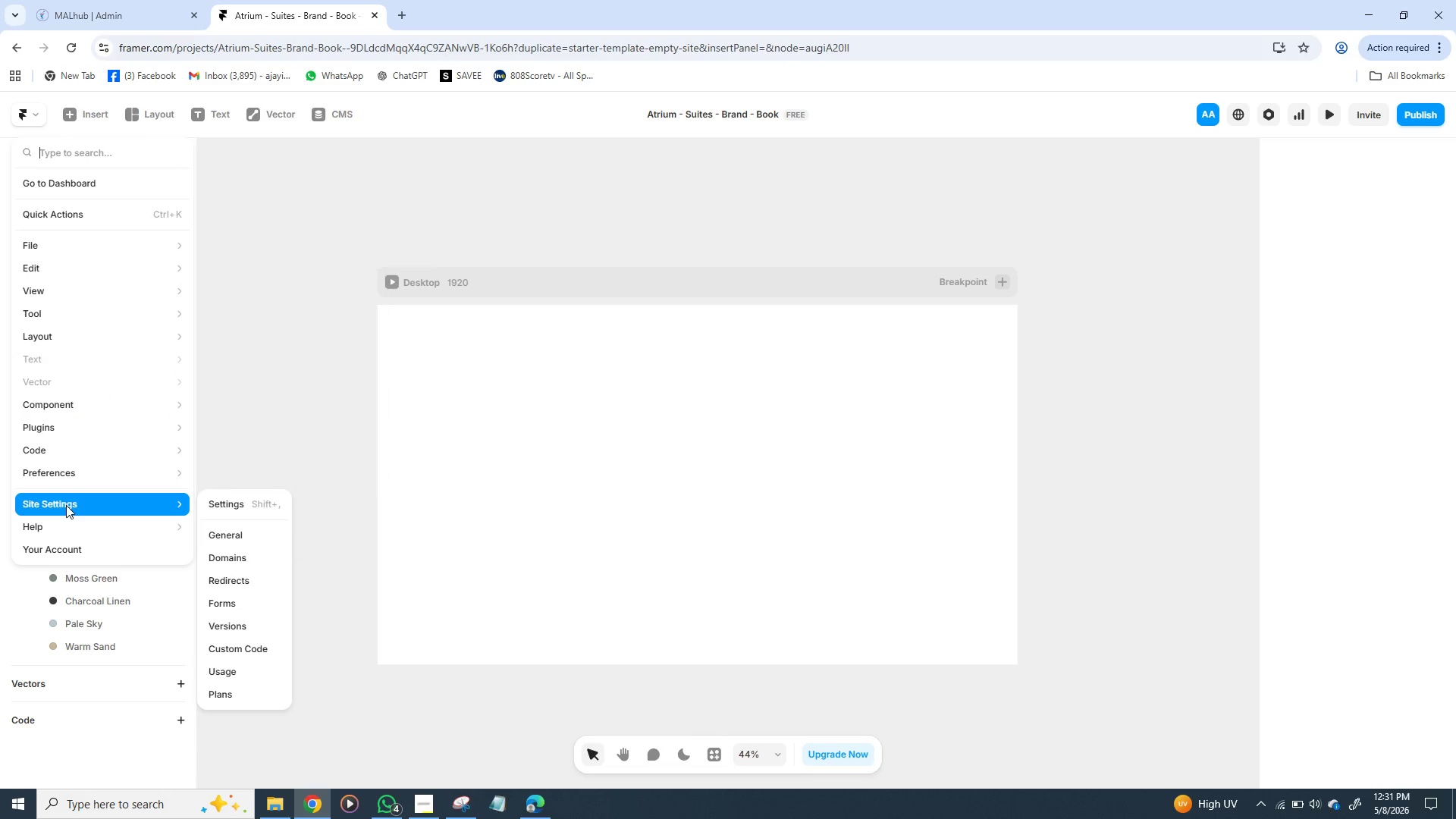 
mouse_move([77, 504])
 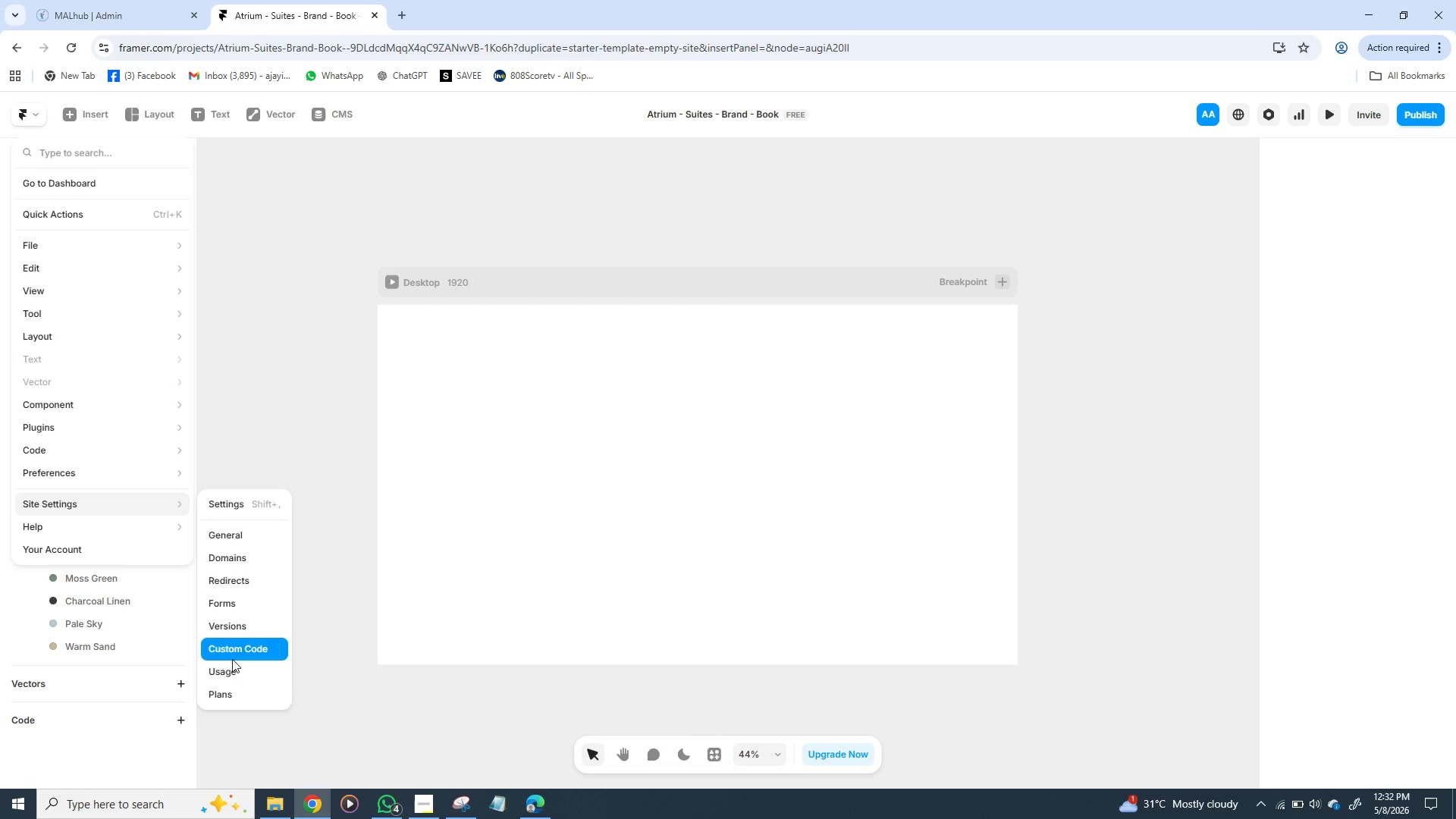 
wait(29.6)
 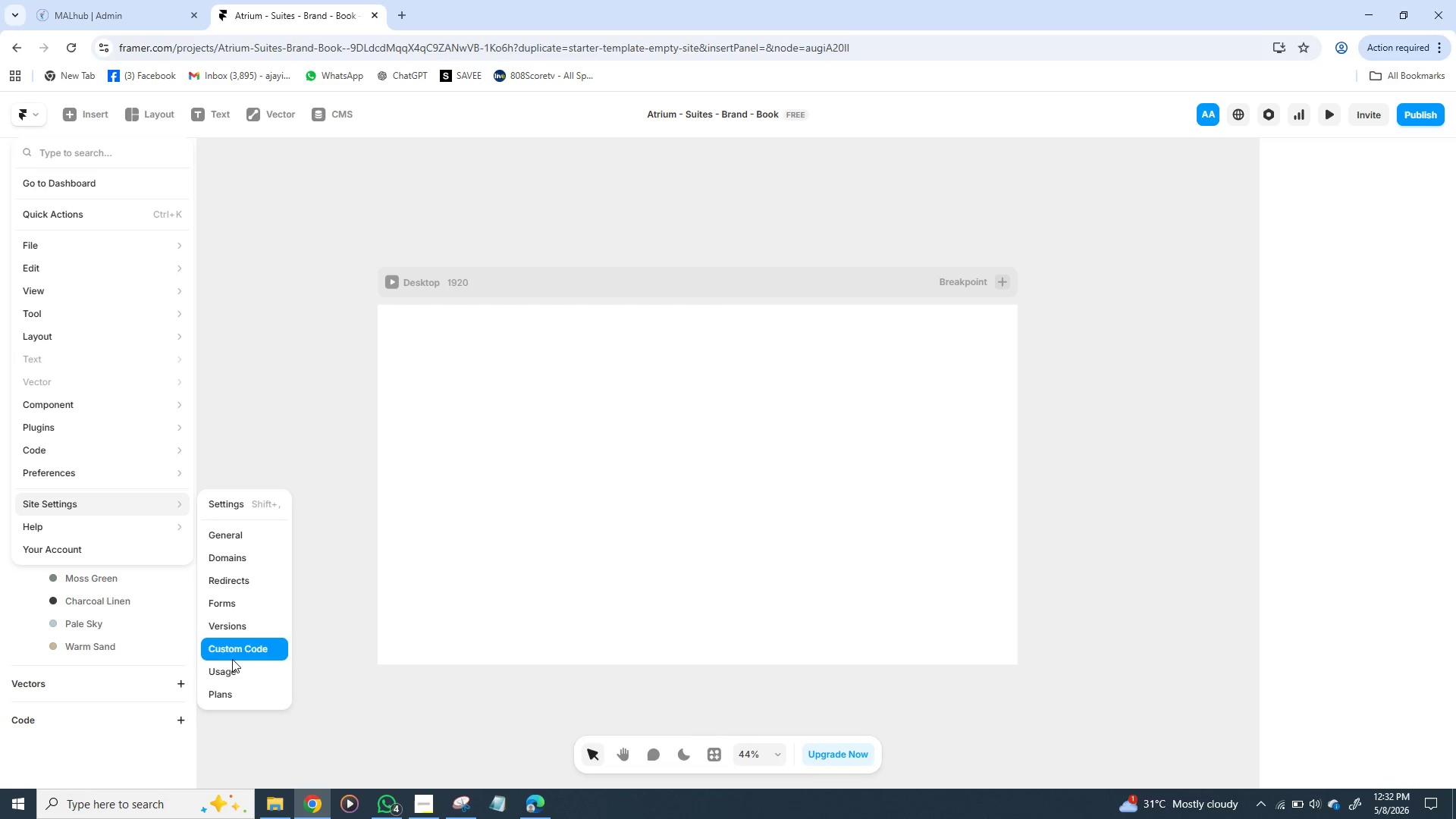 
left_click([268, 449])
 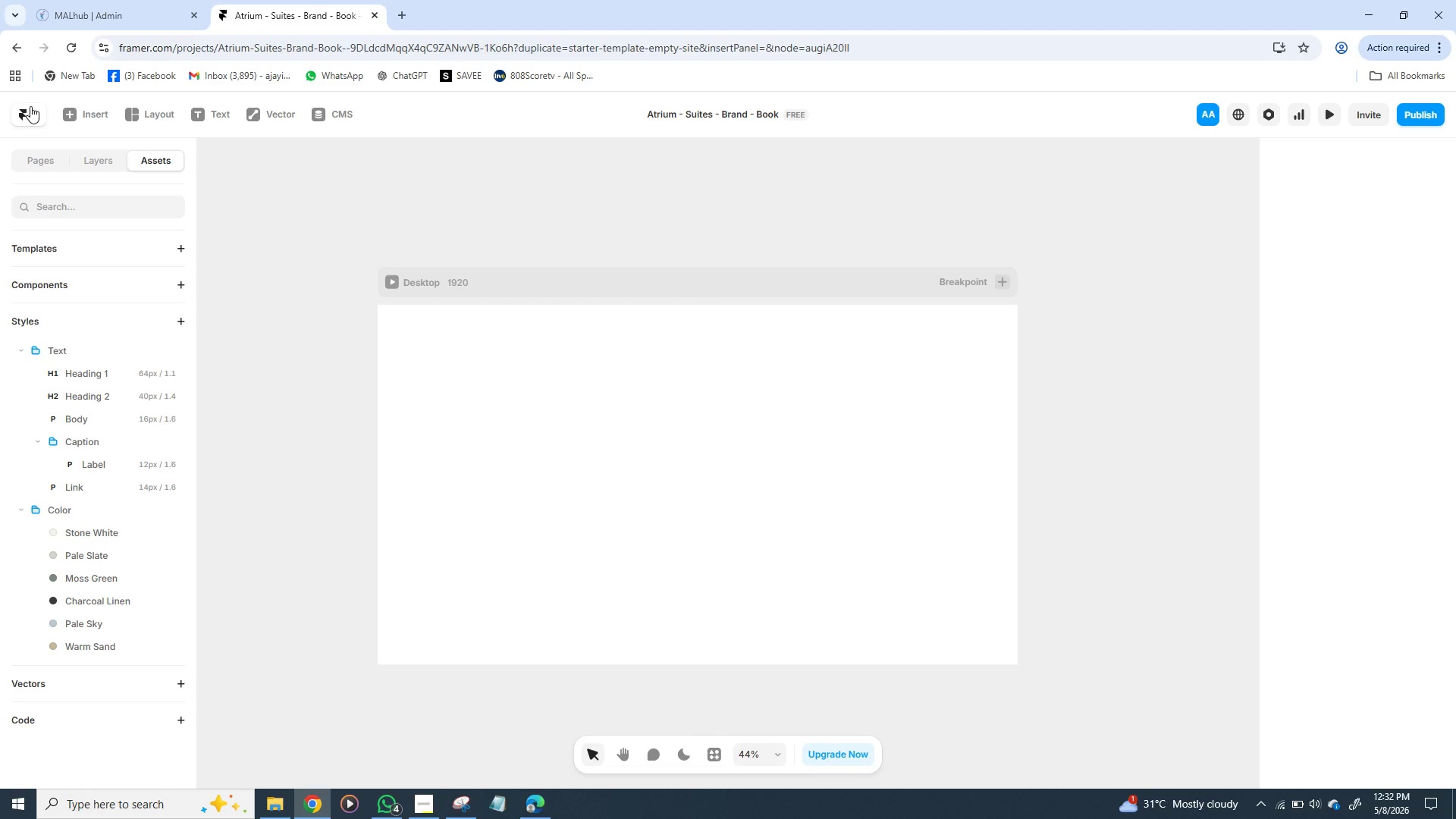 
wait(6.52)
 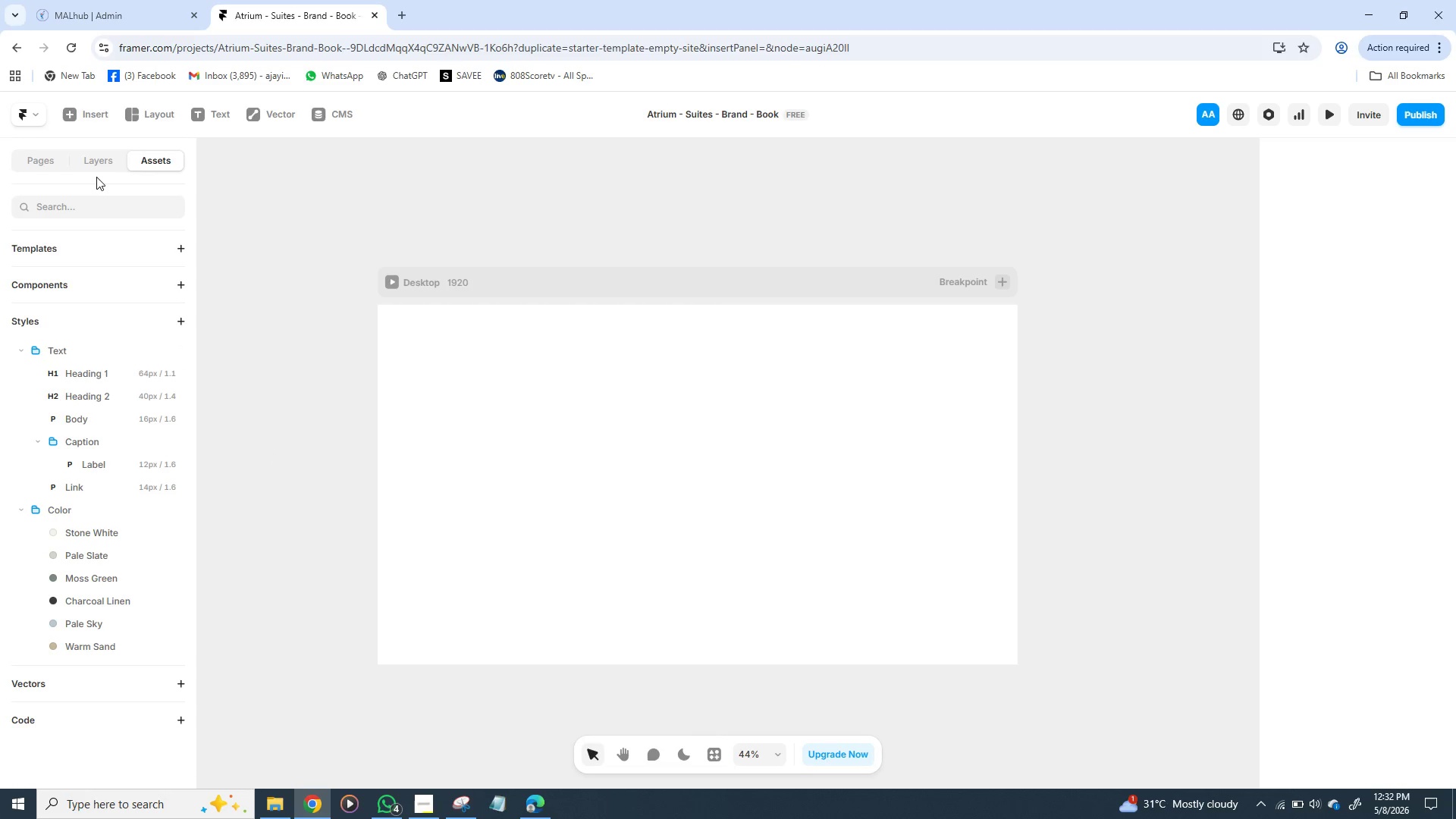 
left_click([51, 153])
 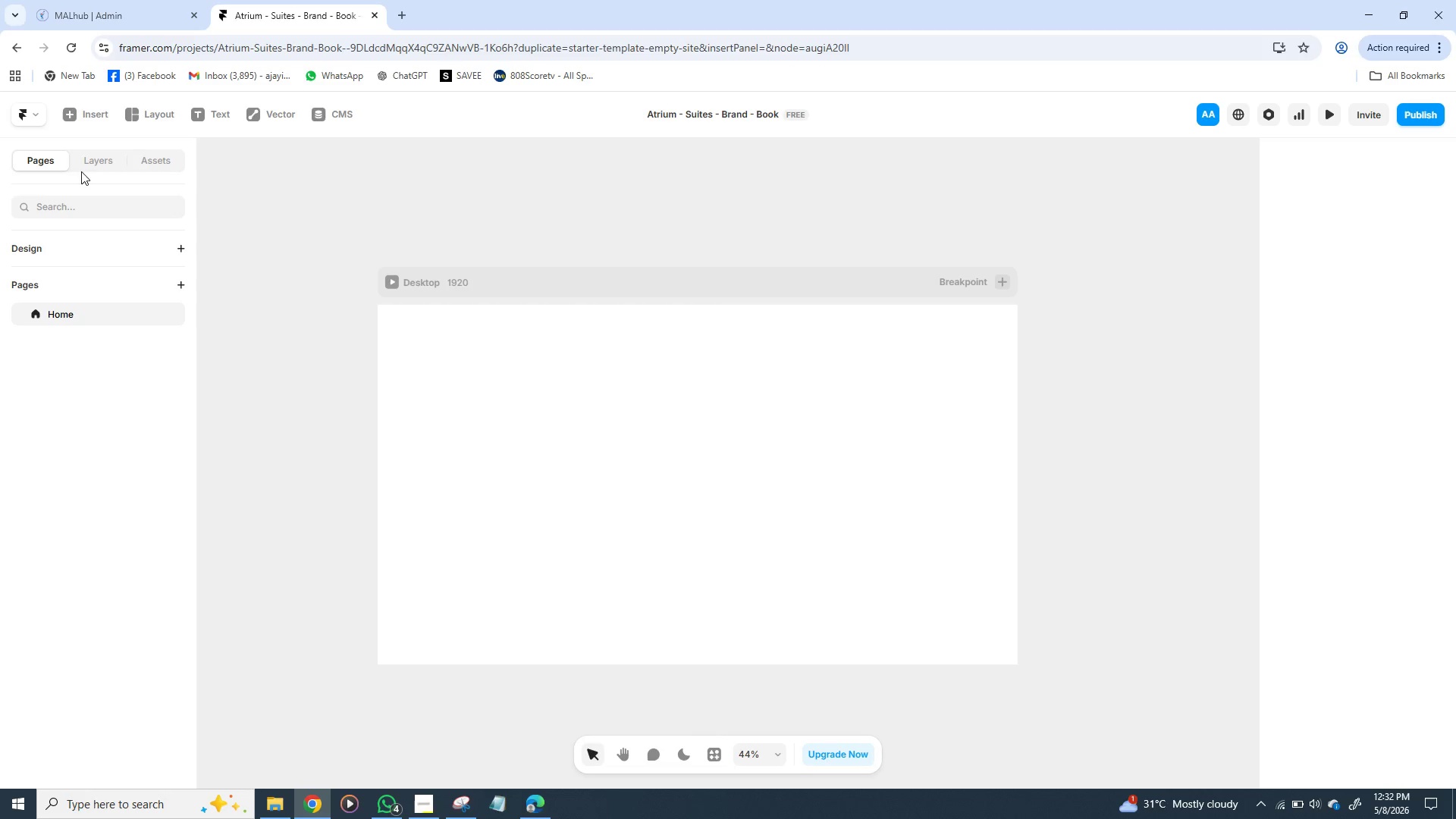 
left_click([93, 161])
 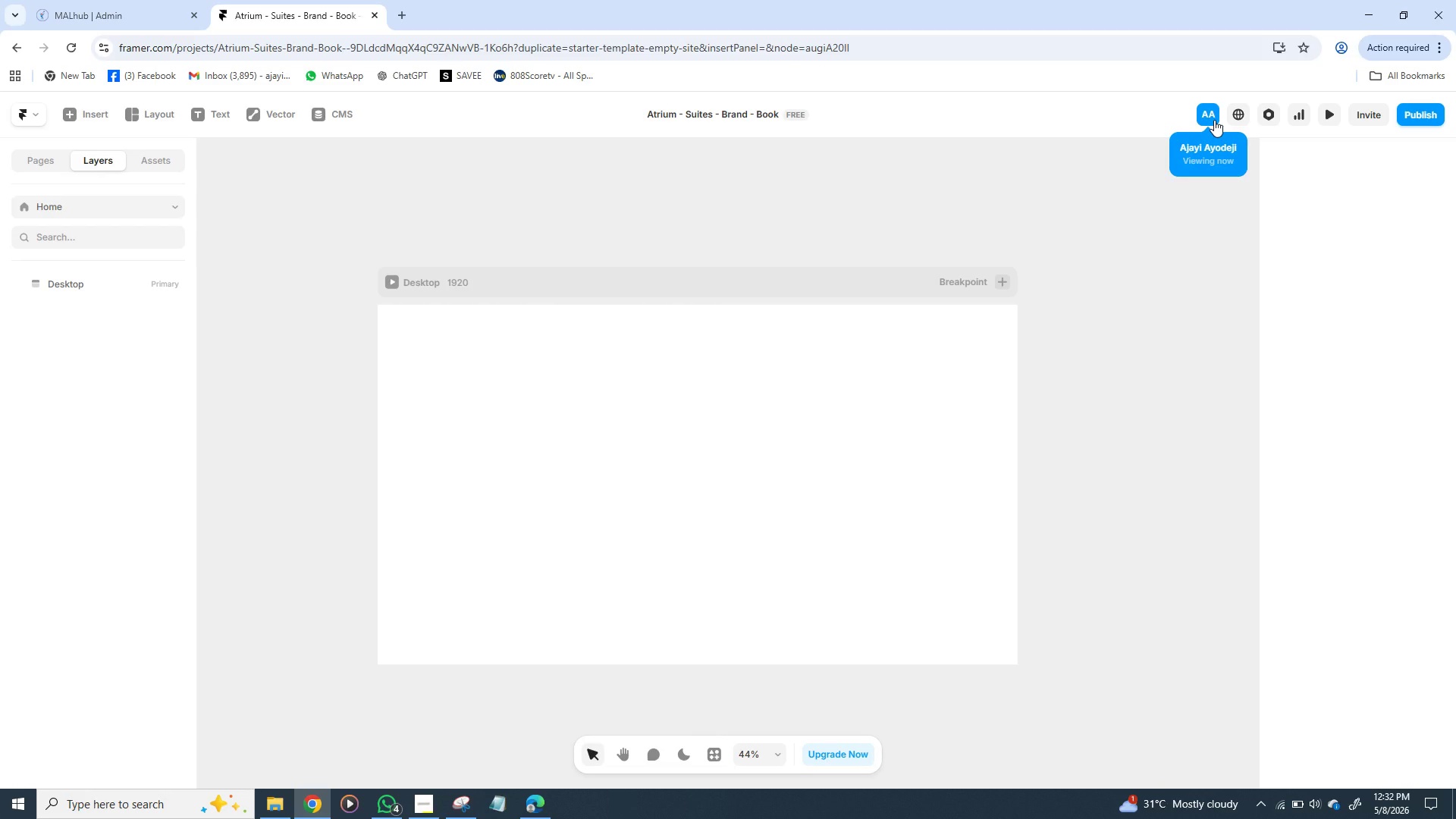 
wait(8.98)
 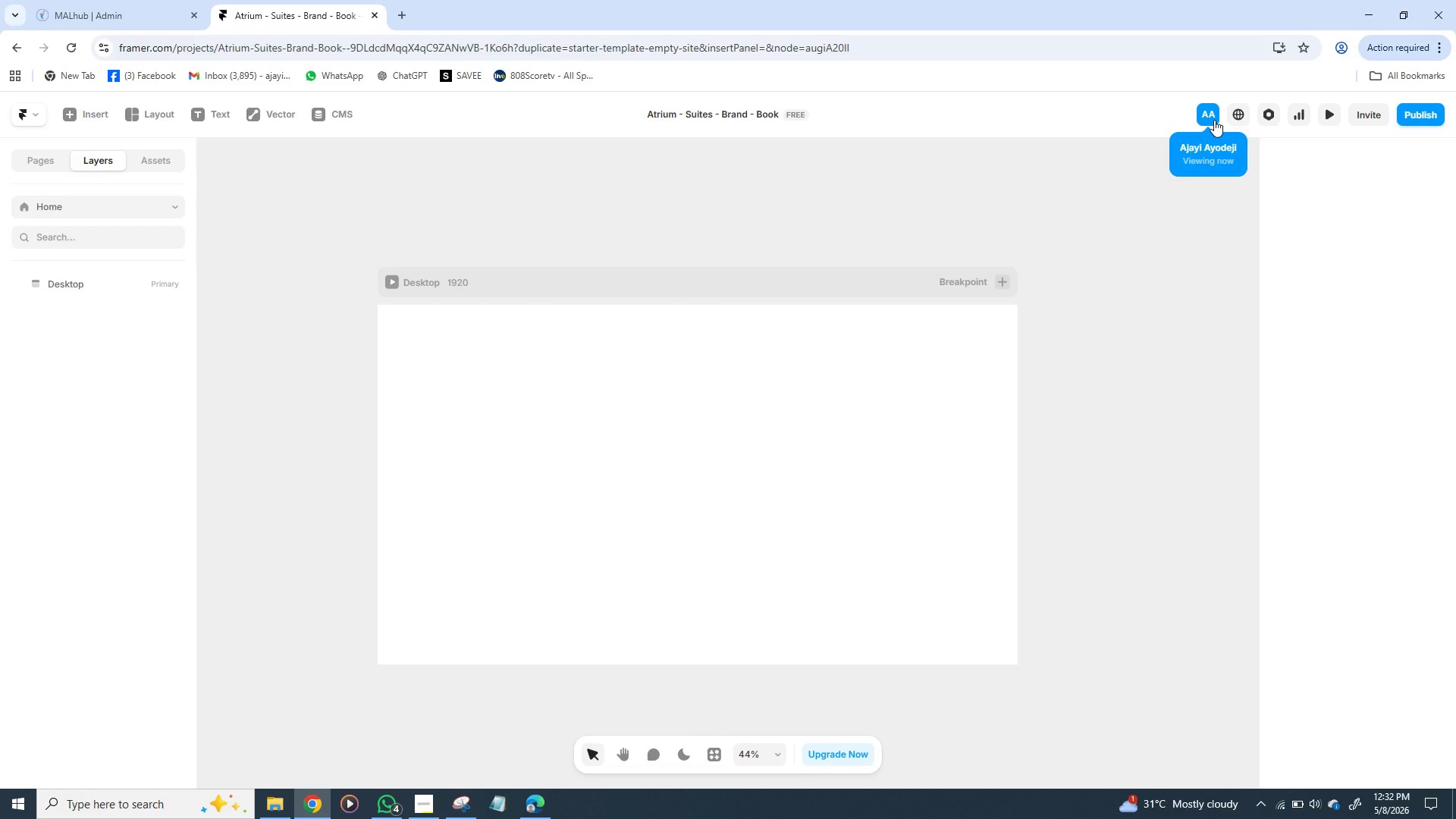 
left_click([1264, 116])
 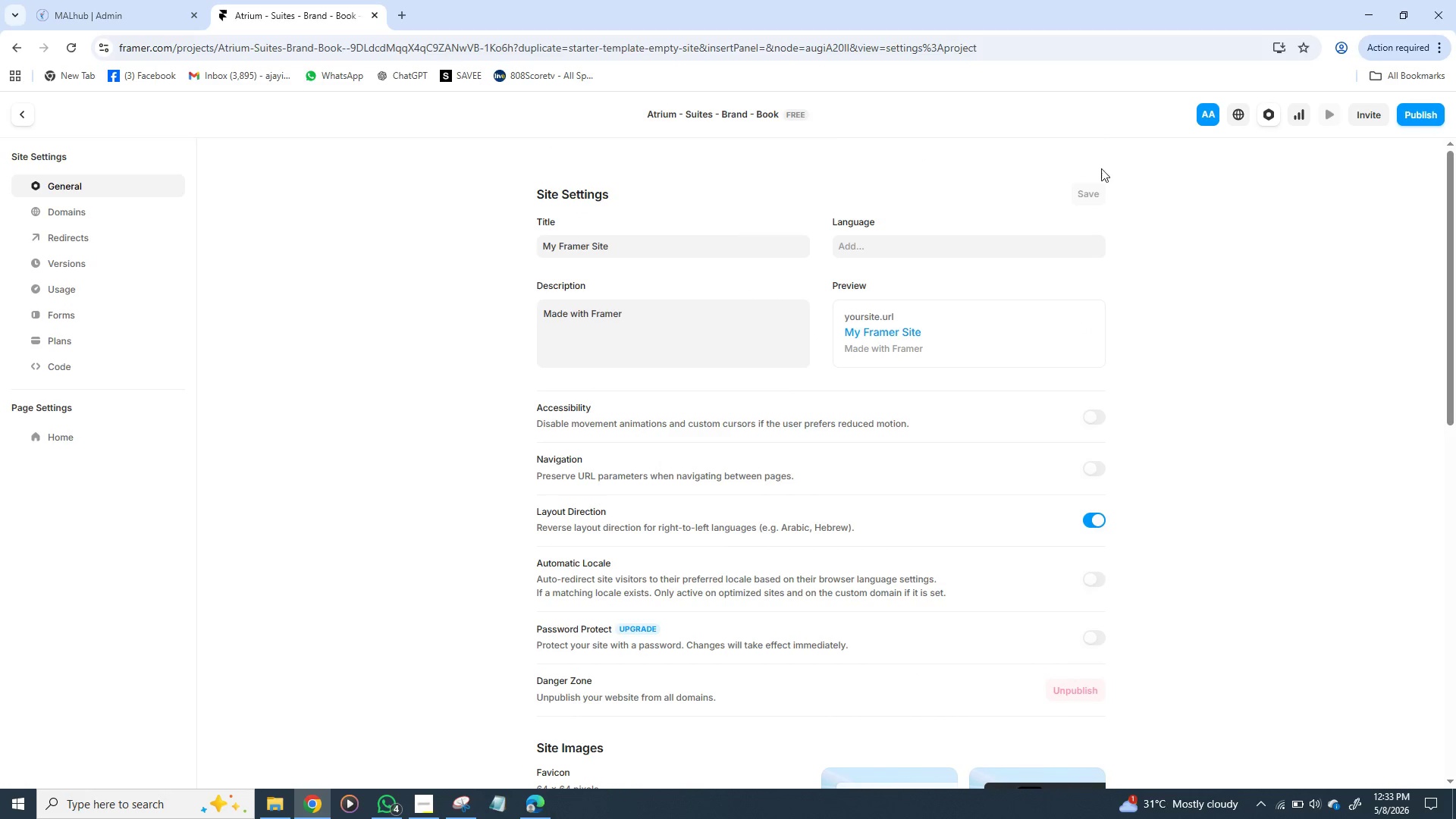 
wait(31.67)
 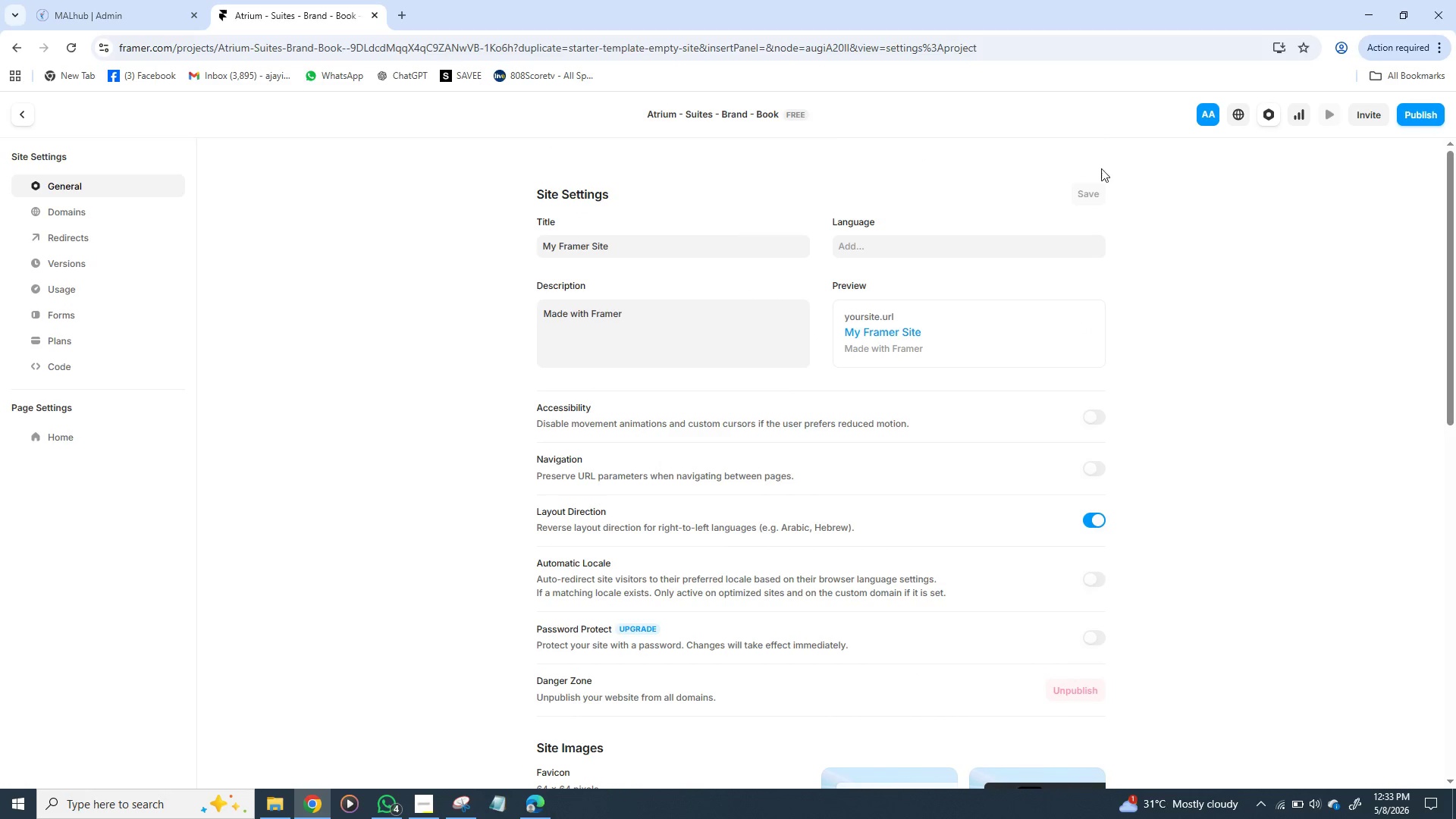 
left_click([339, 304])
 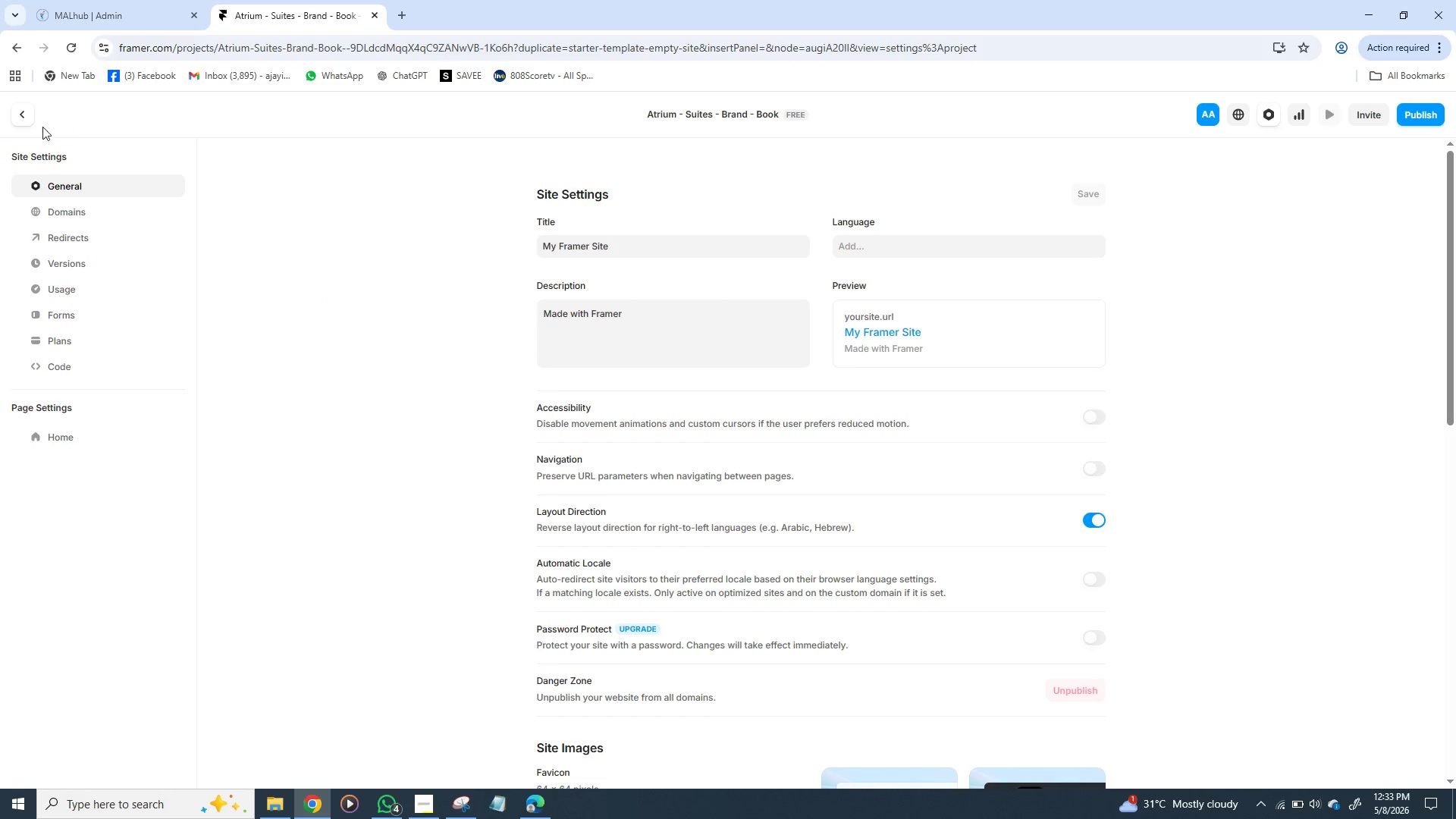 
left_click([16, 114])
 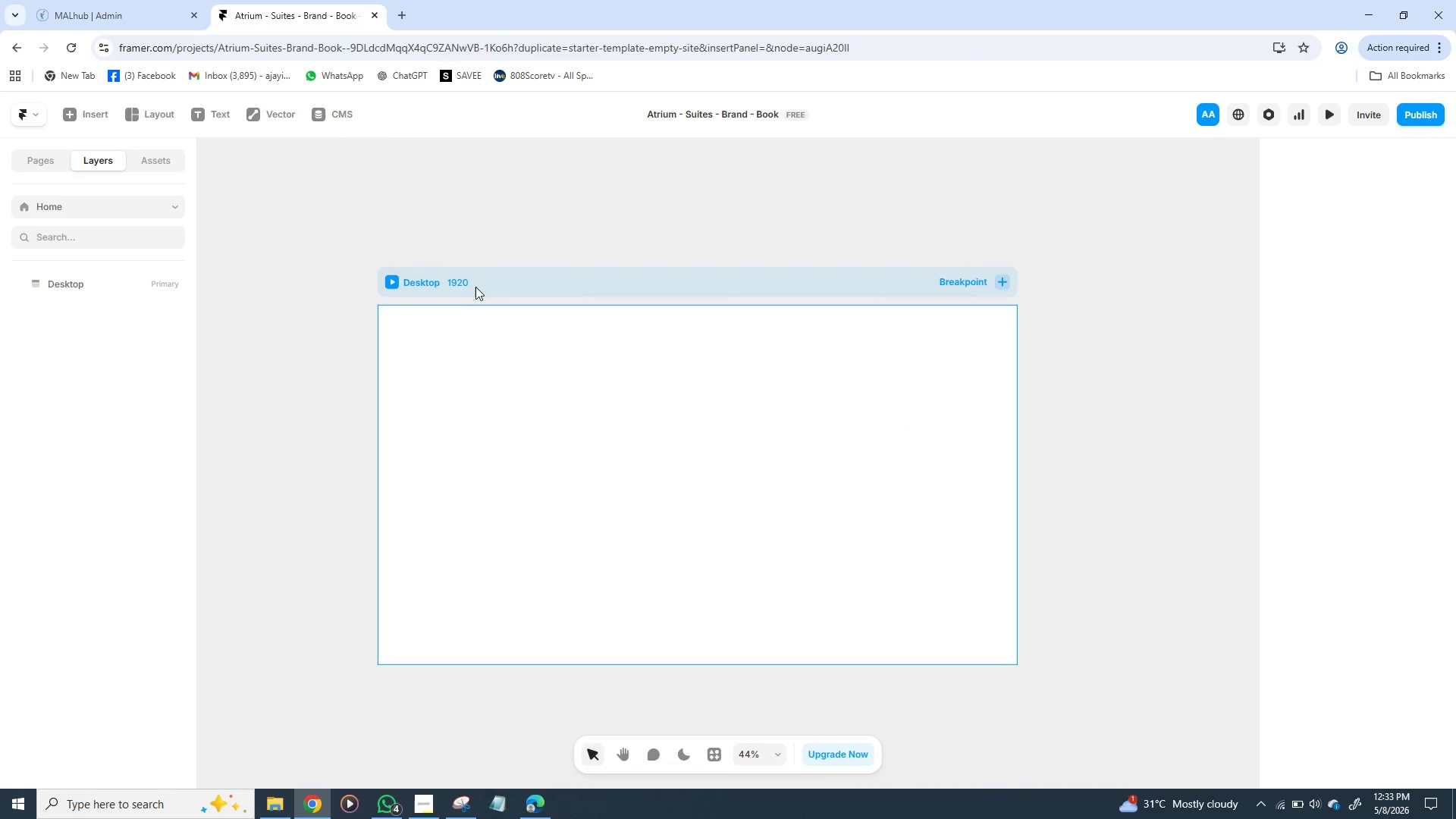 
right_click([504, 278])
 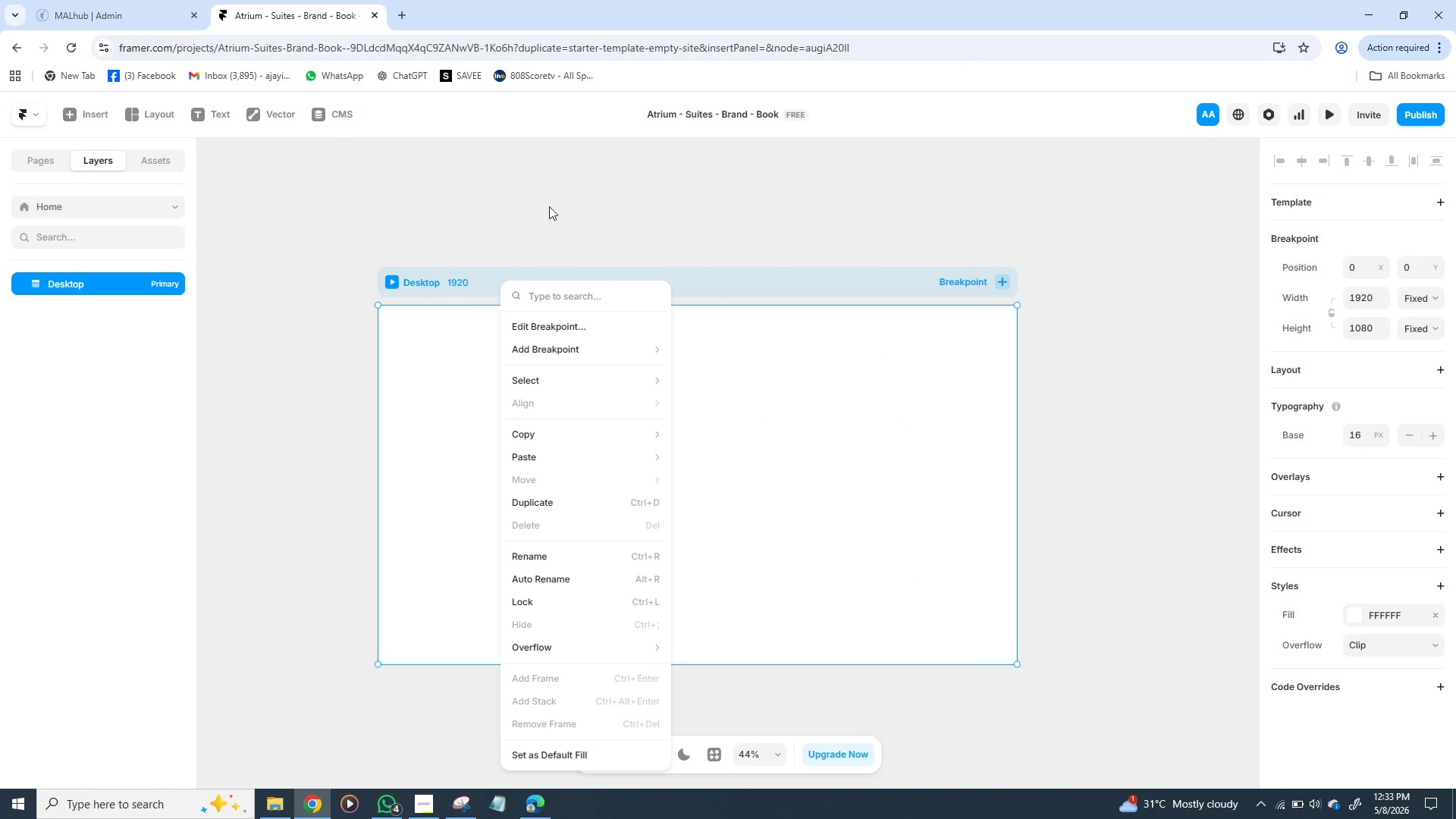 
left_click([632, 206])
 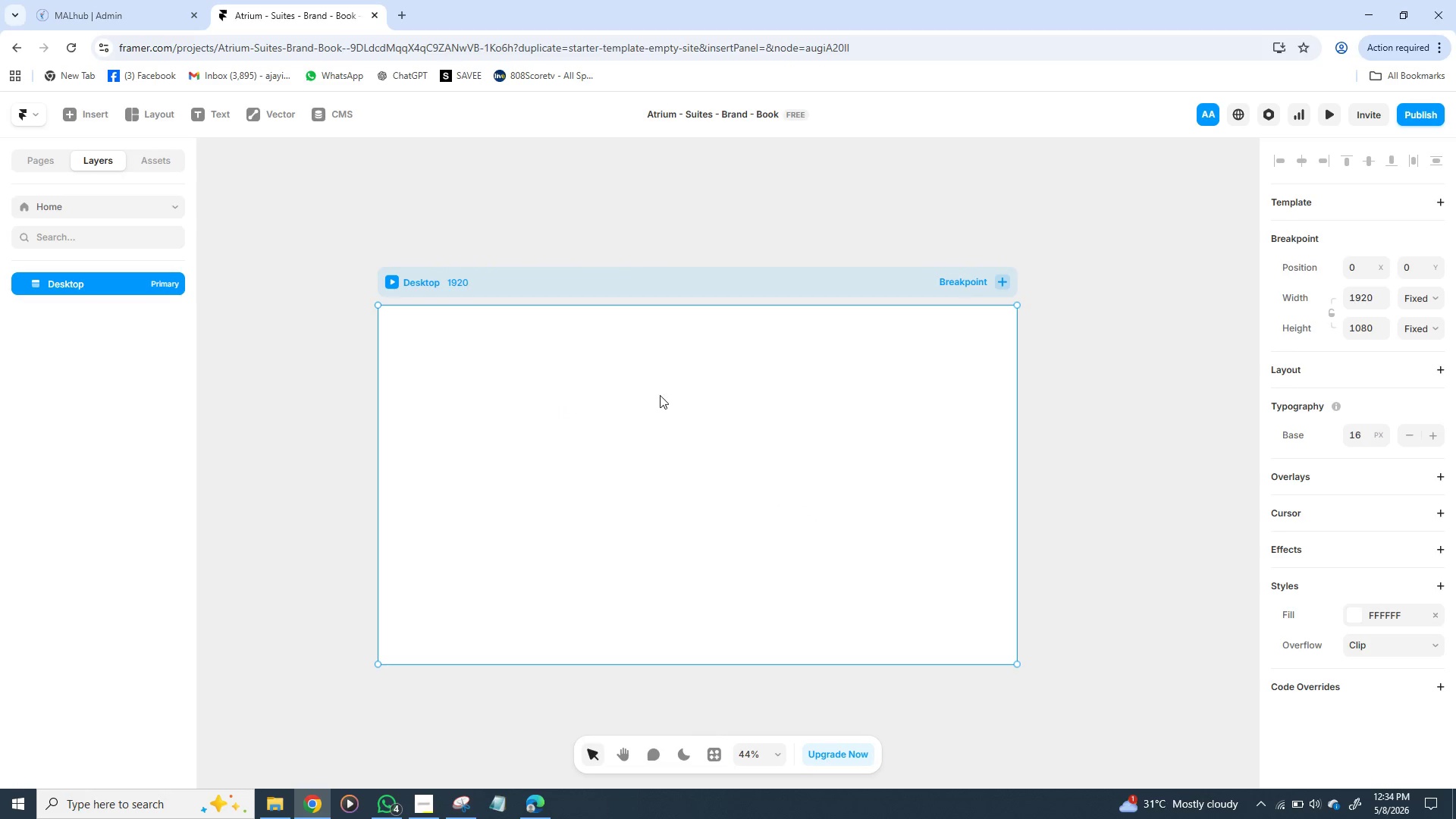 
wait(86.41)
 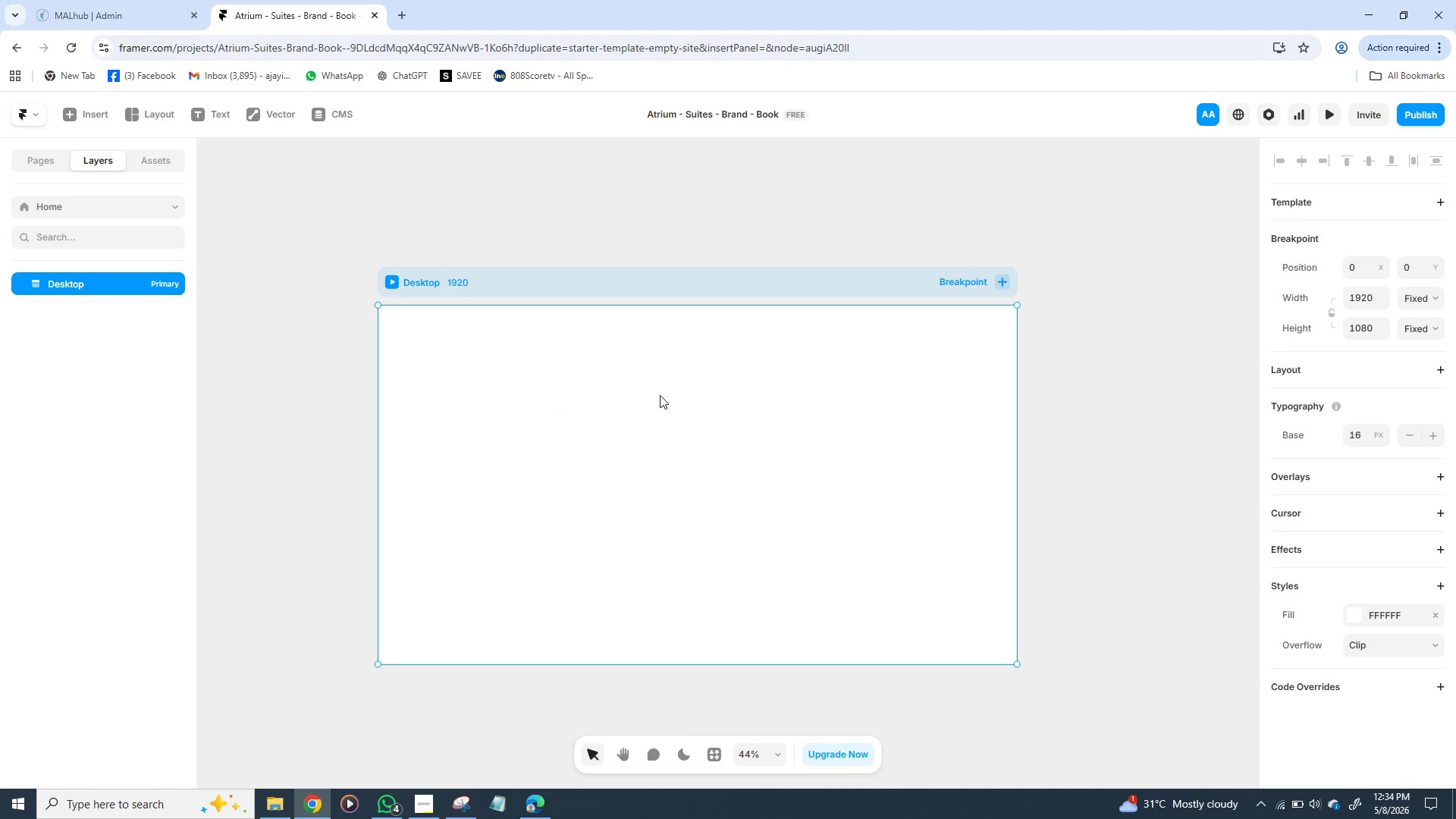 
key(F)
 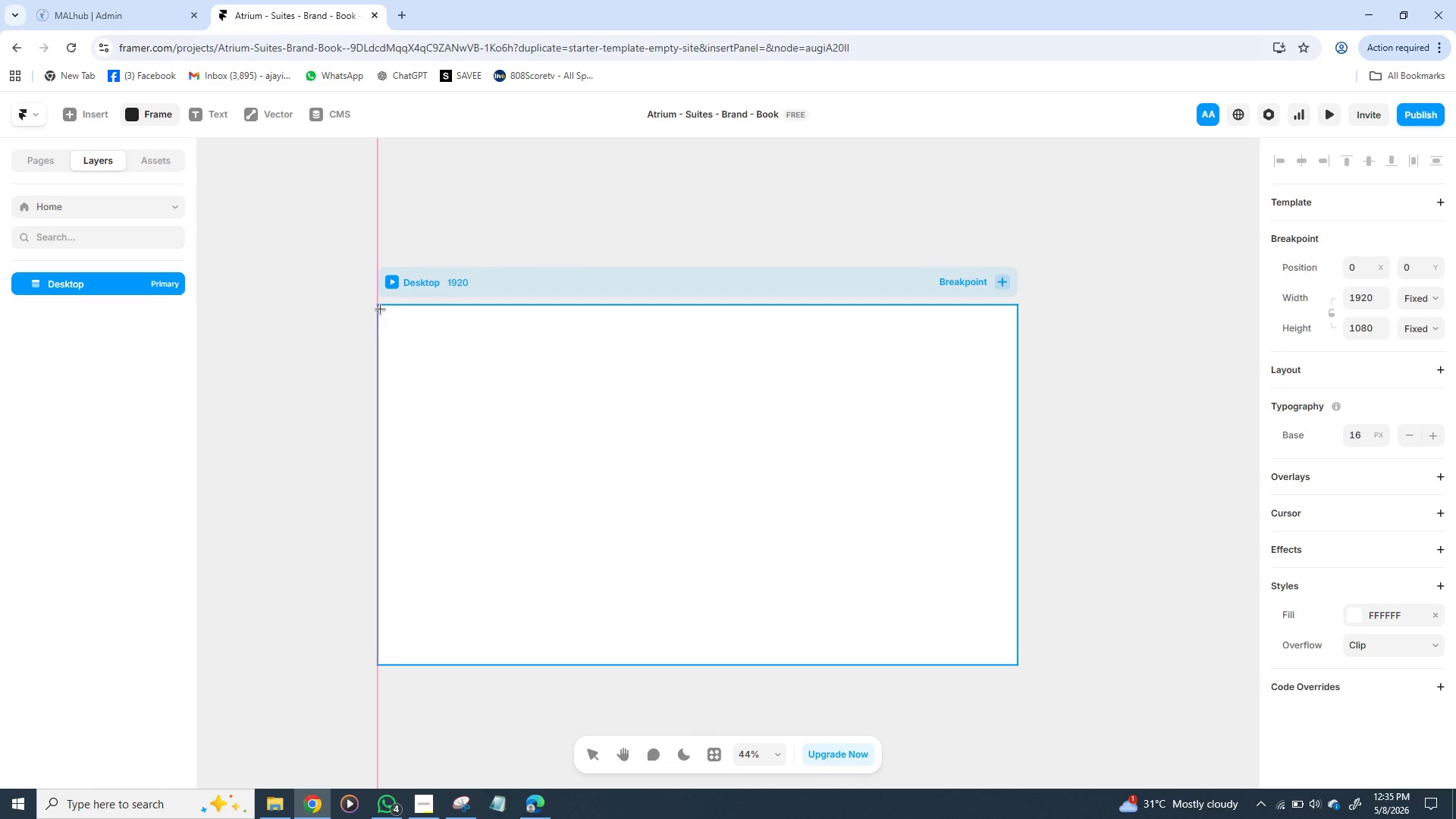 
wait(6.0)
 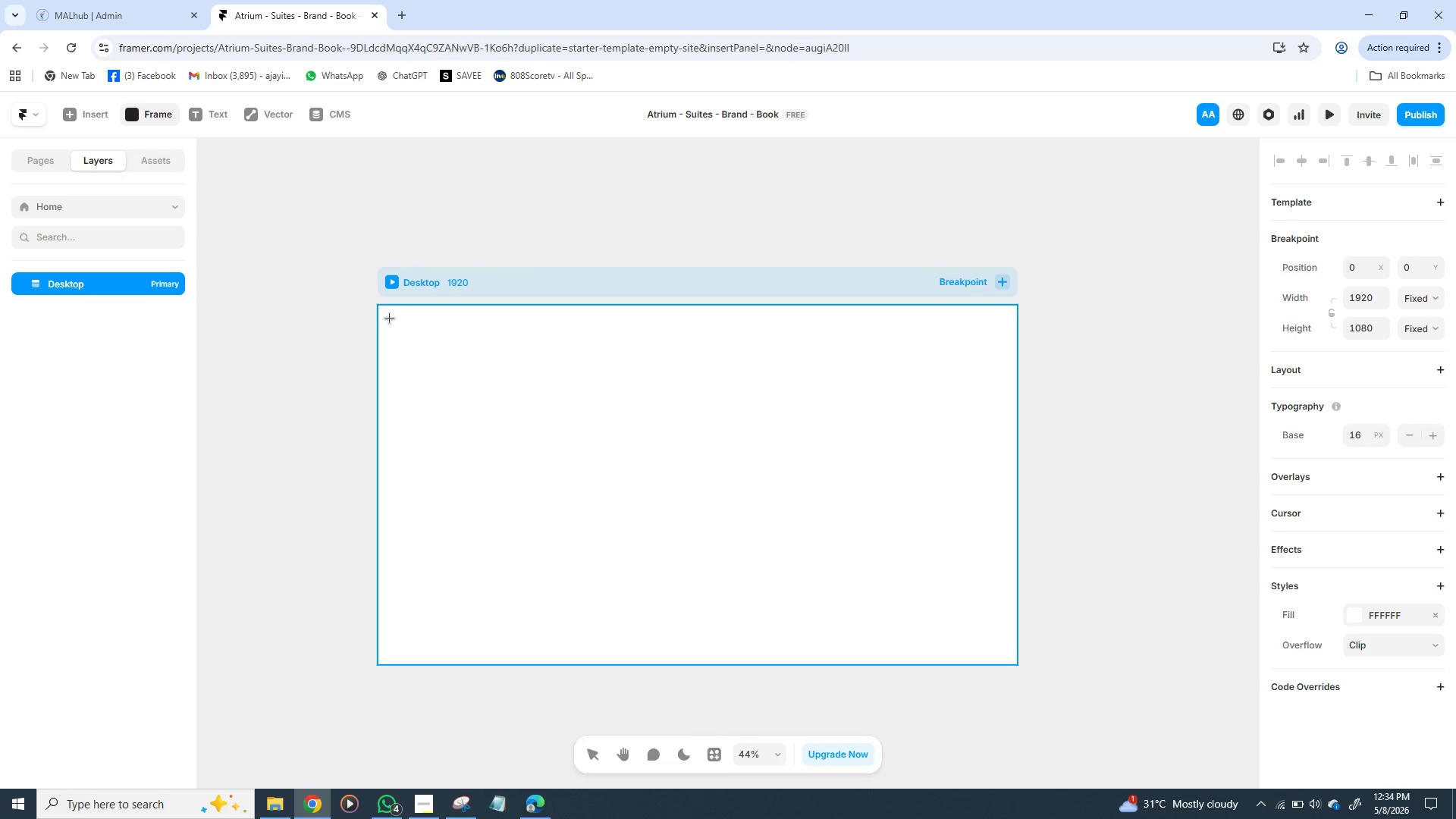 
left_click_drag(start_coordinate=[380, 309], to_coordinate=[1014, 659])
 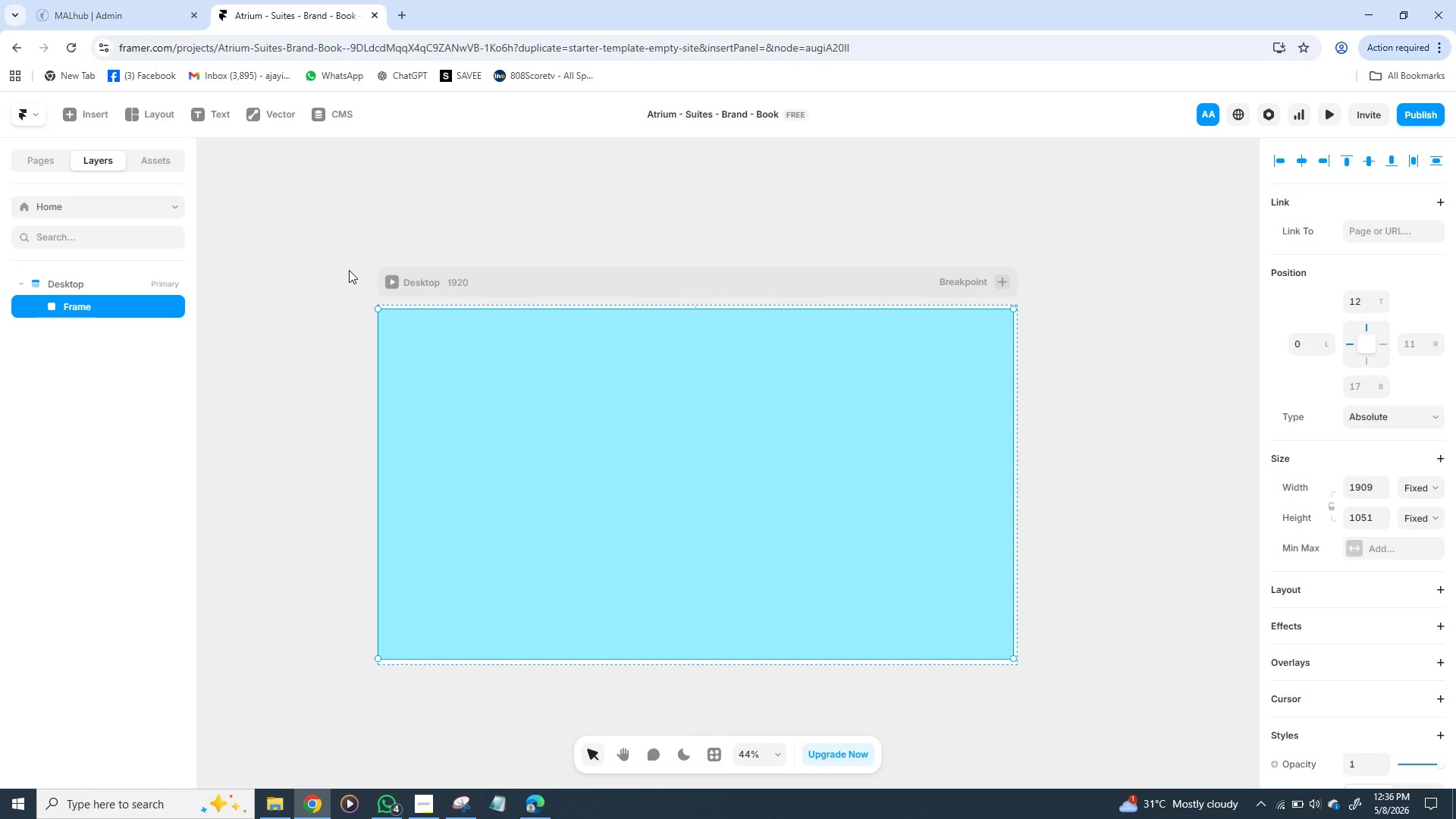 
wait(61.88)
 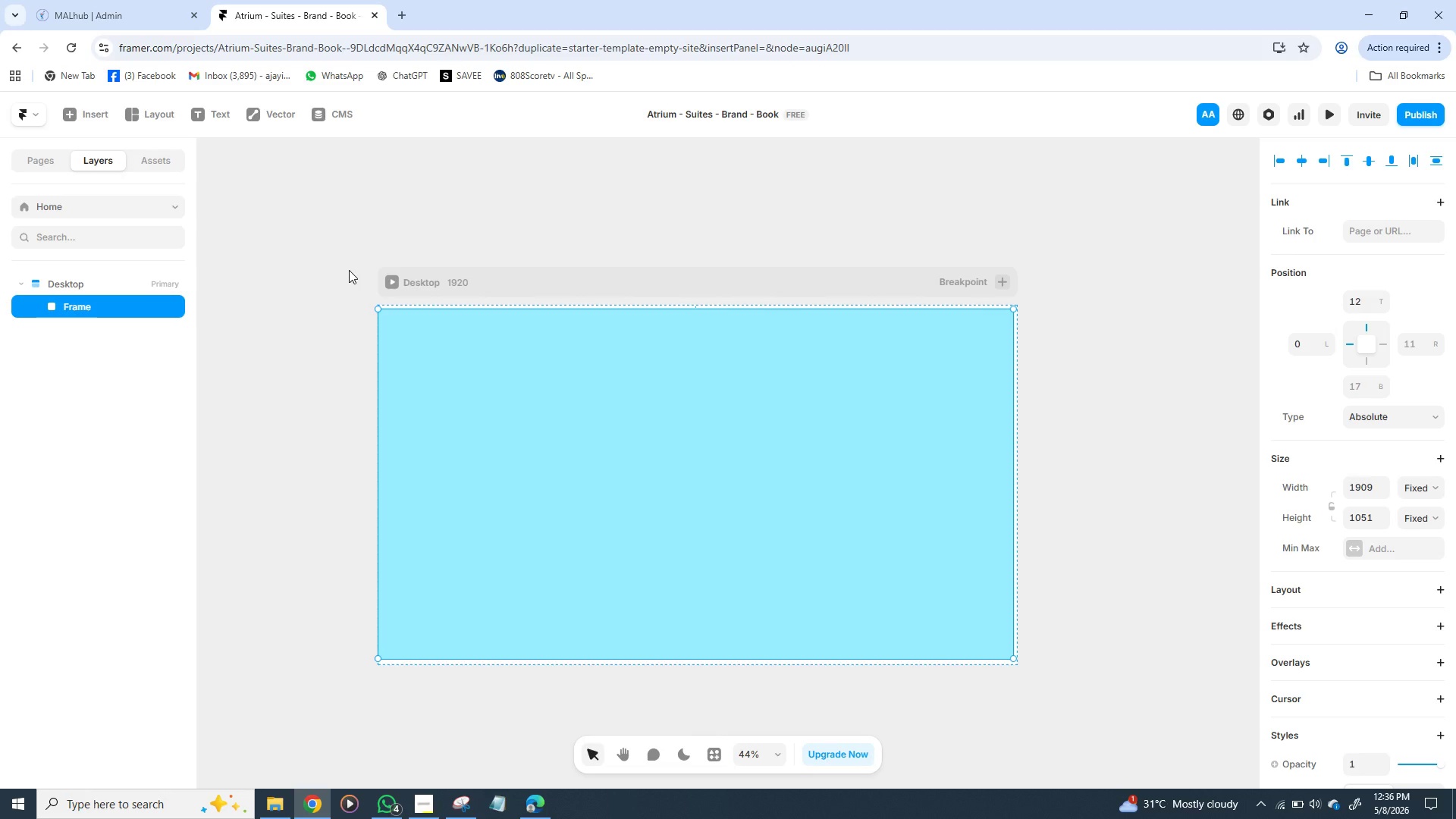 
left_click([271, 114])
 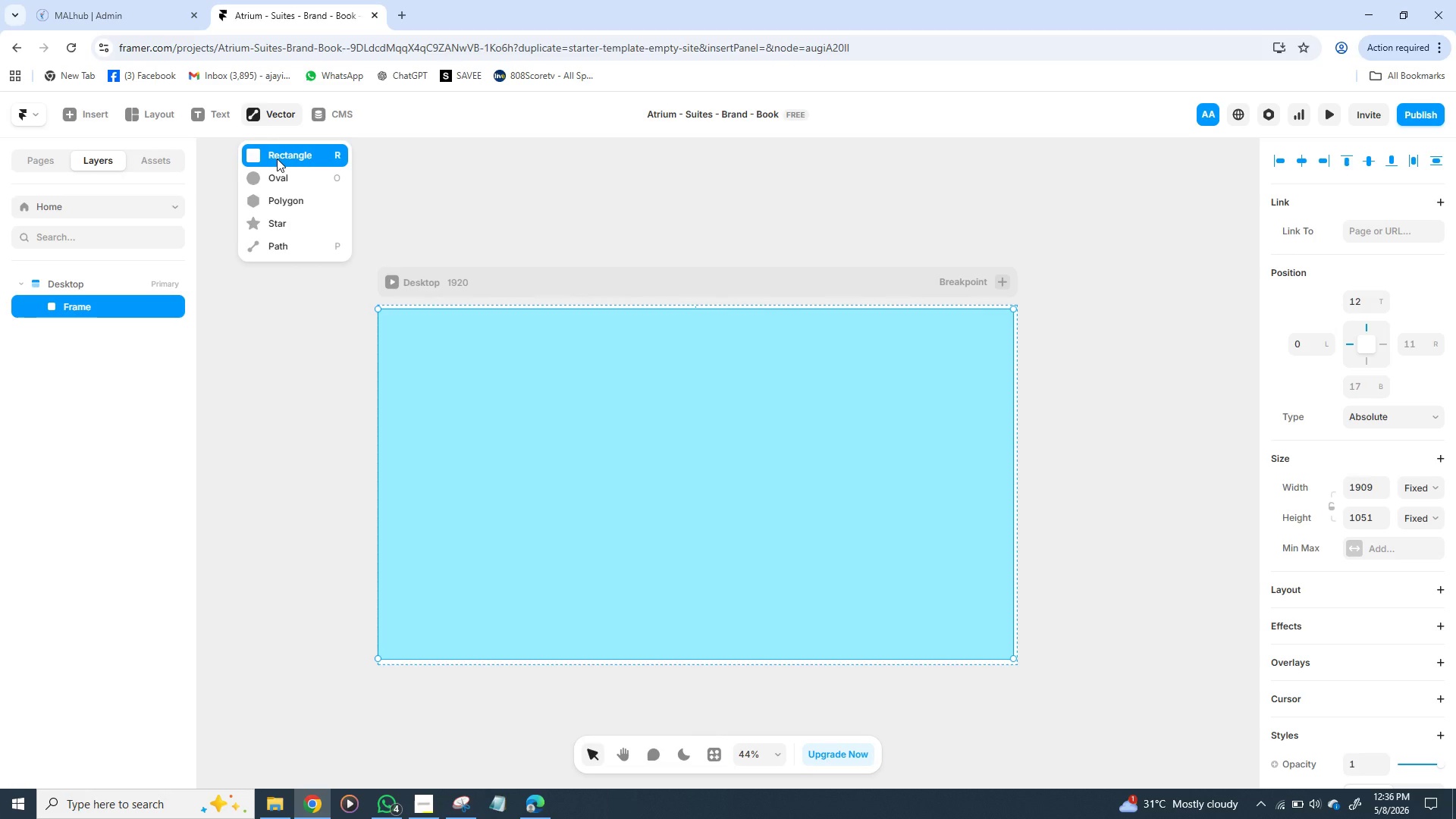 
left_click([277, 158])
 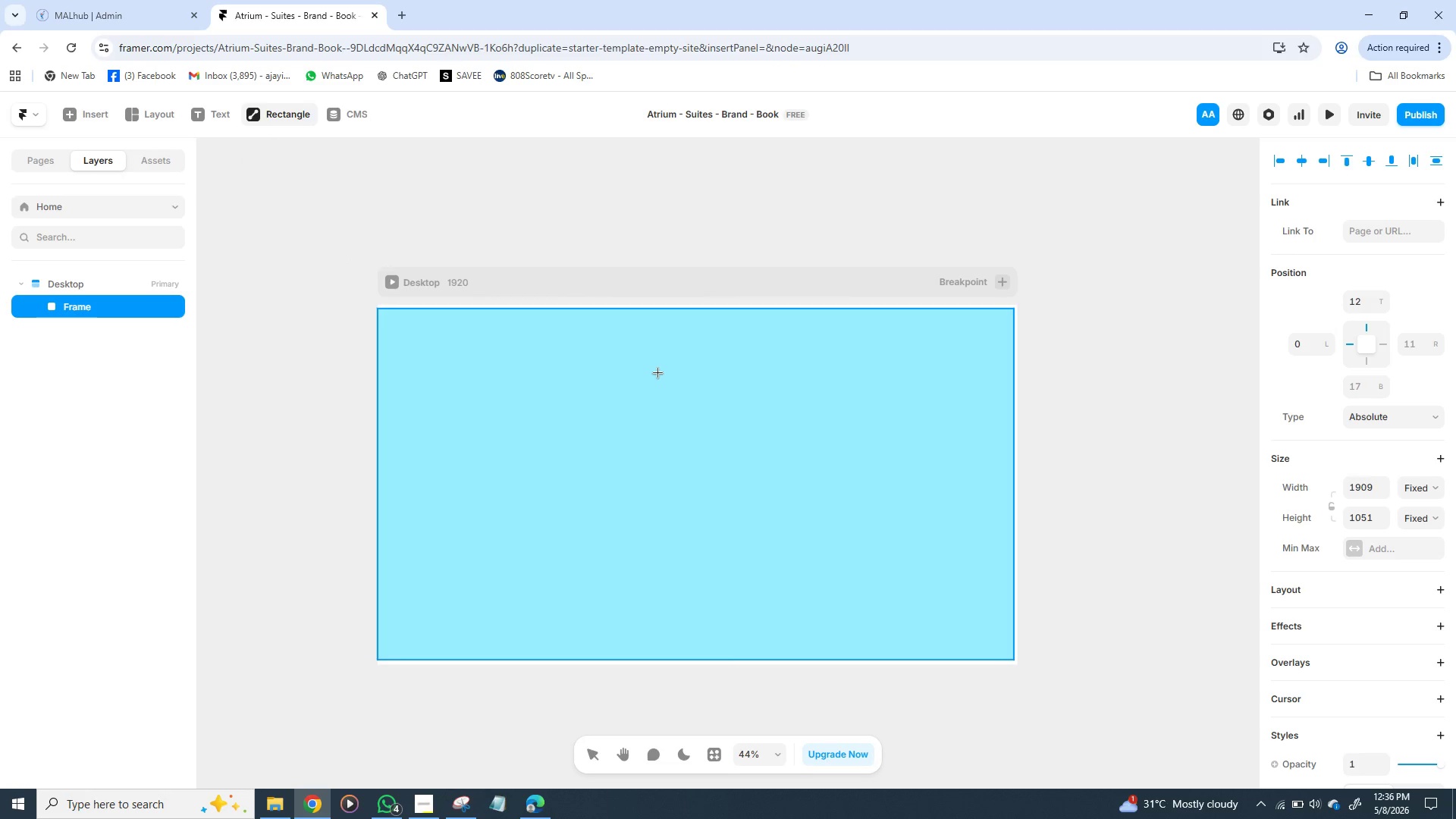 
left_click_drag(start_coordinate=[657, 372], to_coordinate=[718, 448])
 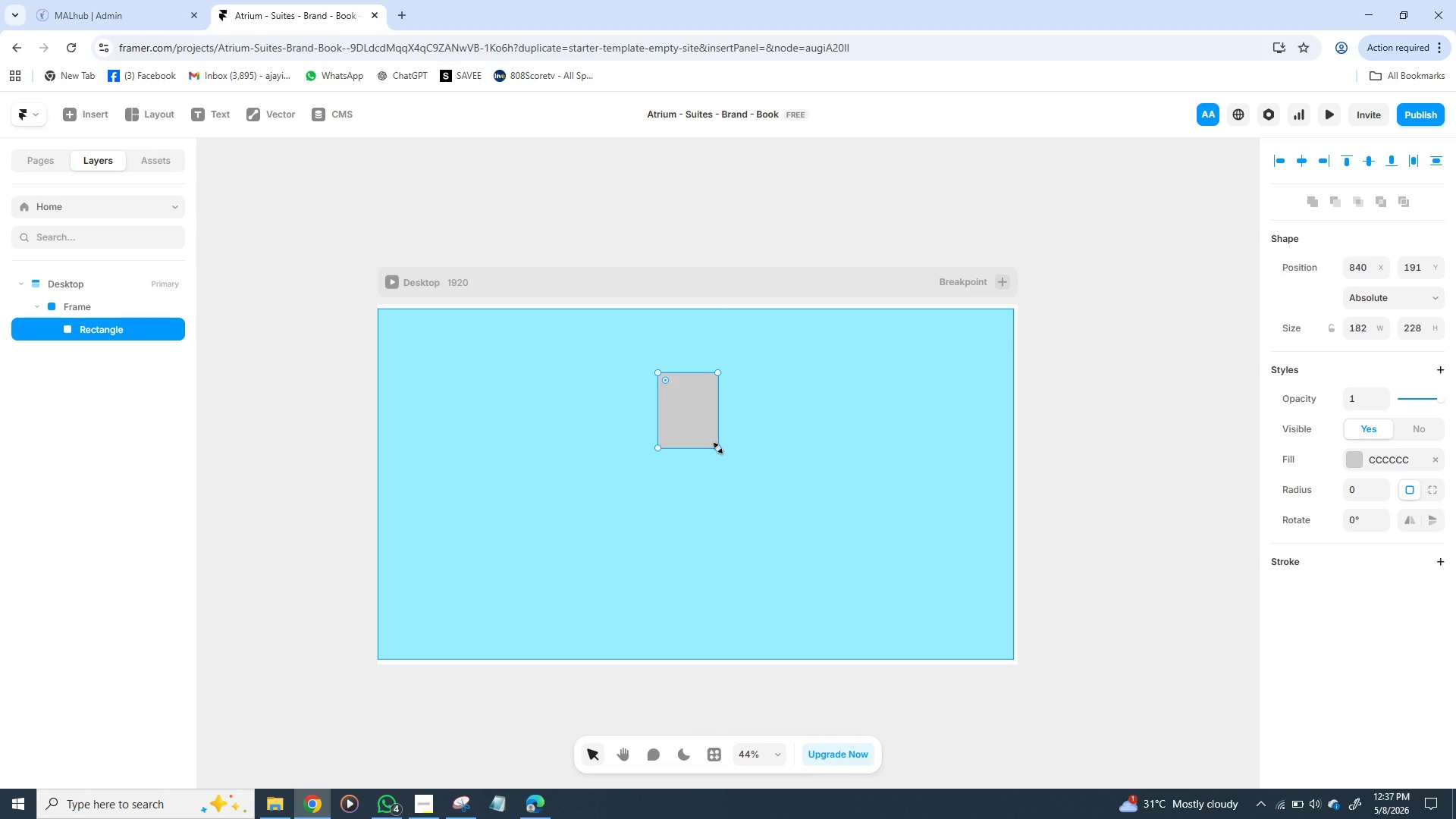 
wait(47.03)
 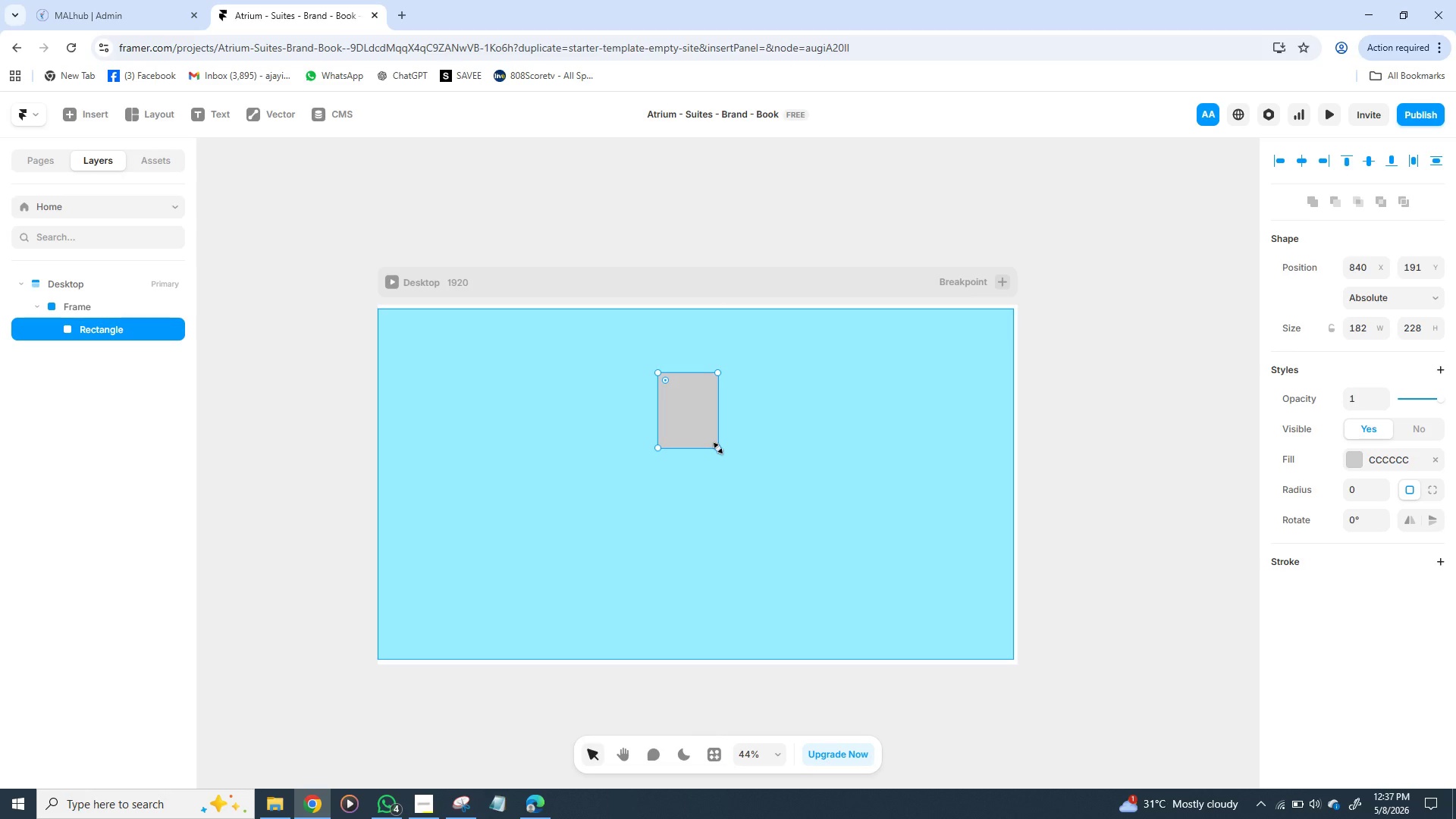 
left_click([775, 453])
 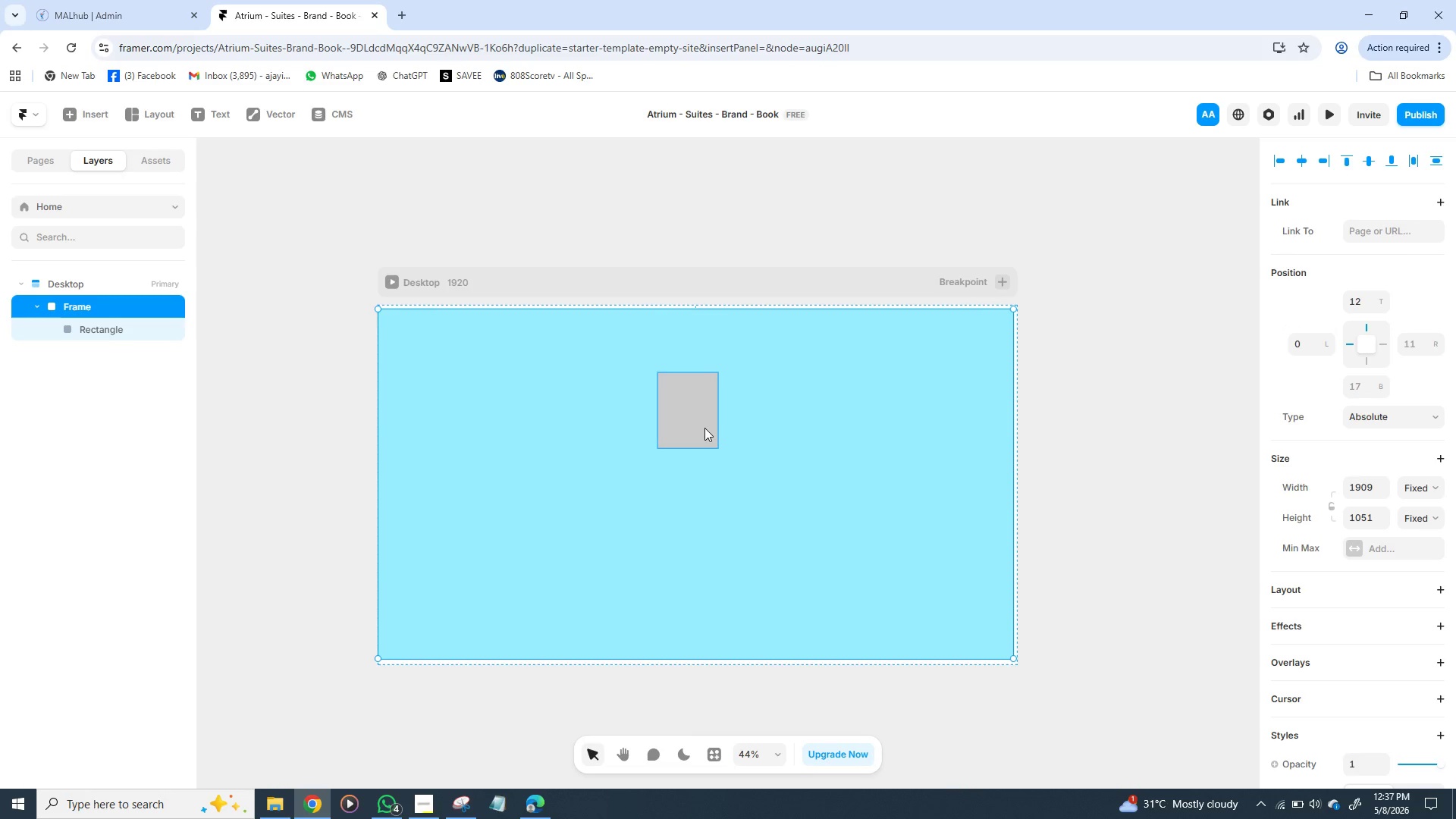 
left_click([704, 428])
 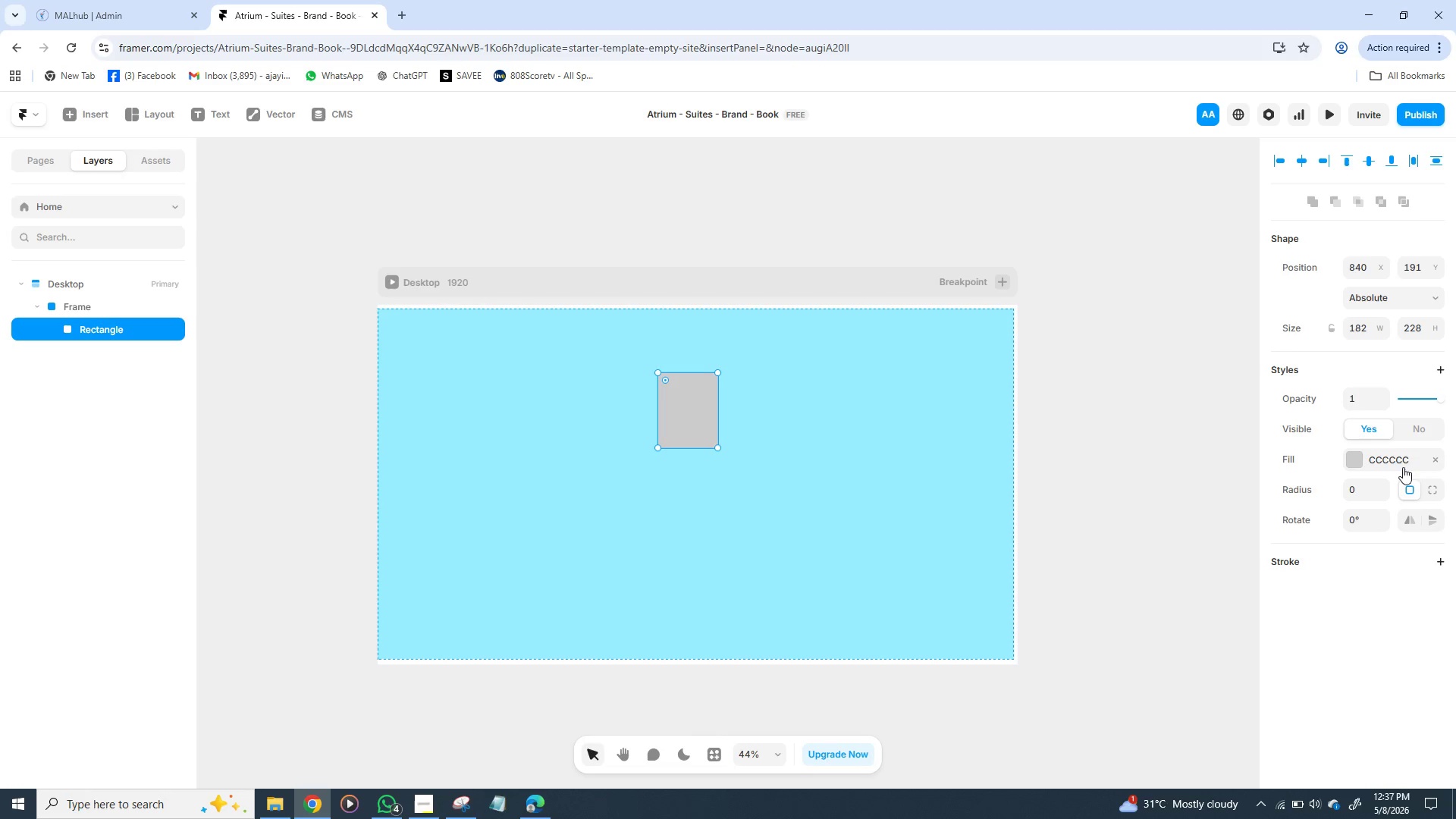 
wait(5.49)
 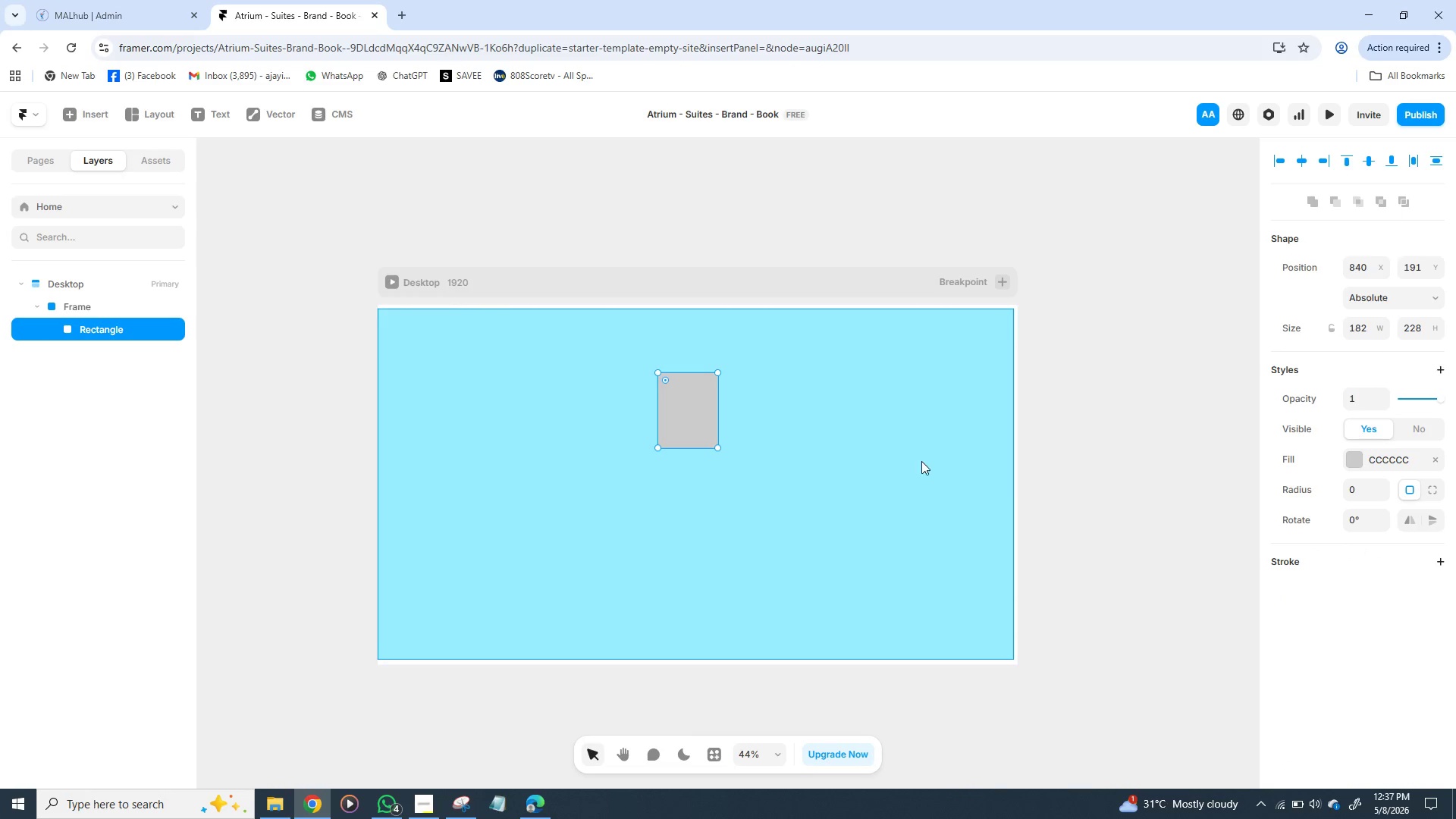 
left_click([1442, 463])
 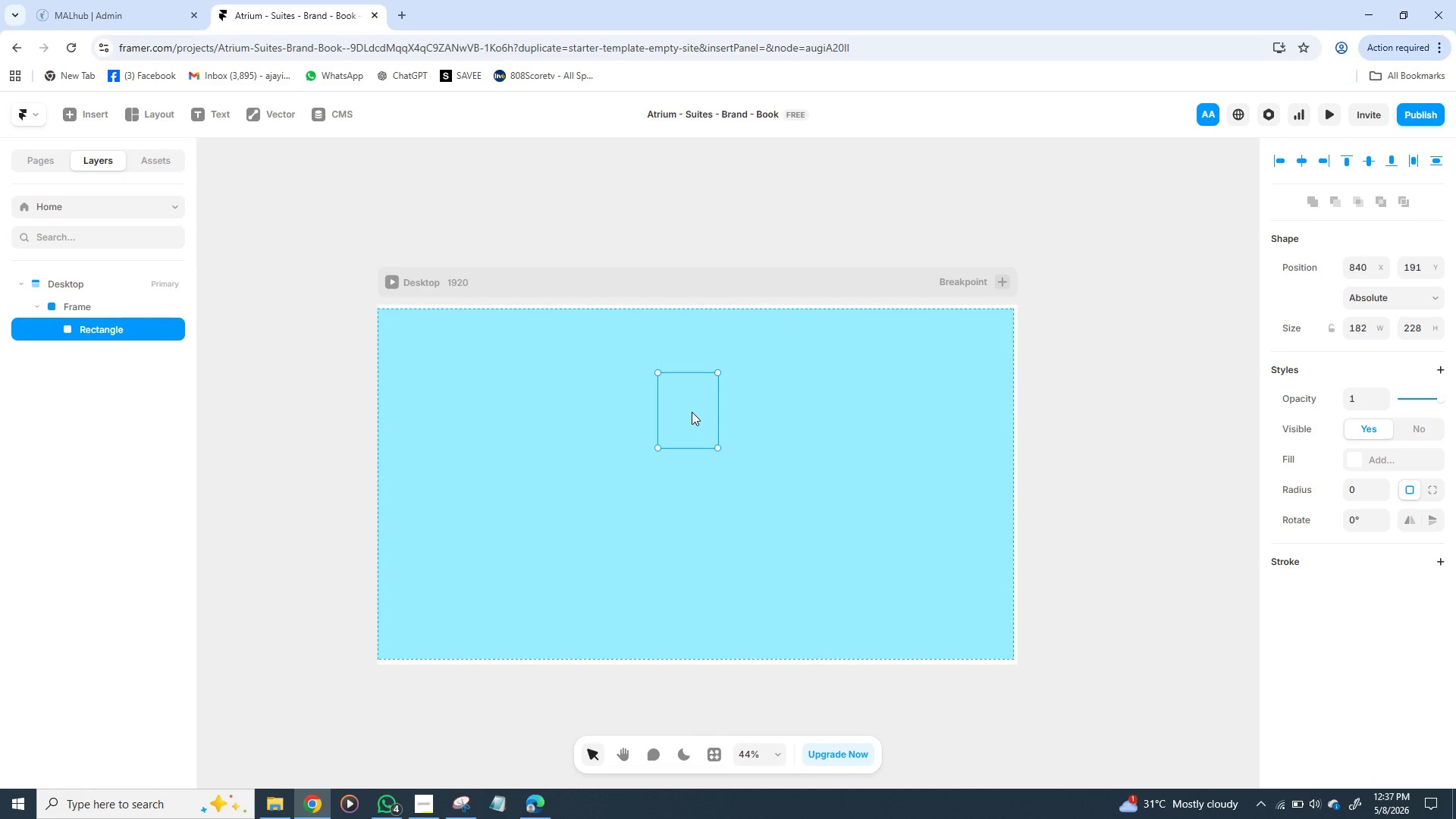 
left_click([692, 412])
 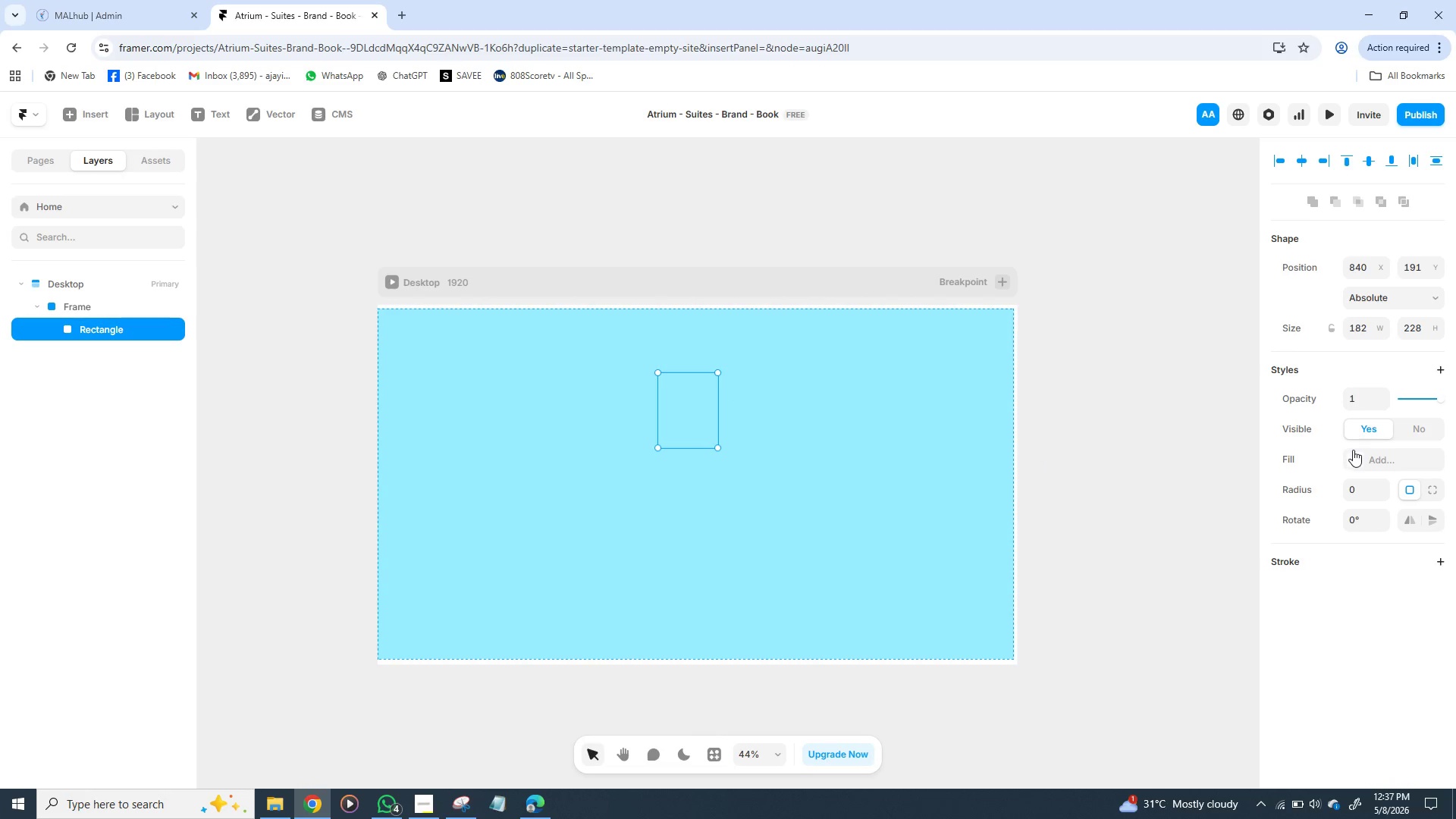 
wait(5.19)
 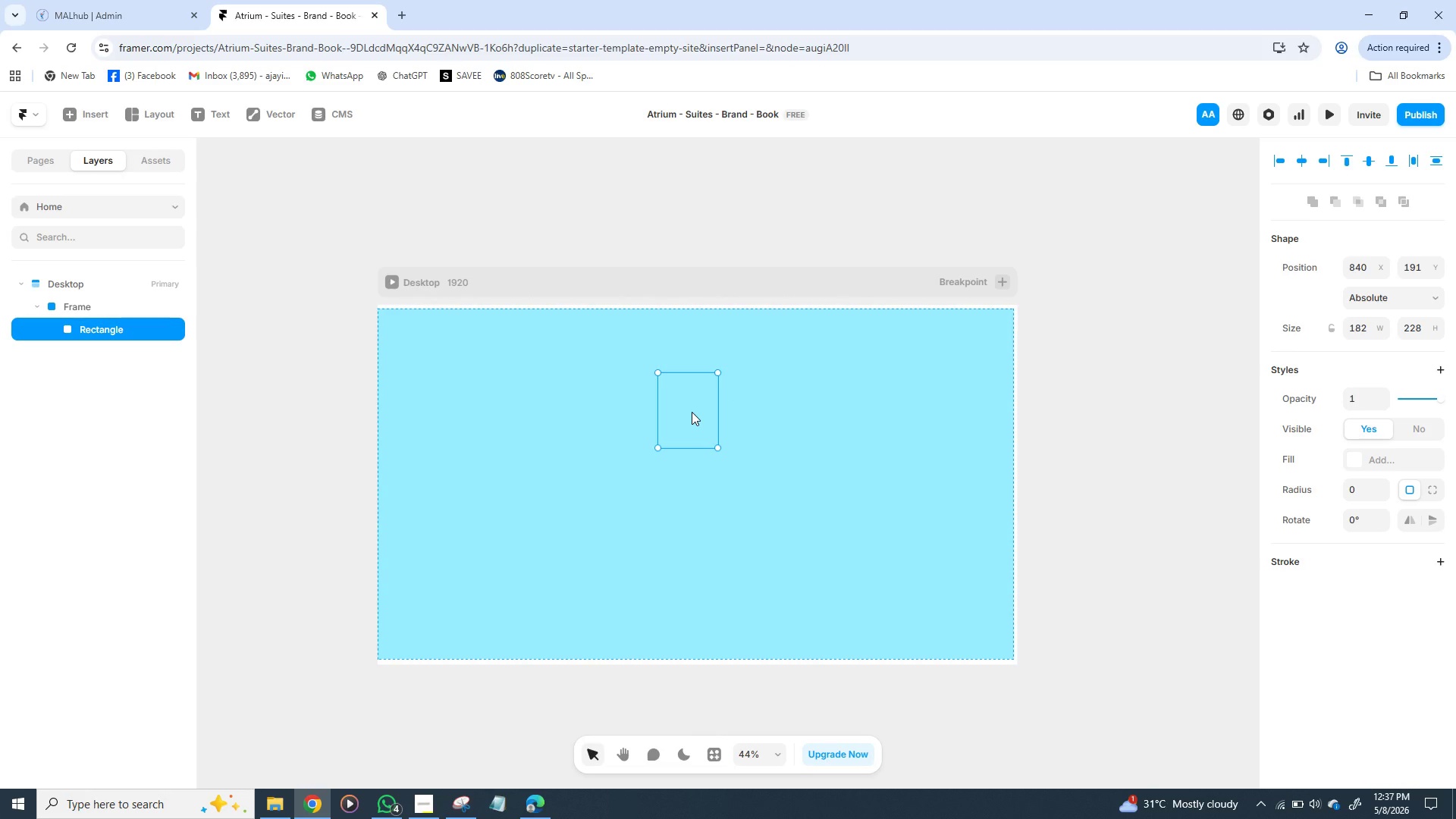 
left_click([1354, 454])
 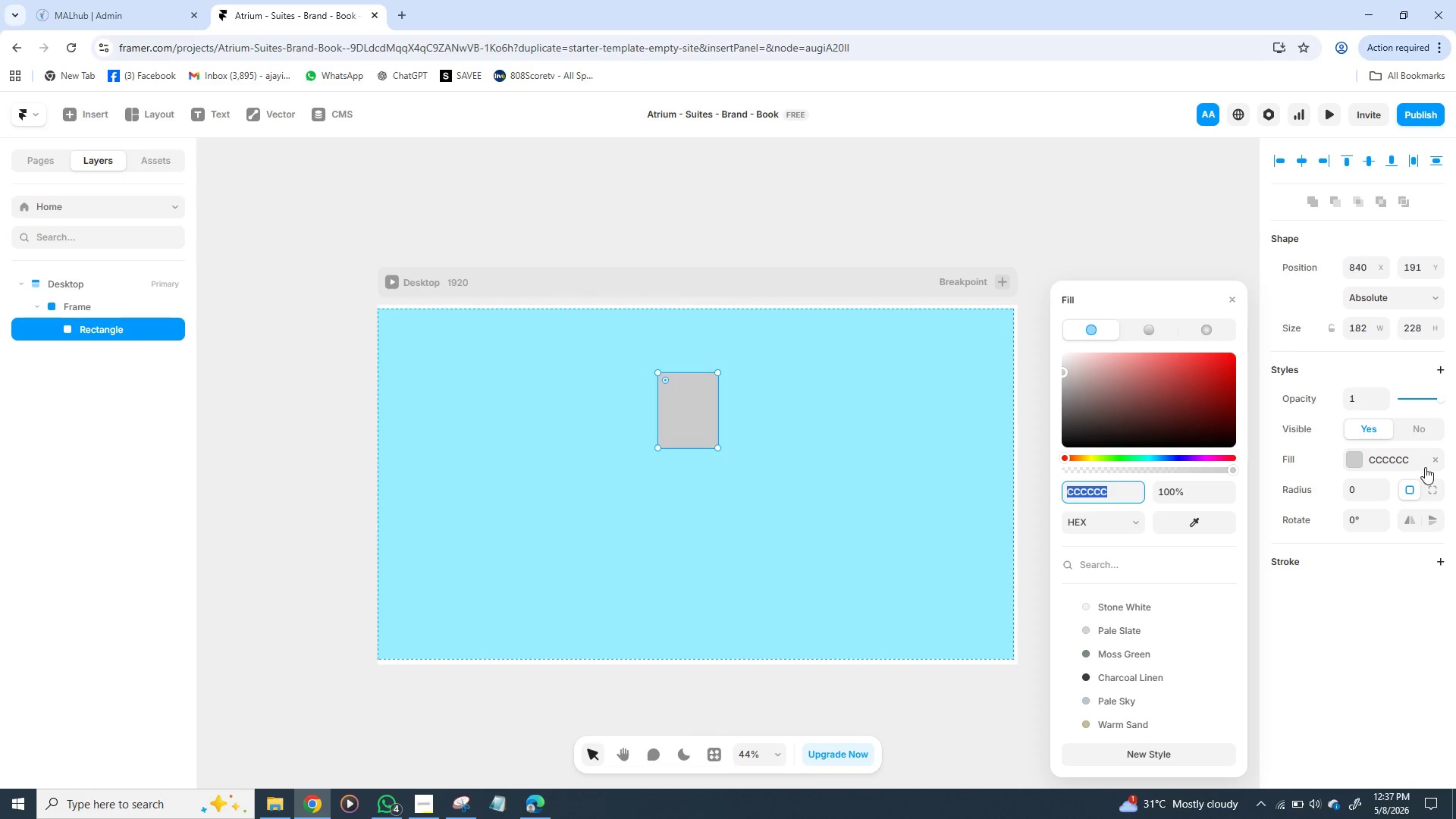 
wait(5.7)
 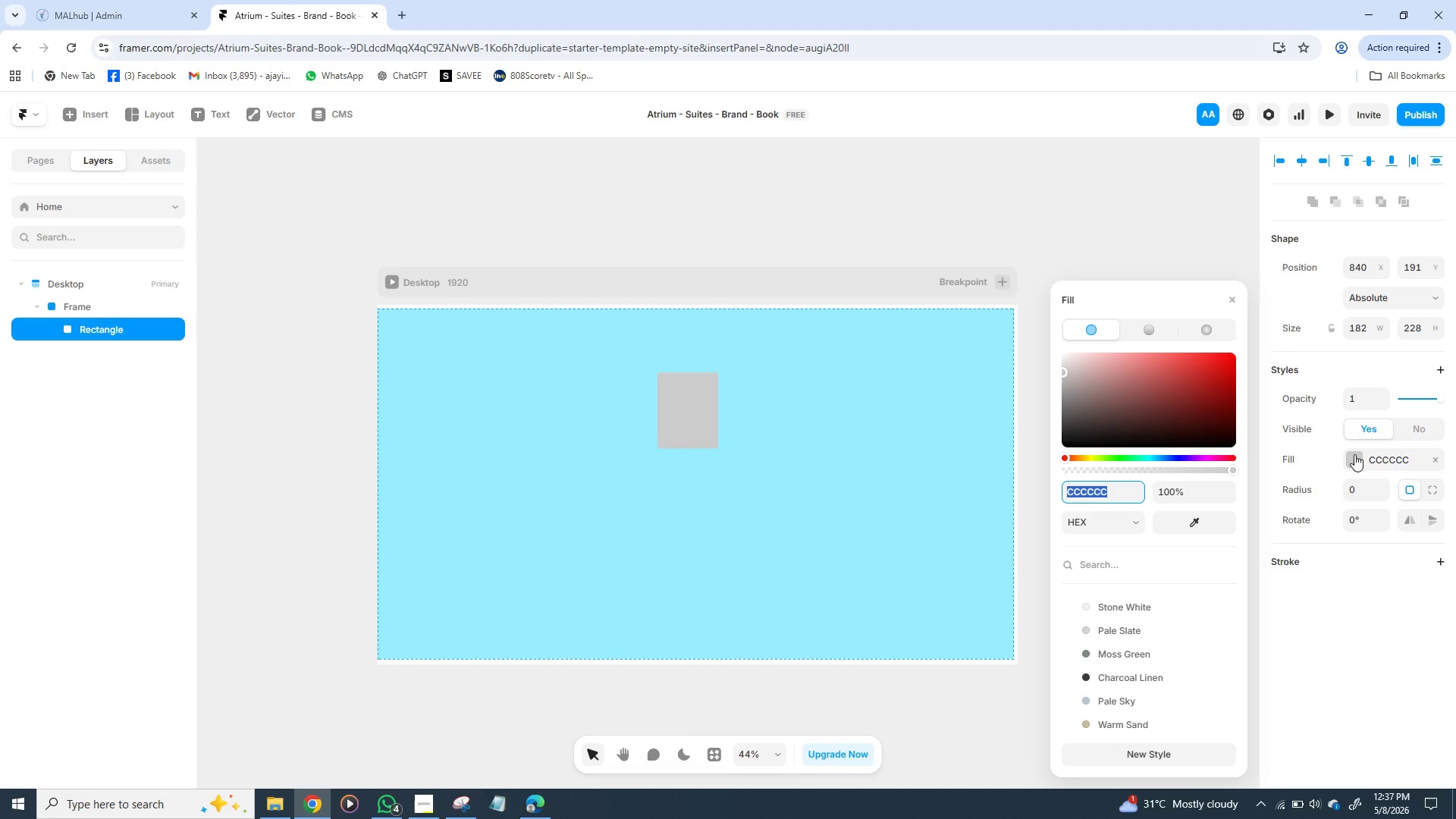 
left_click([1440, 460])
 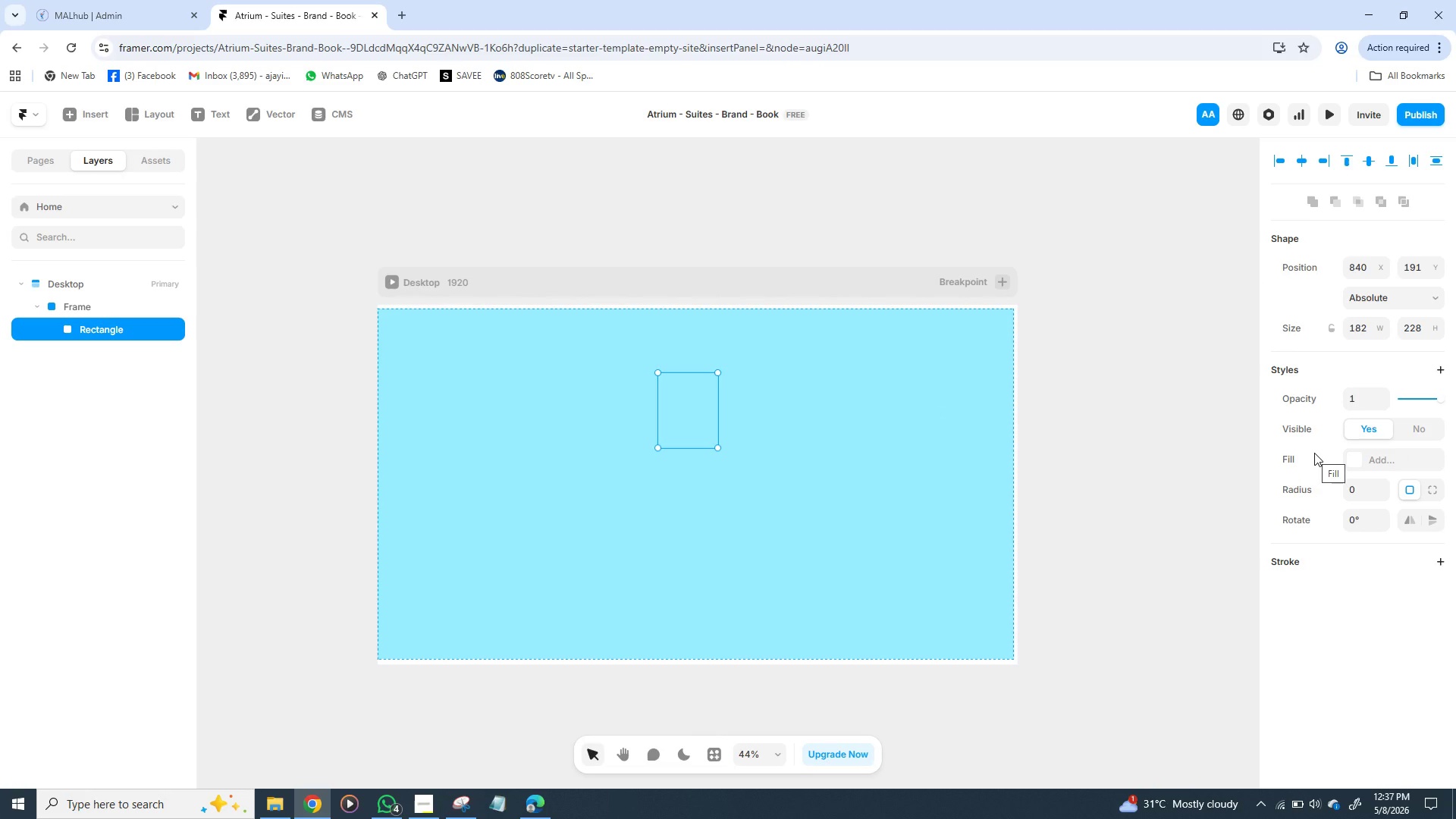 
wait(6.02)
 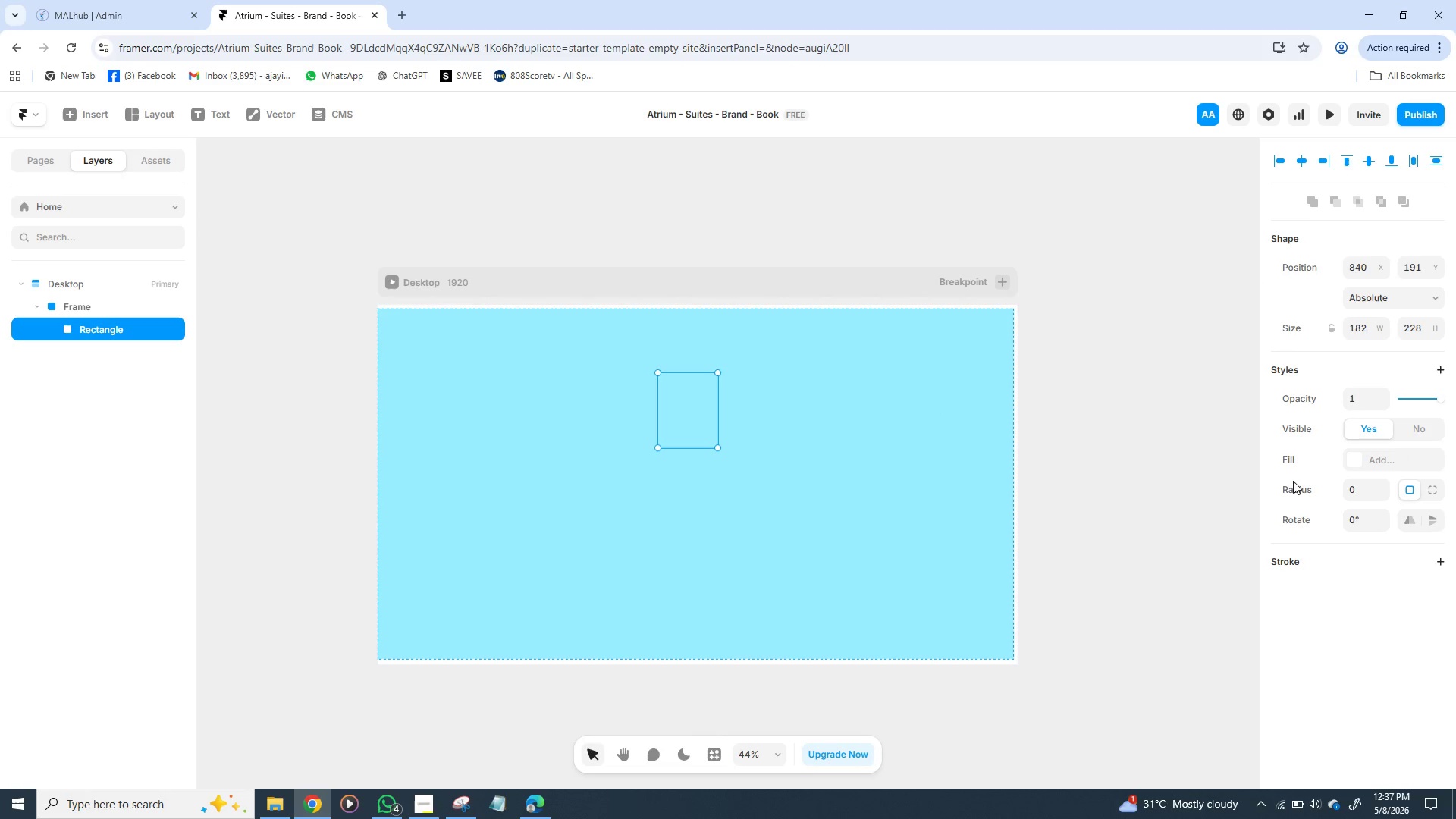 
left_click([1334, 563])
 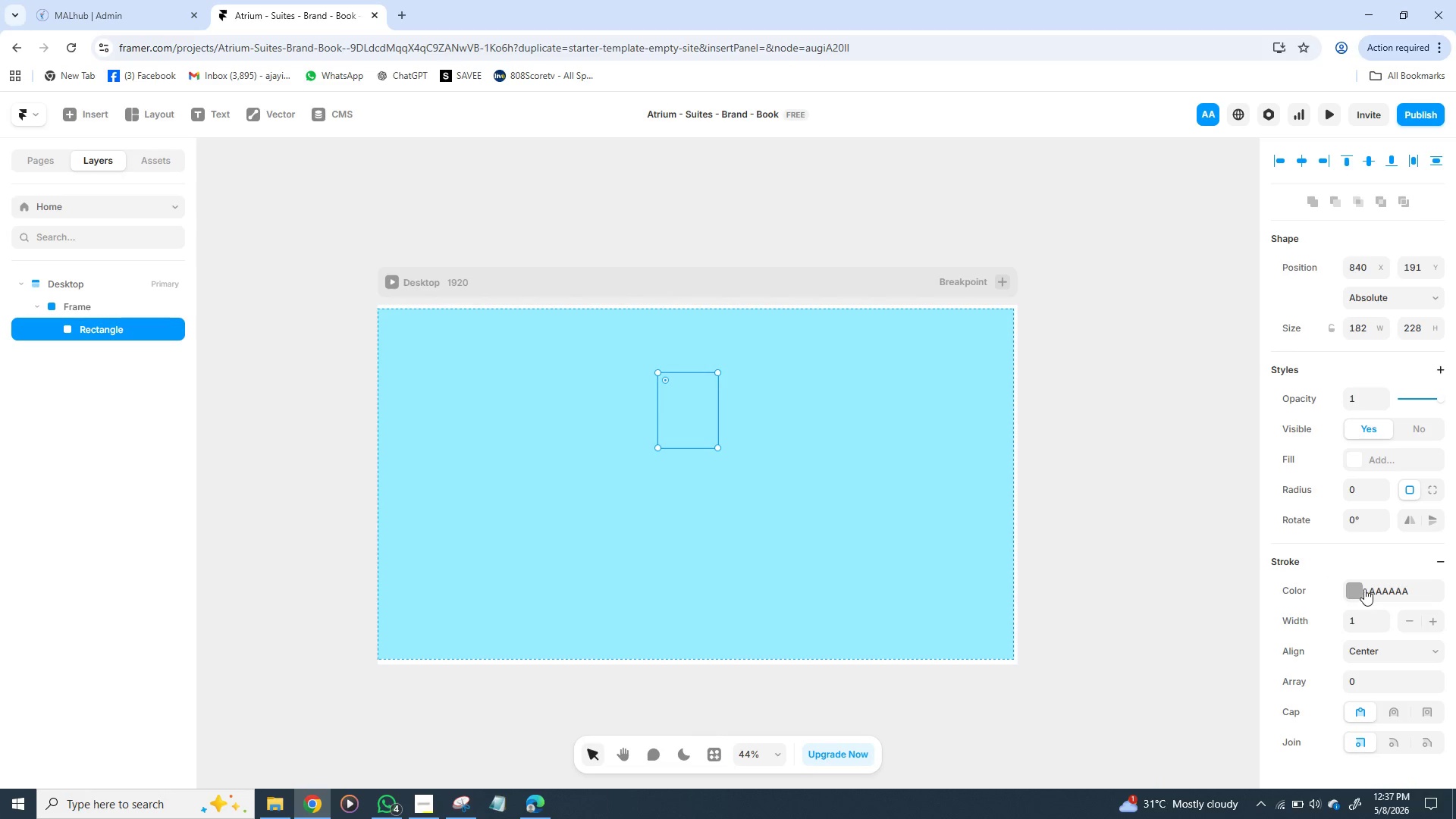 
wait(5.38)
 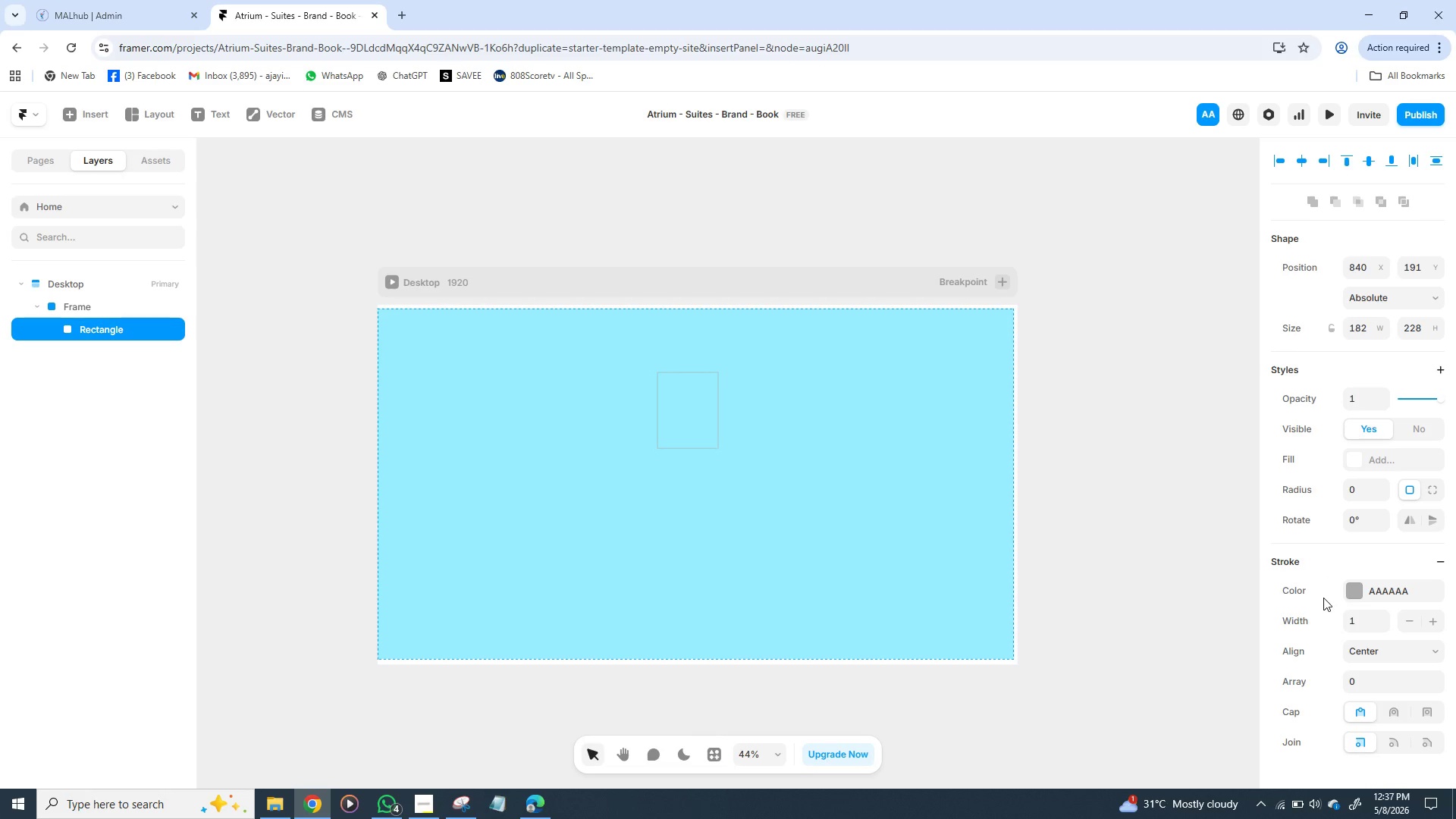 
left_click([1358, 588])
 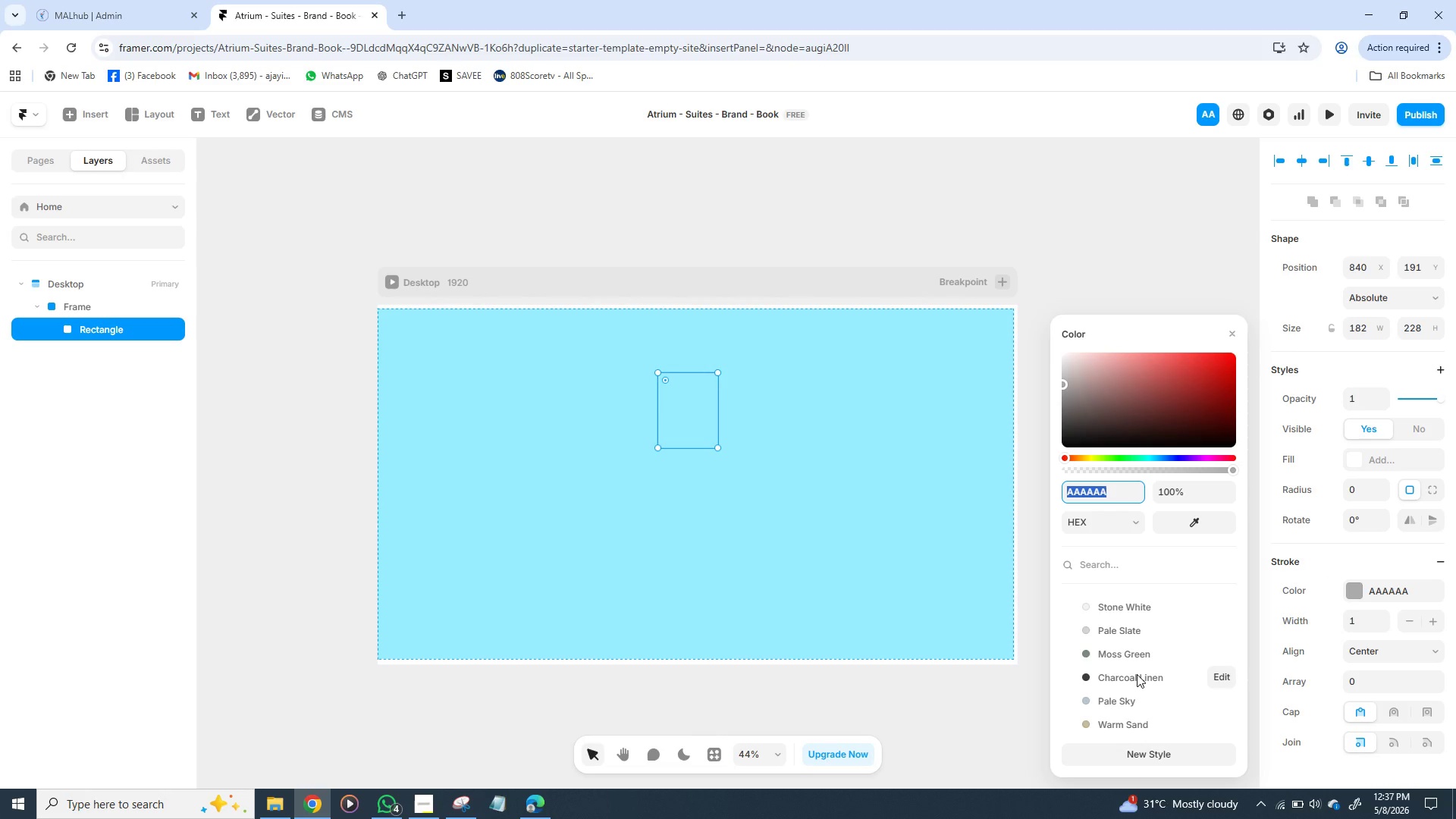 
left_click([1137, 674])
 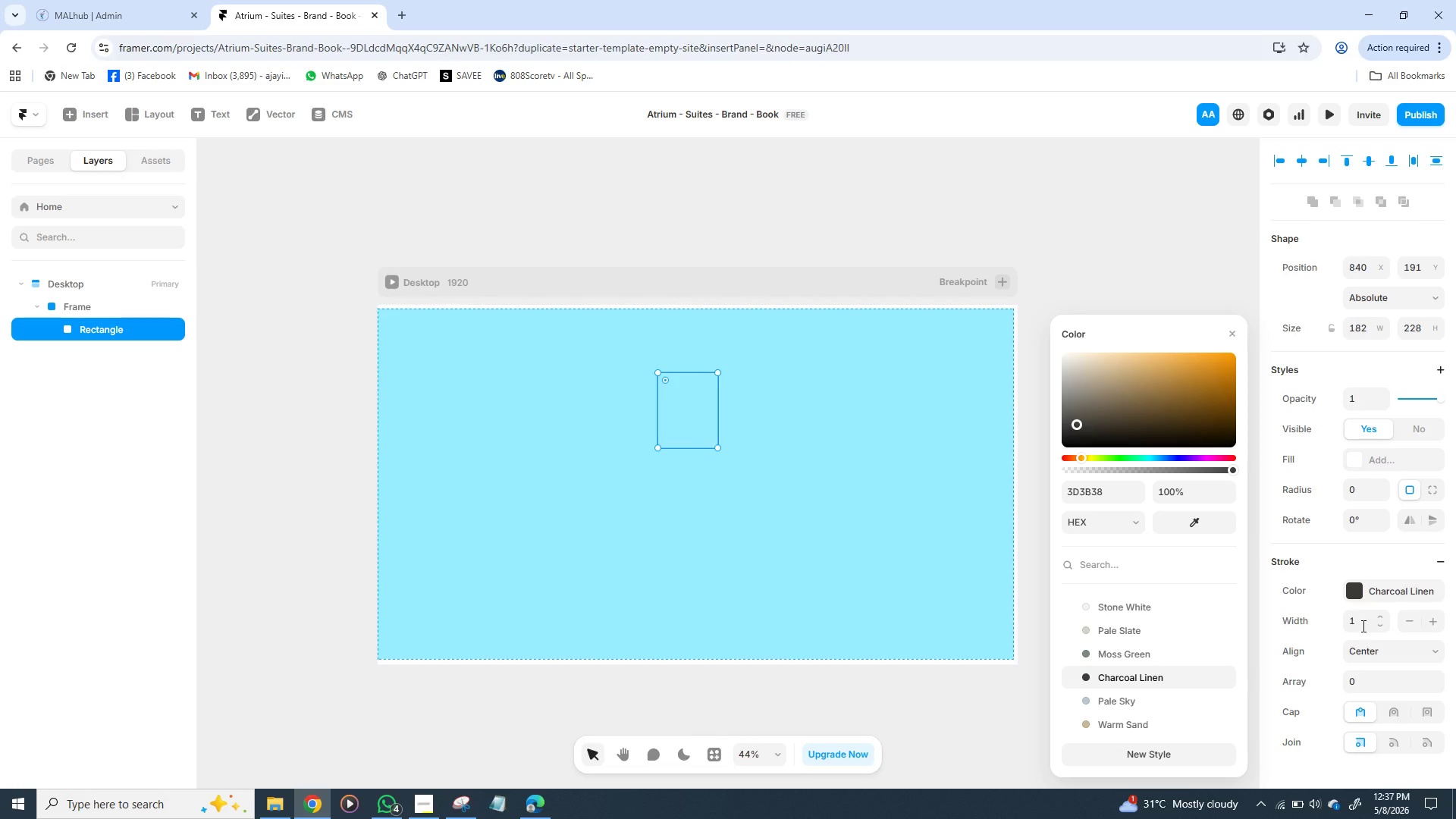 
left_click([1362, 626])
 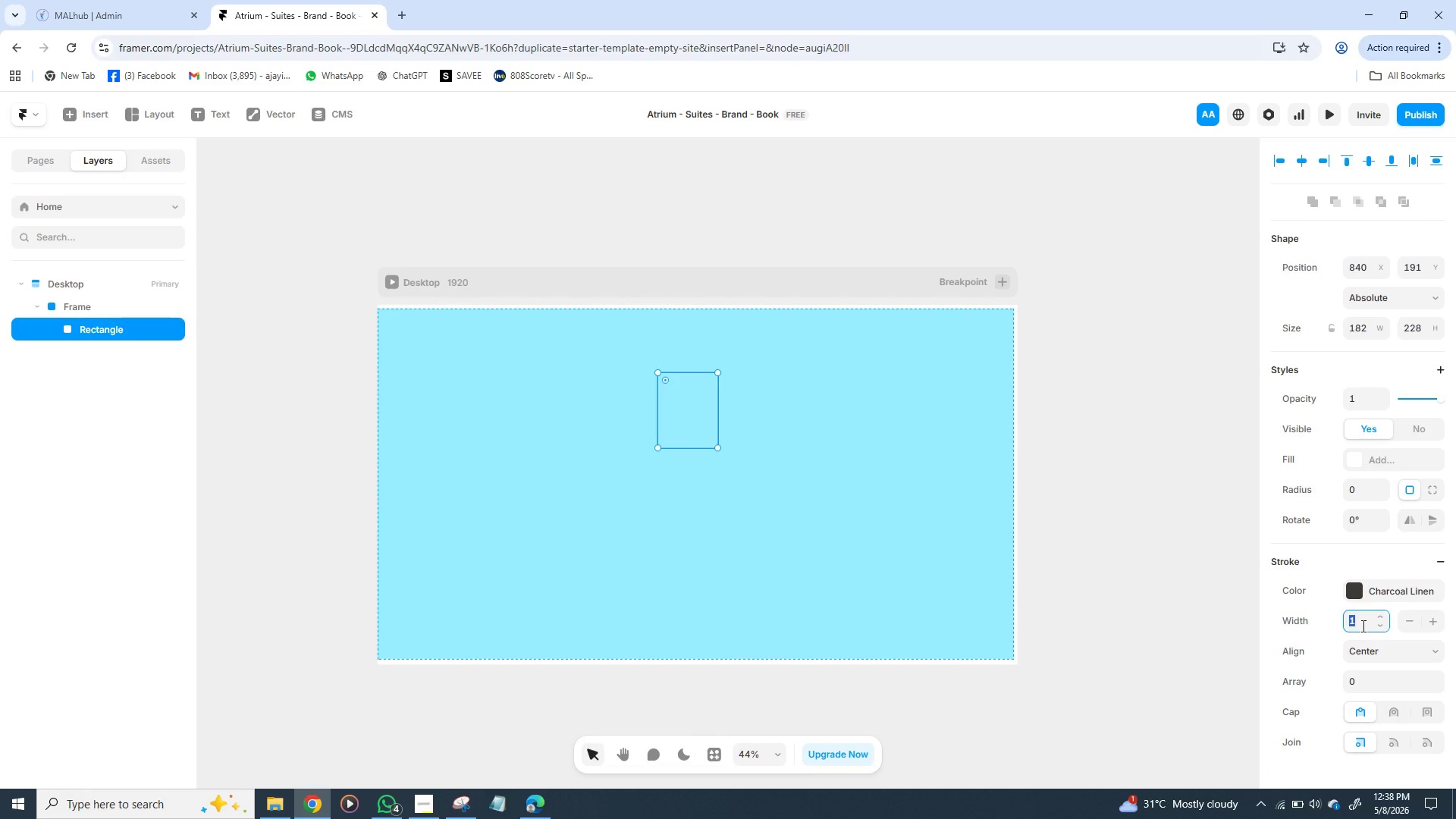 
wait(6.98)
 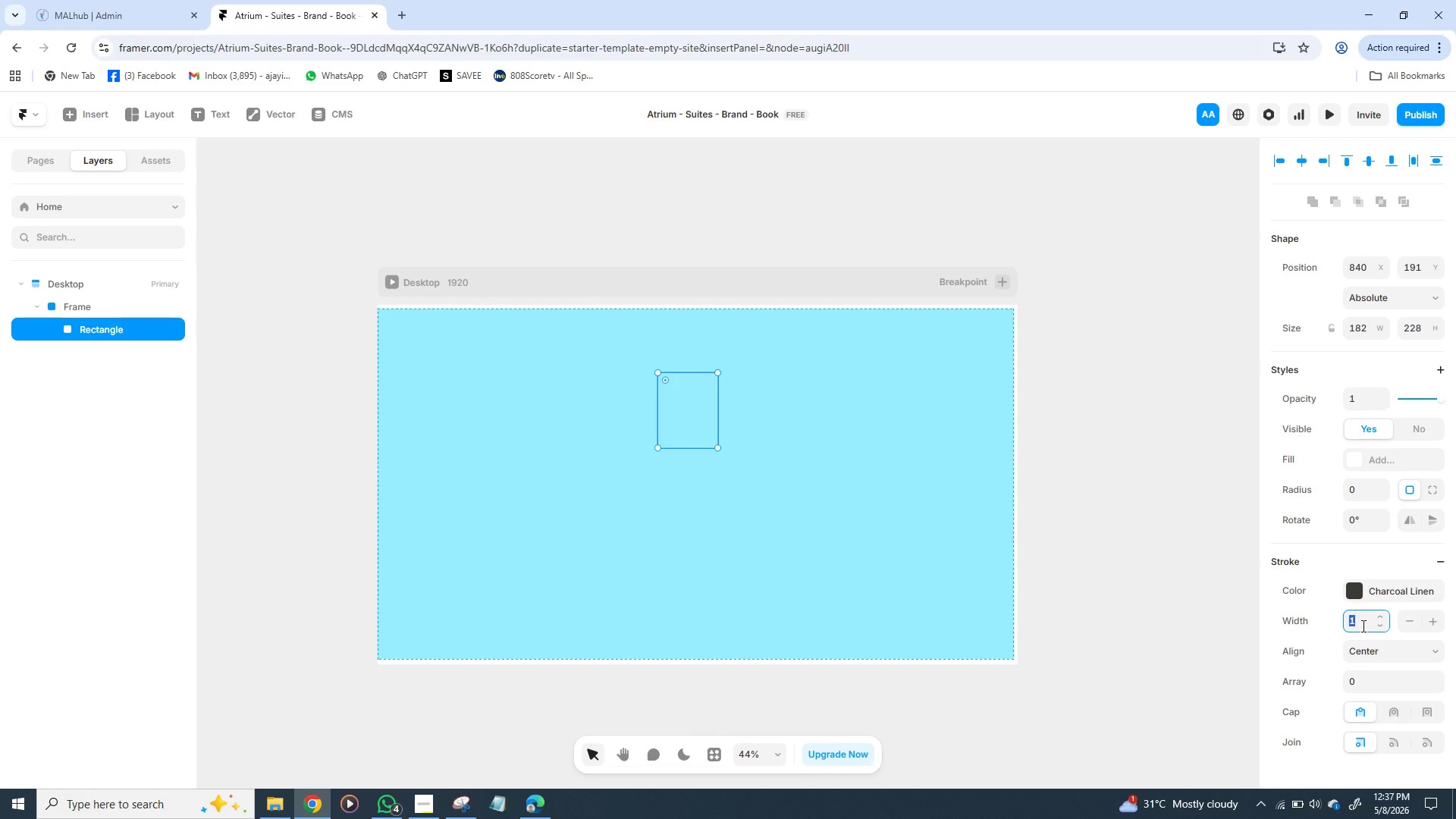 
key(2)
 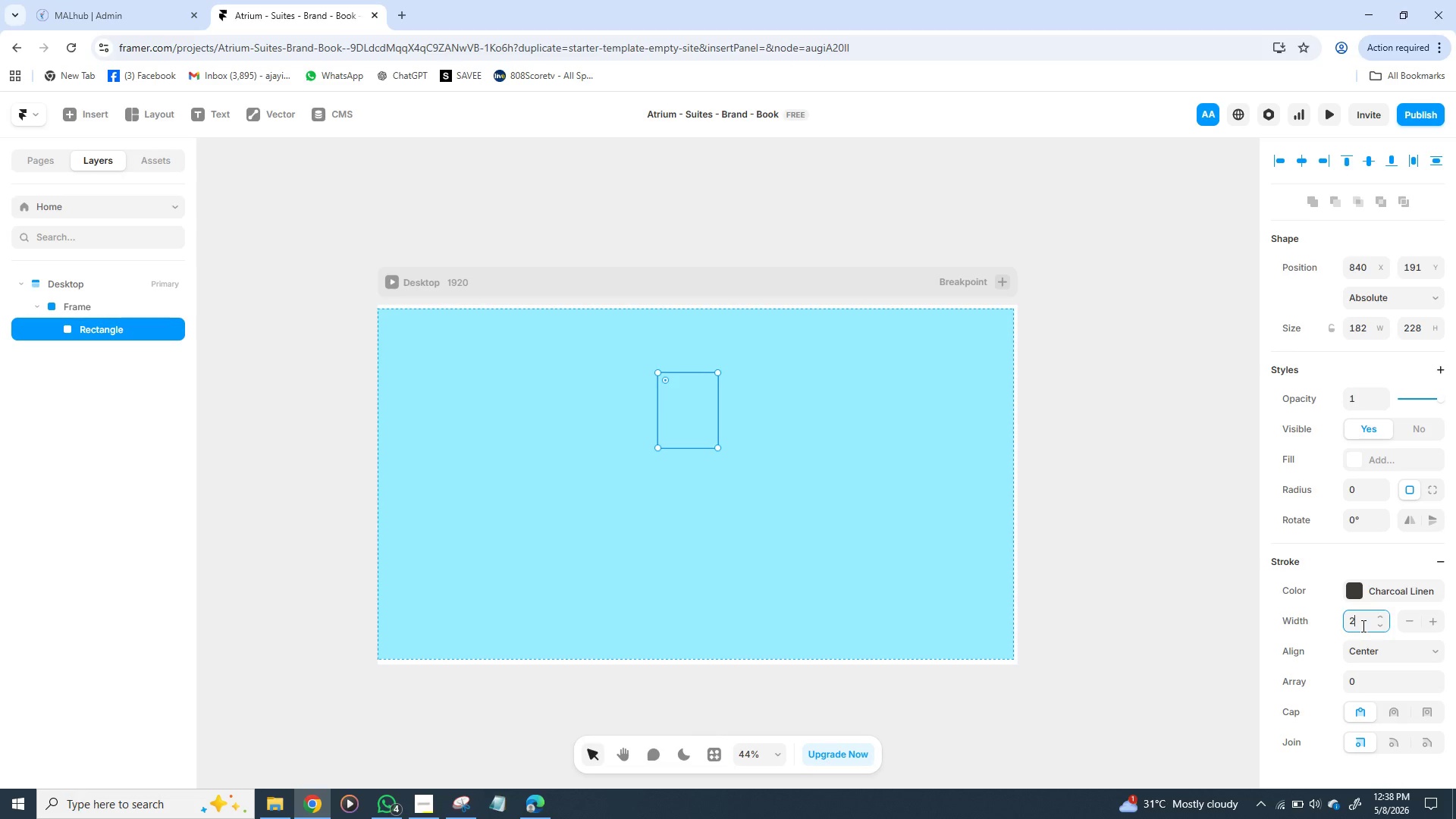 
key(Enter)
 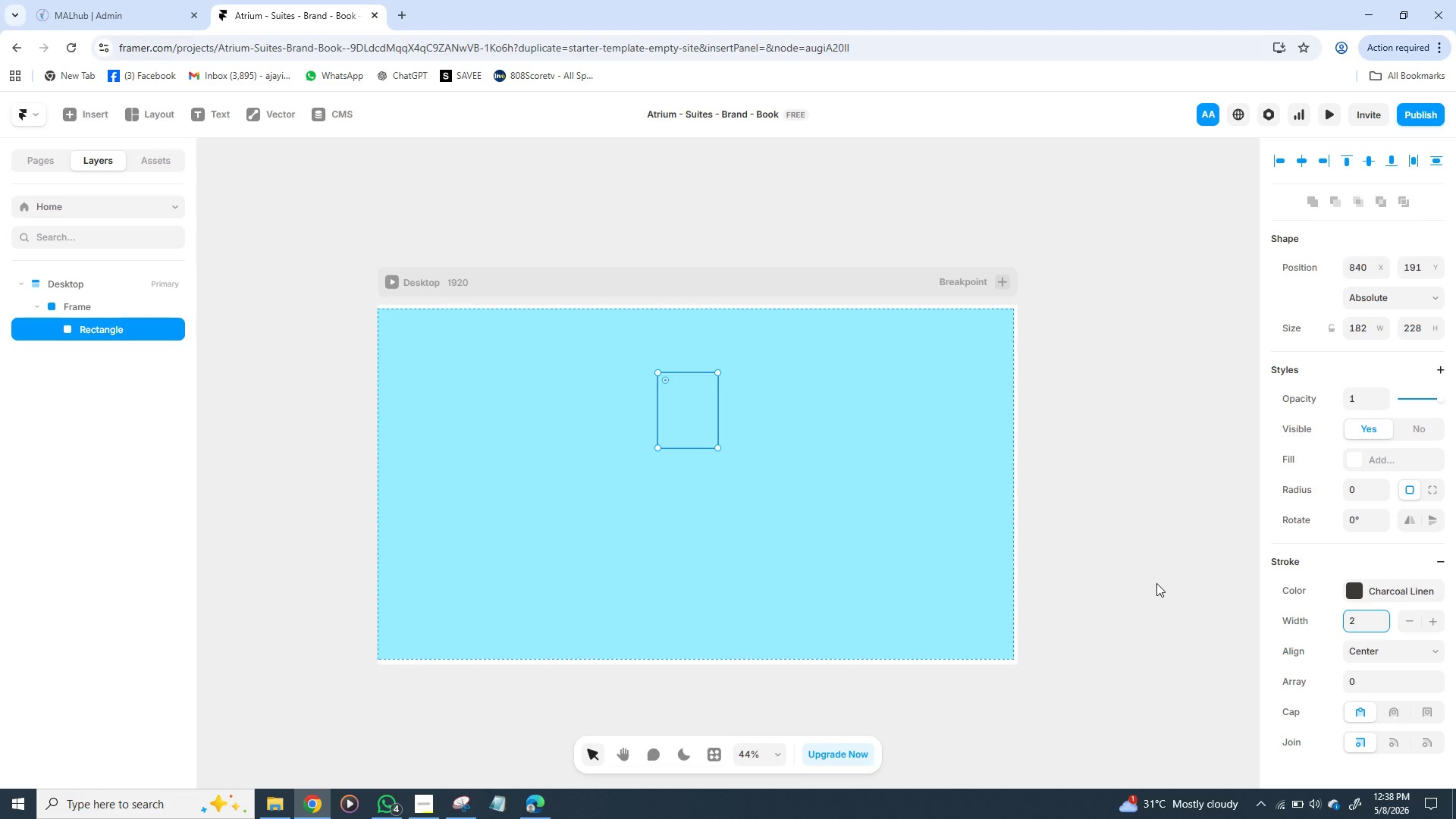 
wait(34.83)
 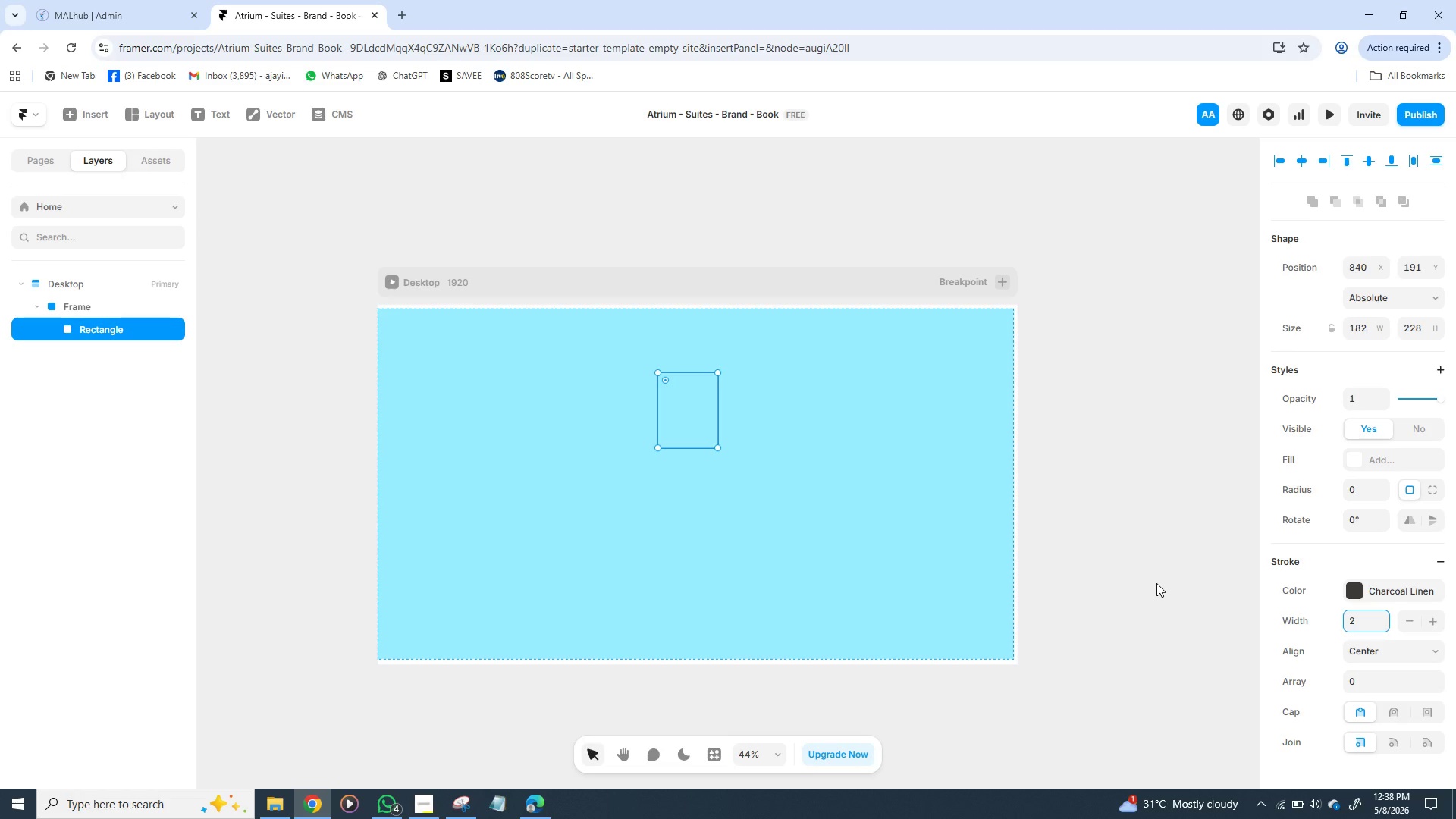 
left_click([686, 419])
 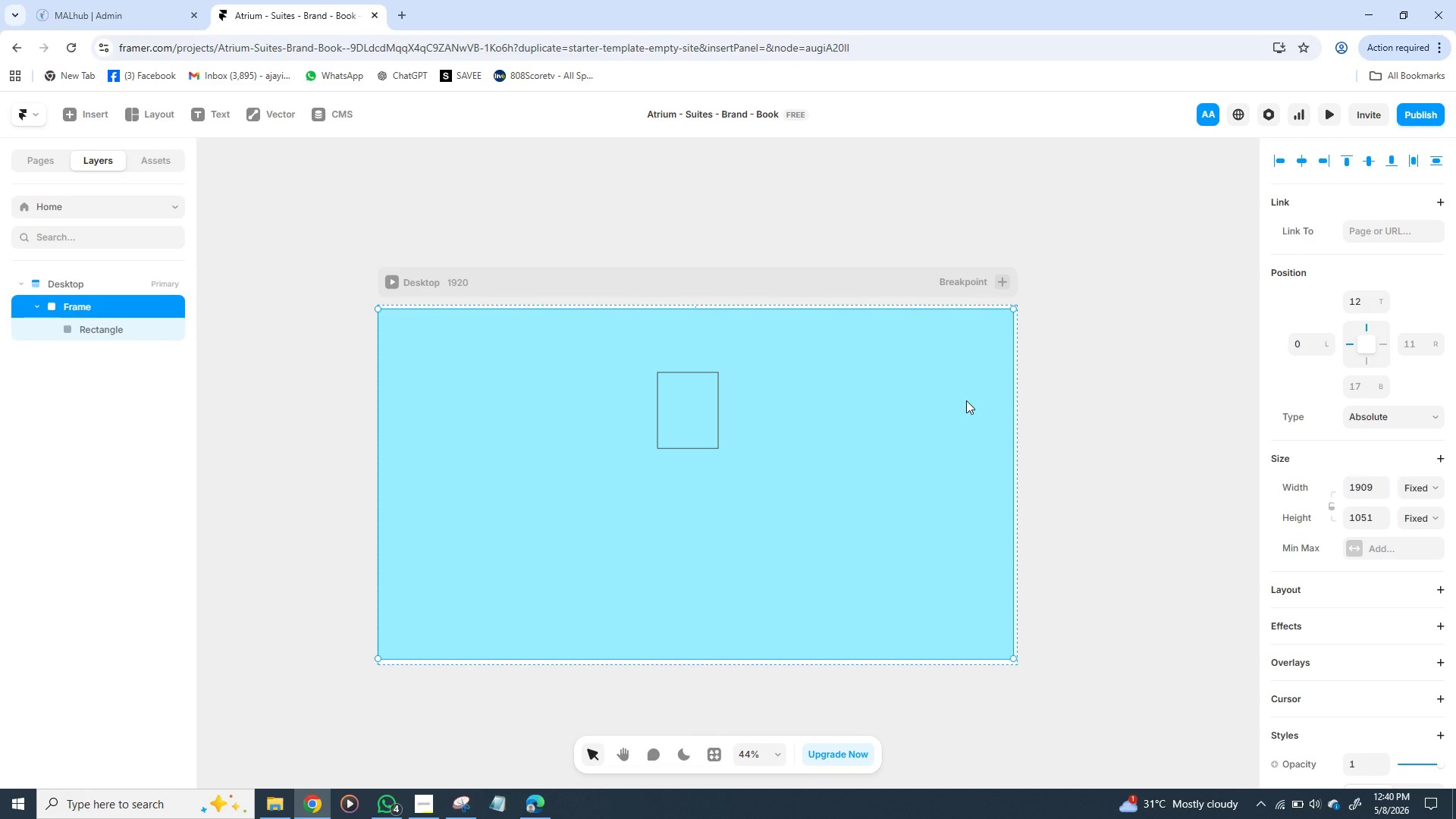 
wait(117.06)
 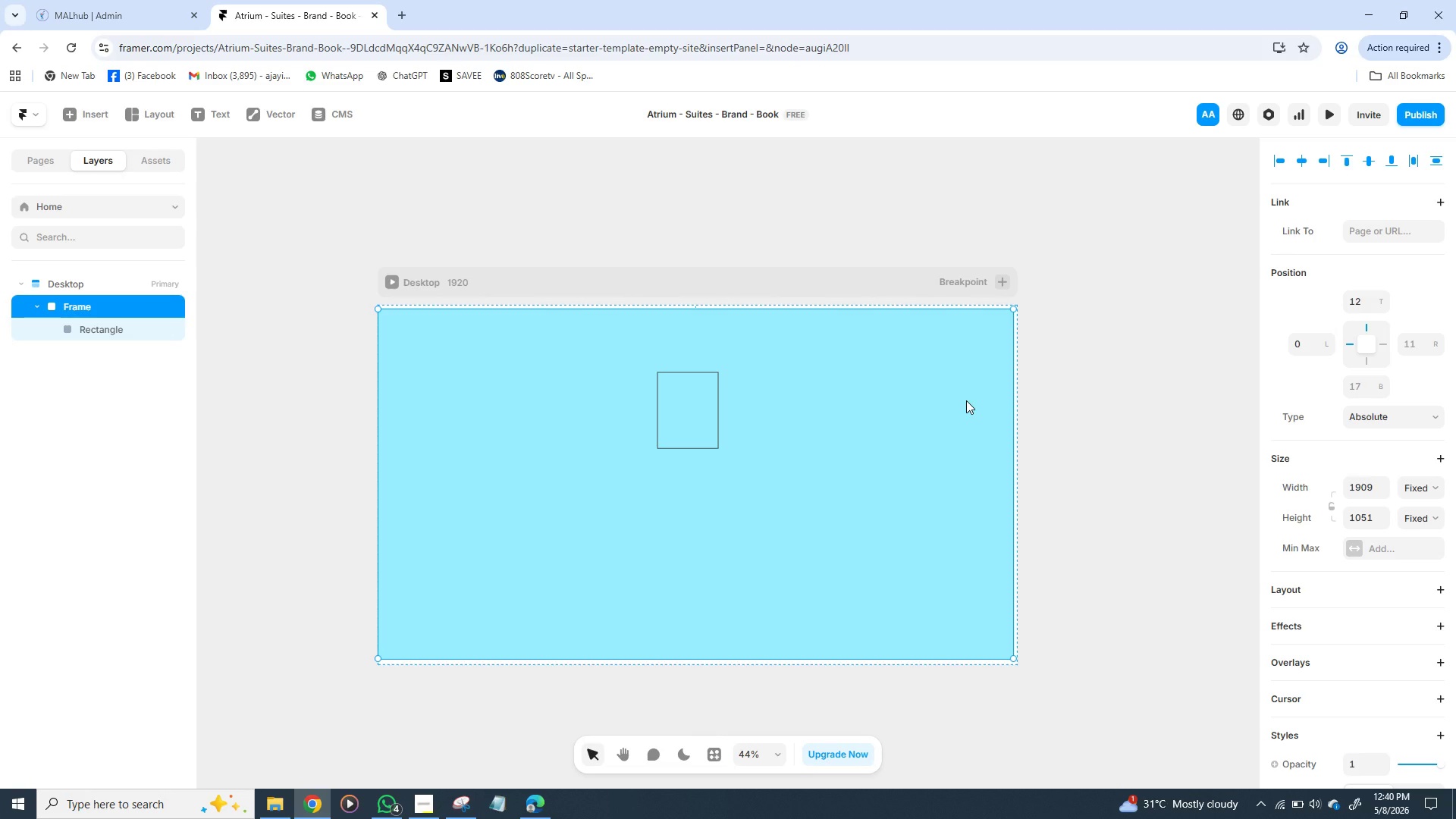 
left_click([664, 408])
 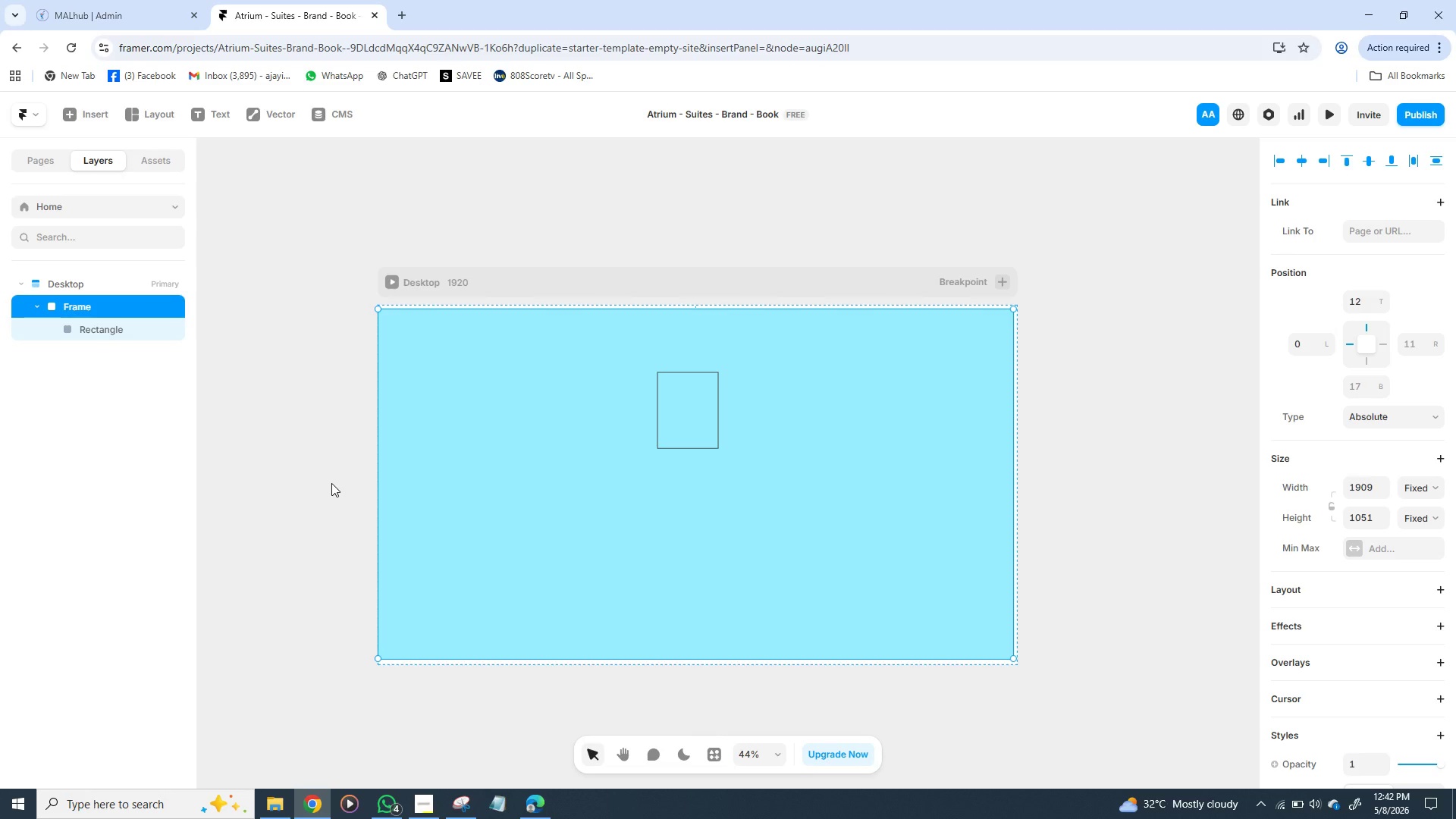 
wait(89.7)
 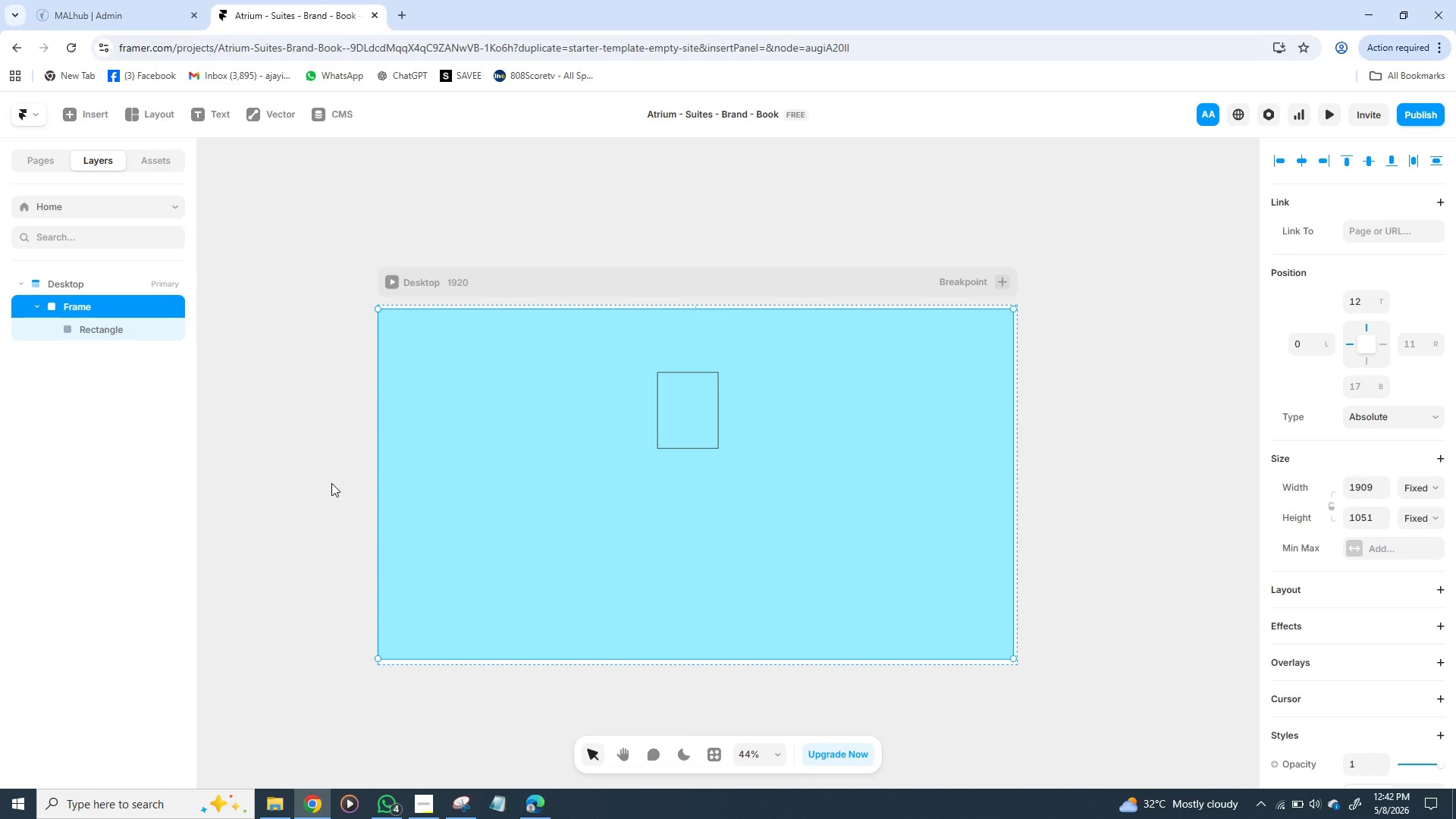 
left_click([700, 414])
 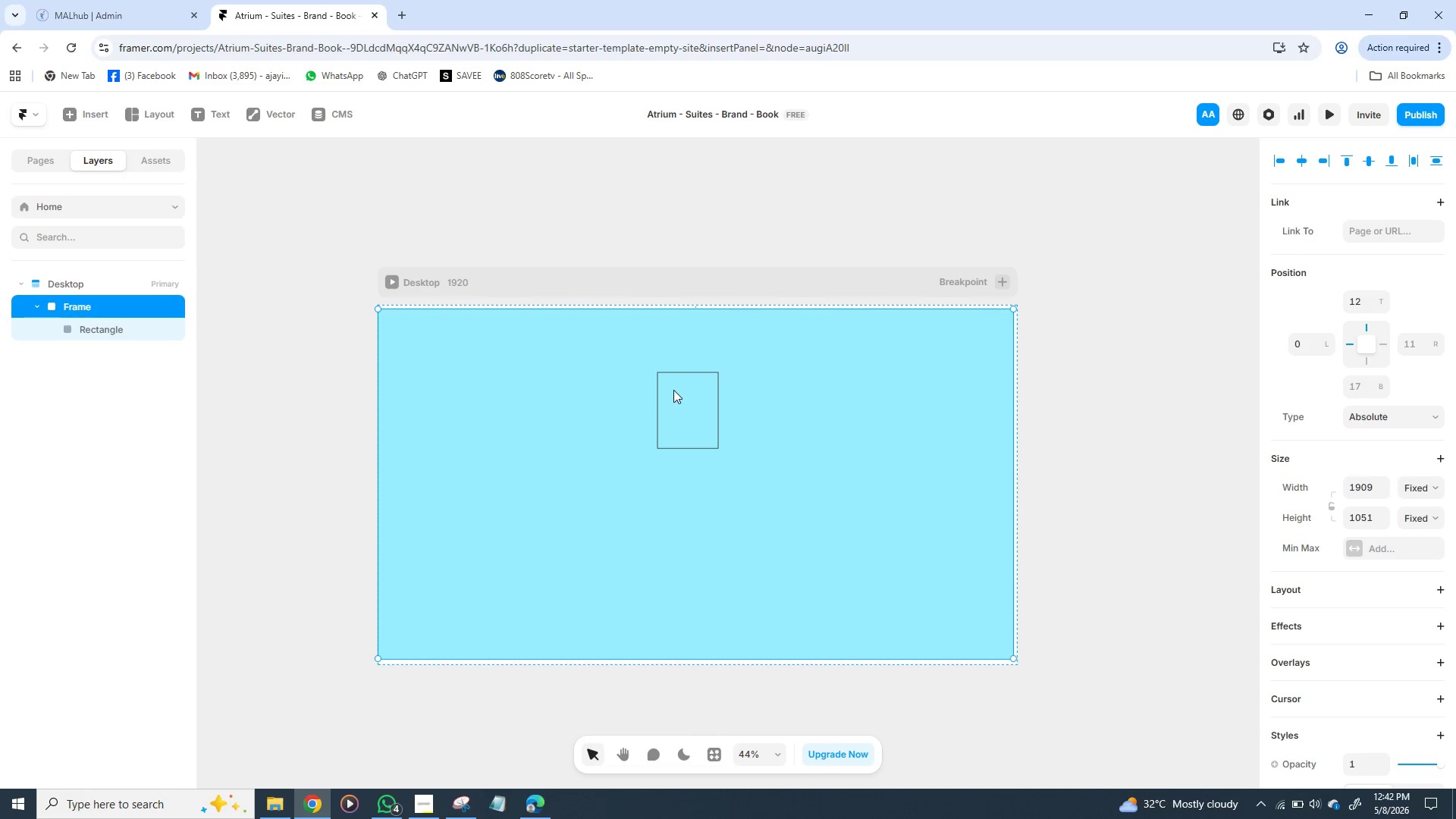 
left_click([661, 376])
 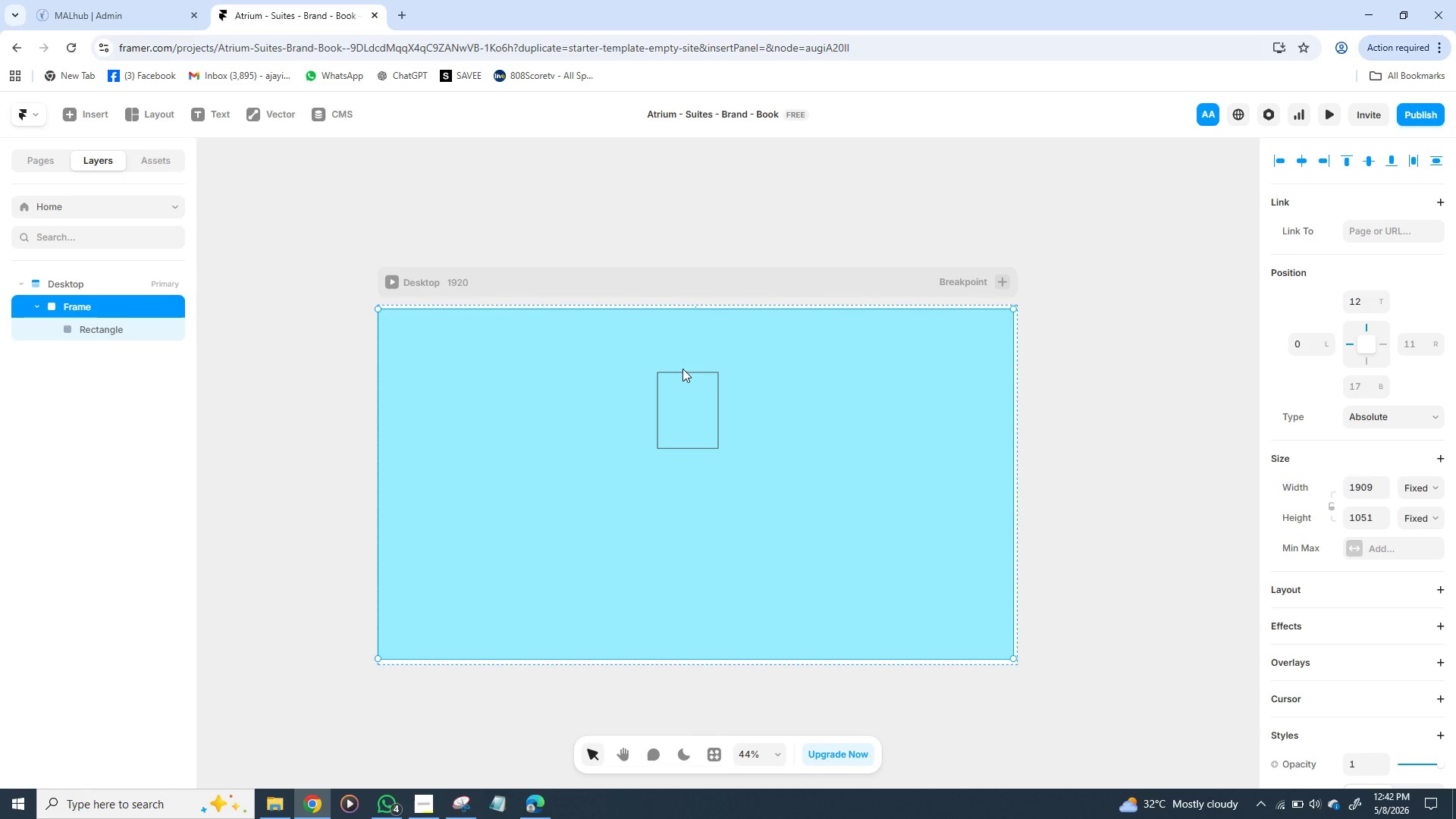 
double_click([682, 369])
 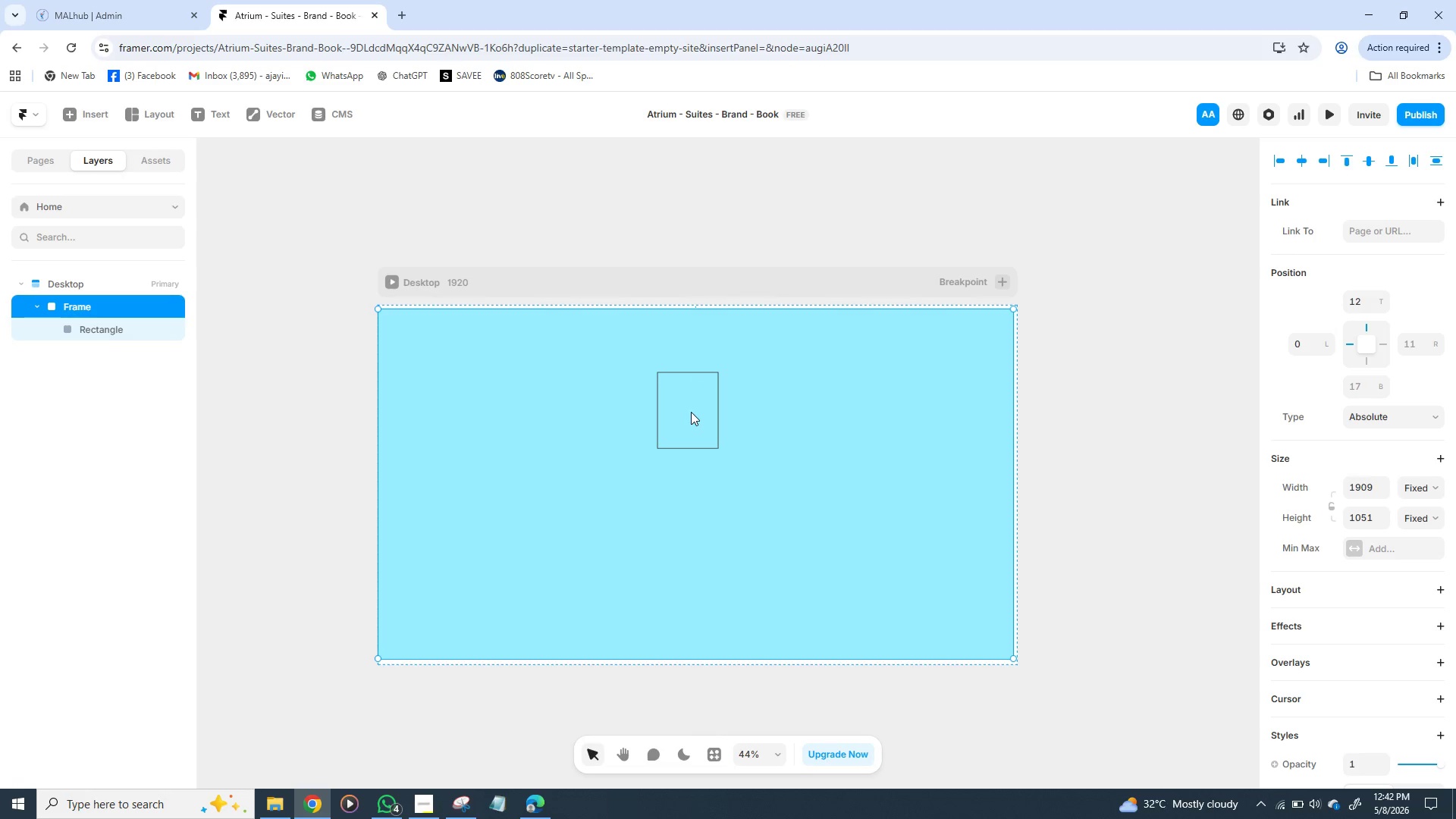 
left_click([691, 412])
 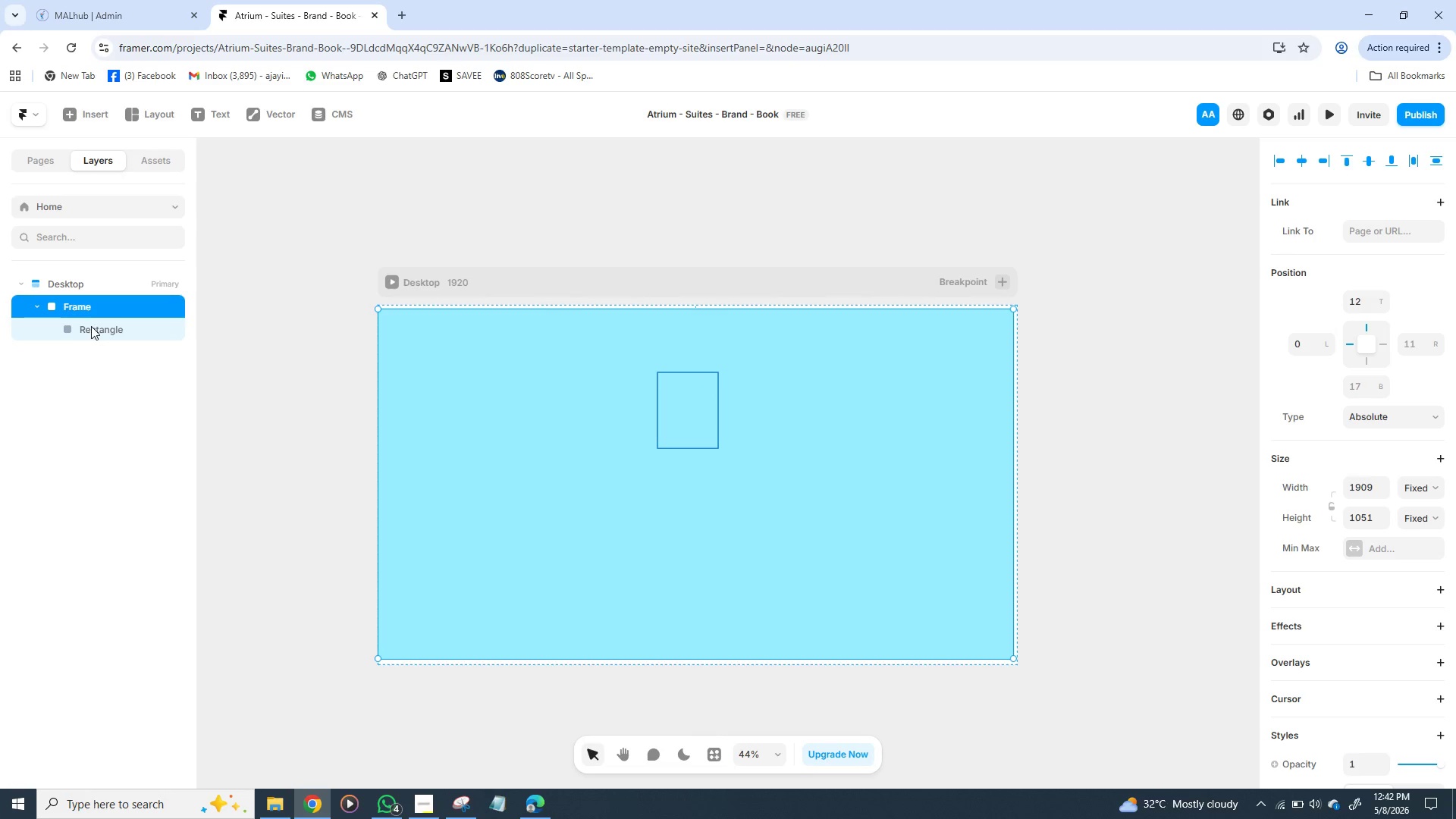 
left_click([91, 326])
 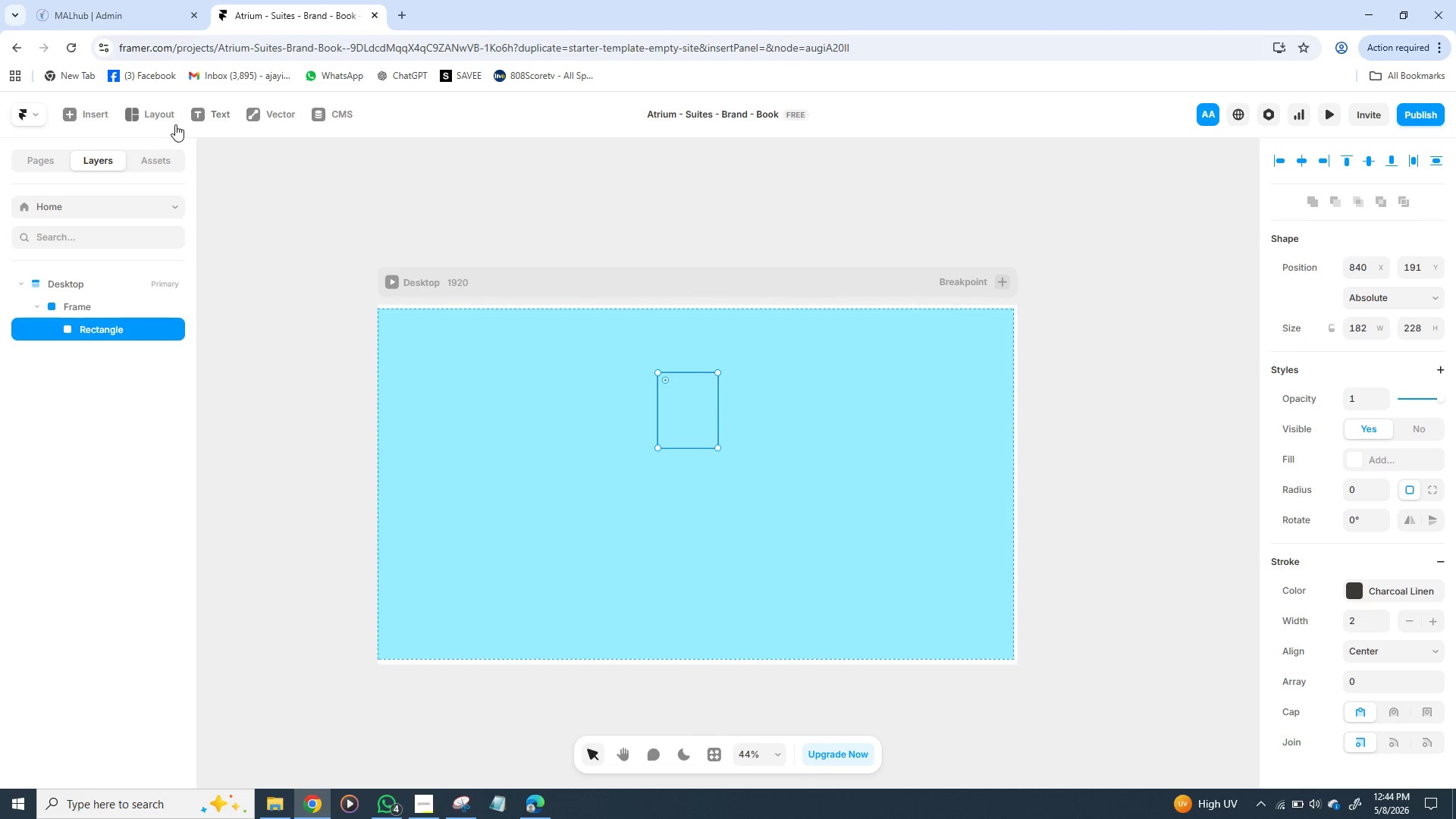 
wait(146.25)
 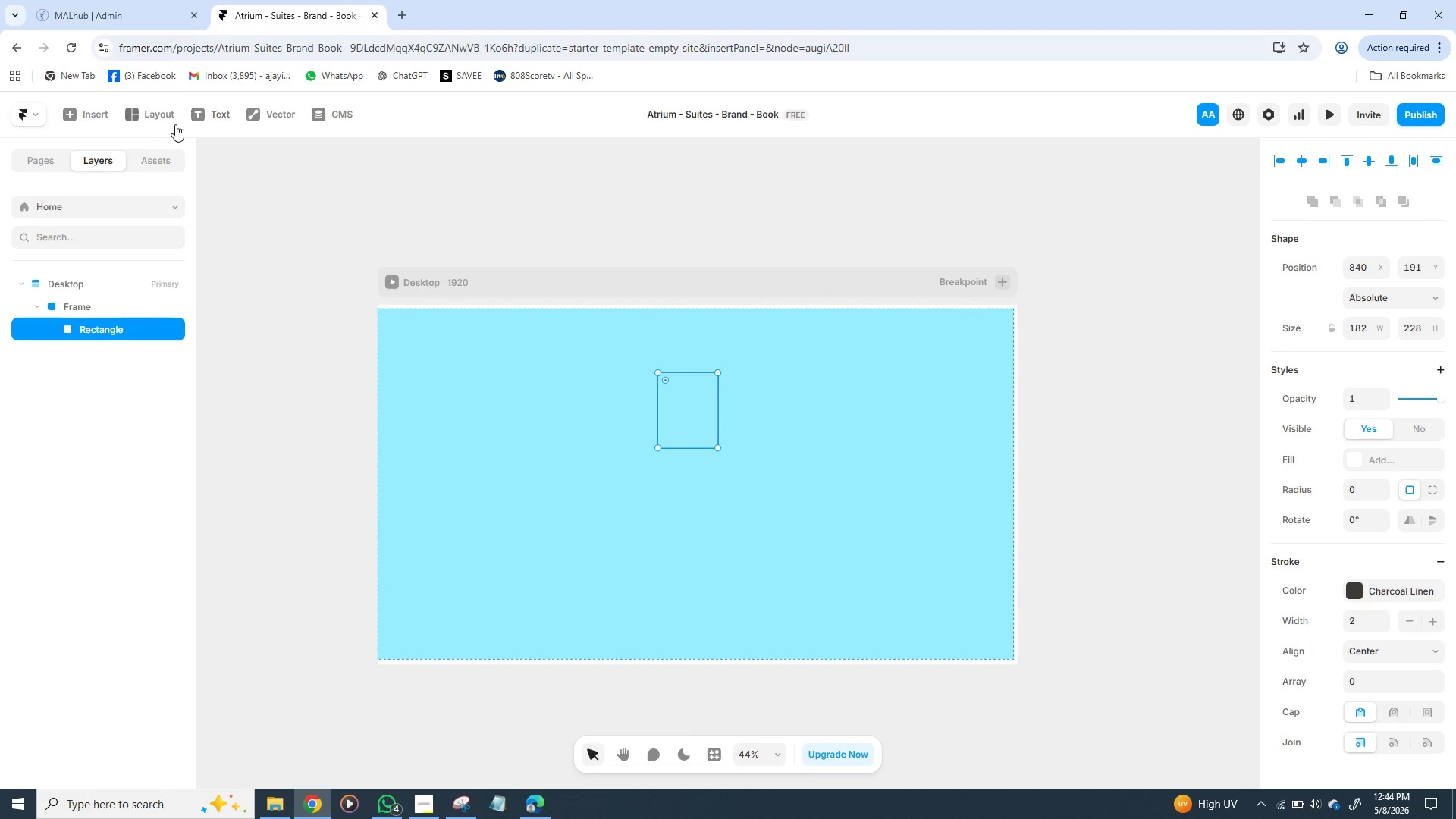 
left_click([275, 119])
 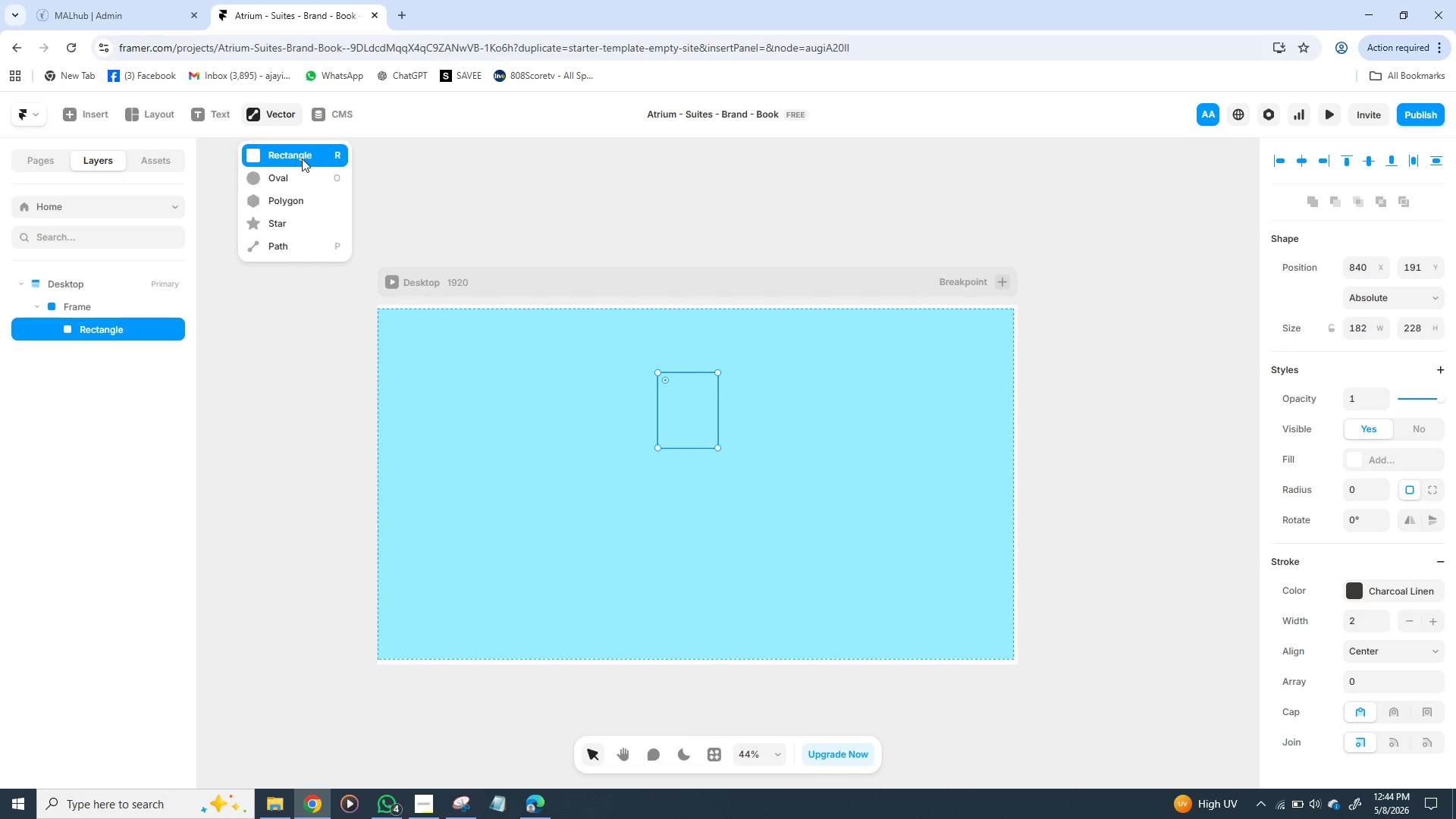 
left_click([302, 158])
 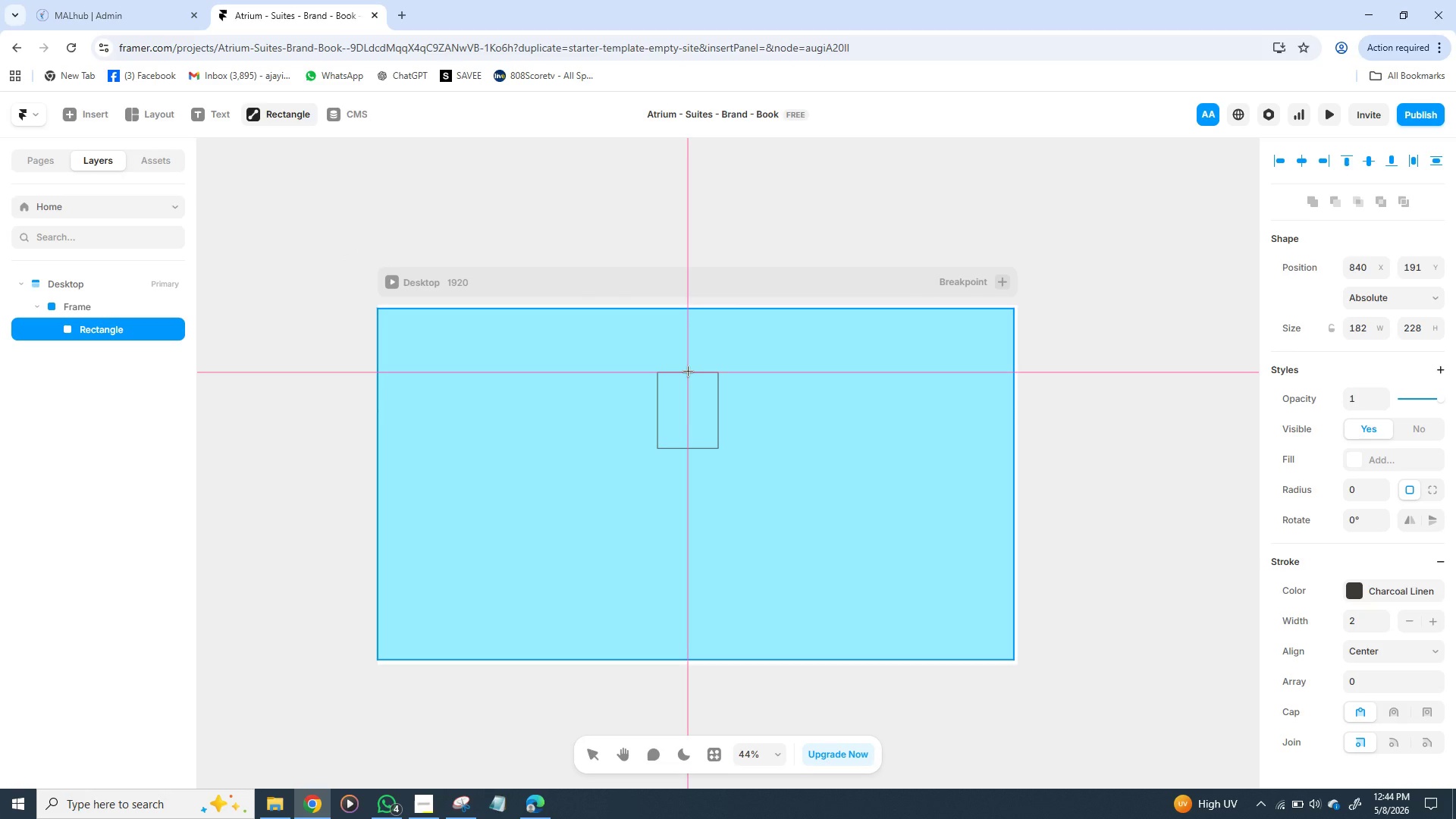 
wait(9.46)
 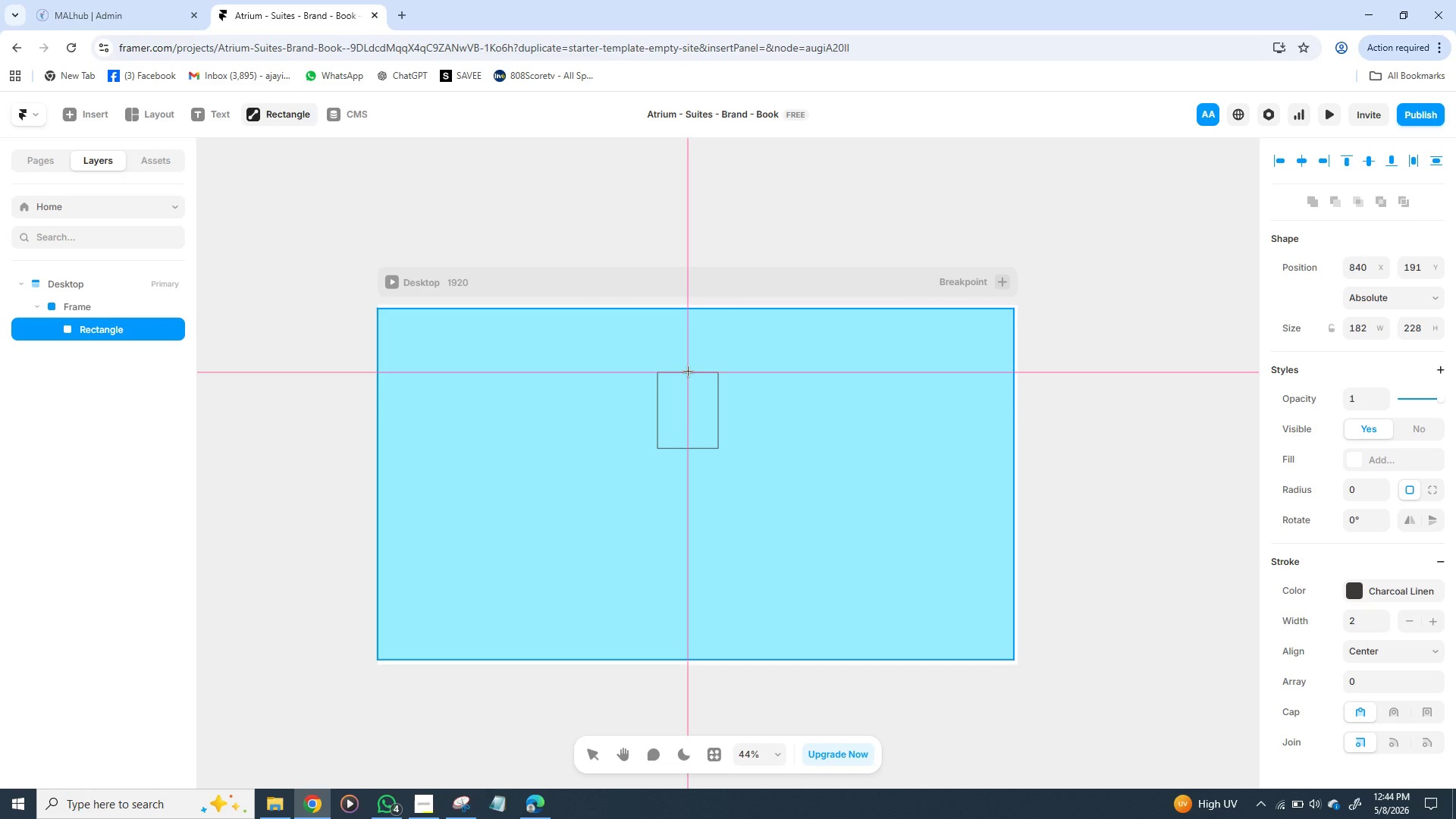 
mouse_move([711, 422])
 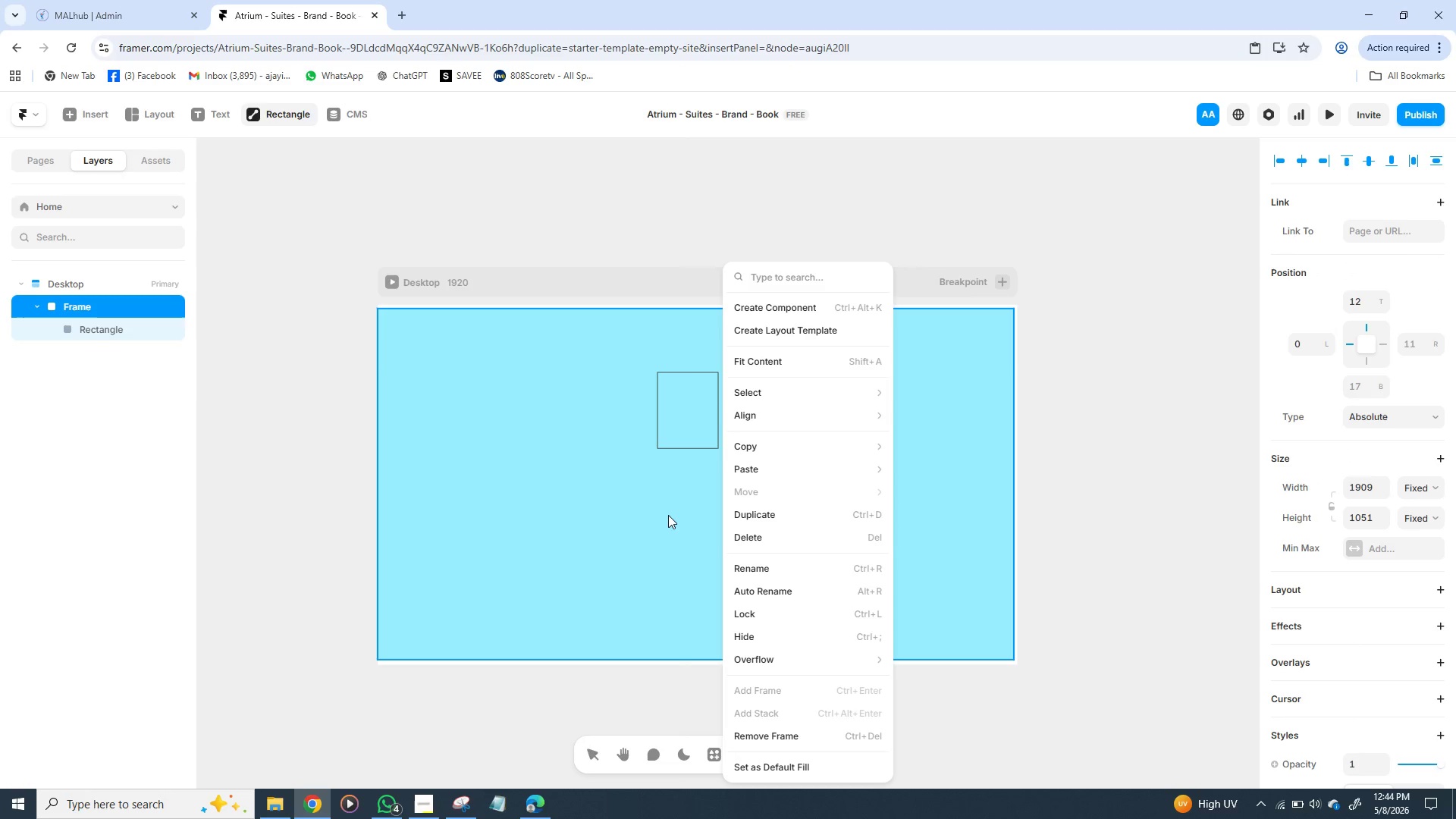 
left_click([668, 515])
 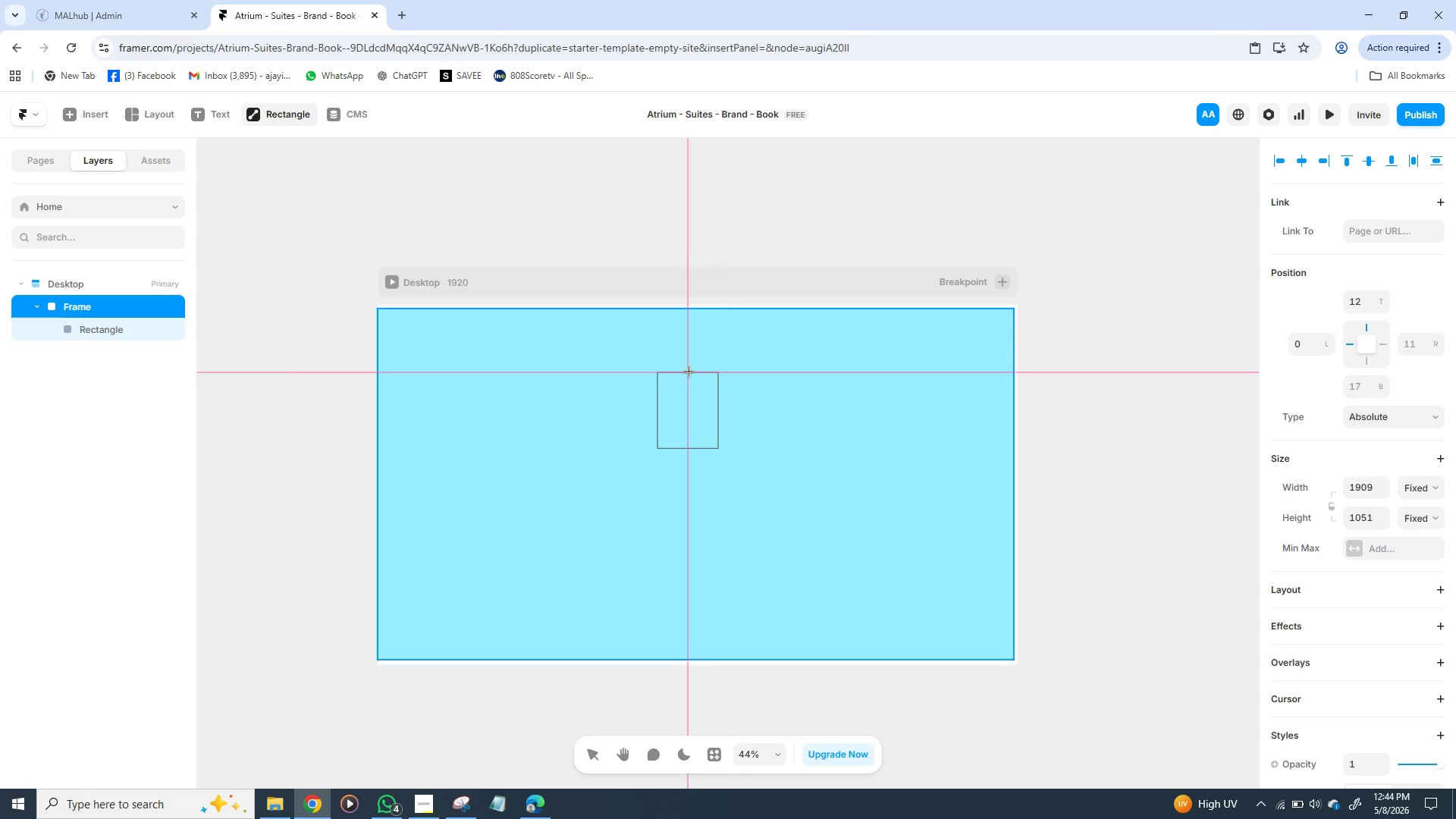 
left_click_drag(start_coordinate=[689, 371], to_coordinate=[720, 450])
 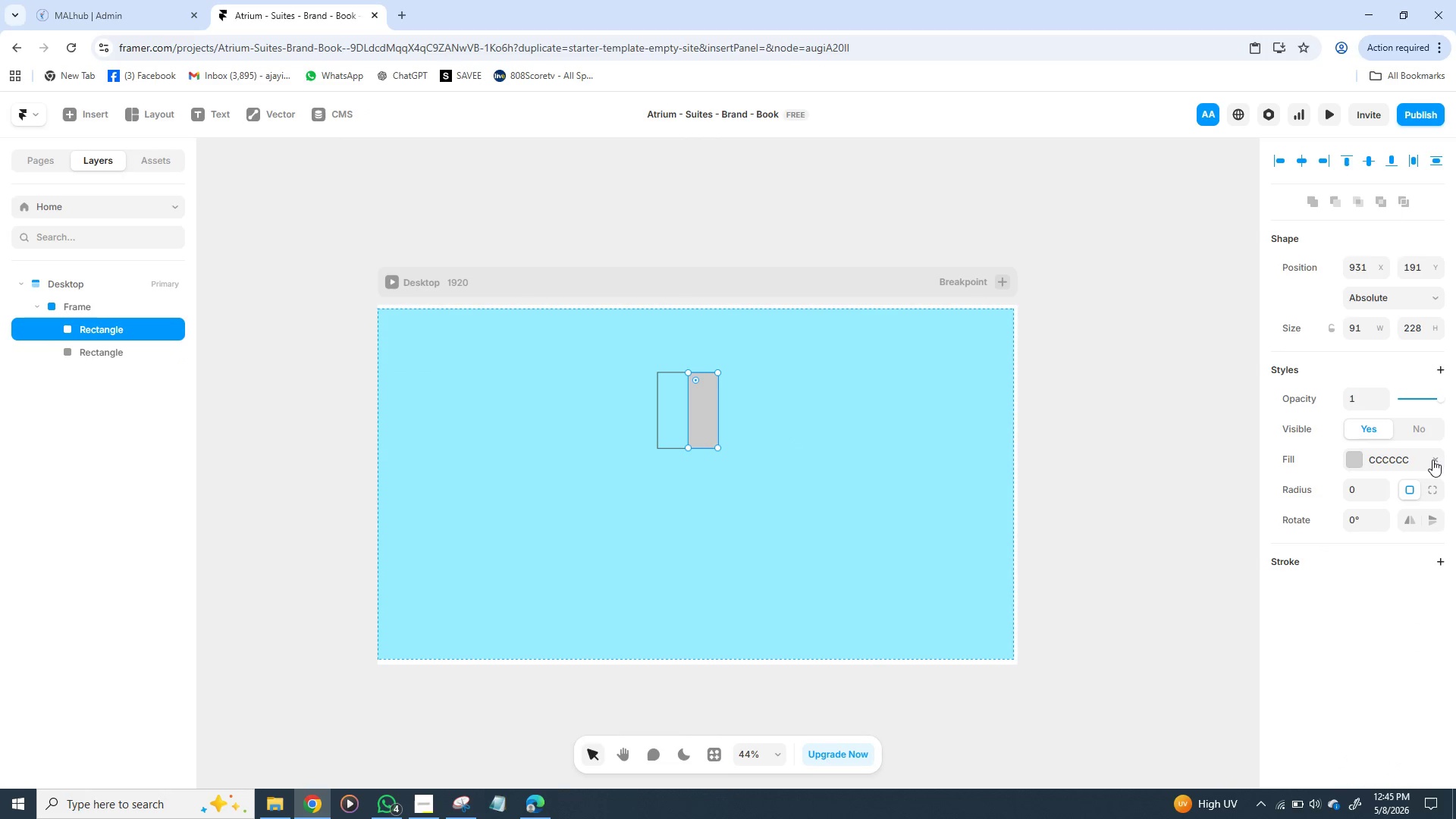 
left_click([1436, 460])
 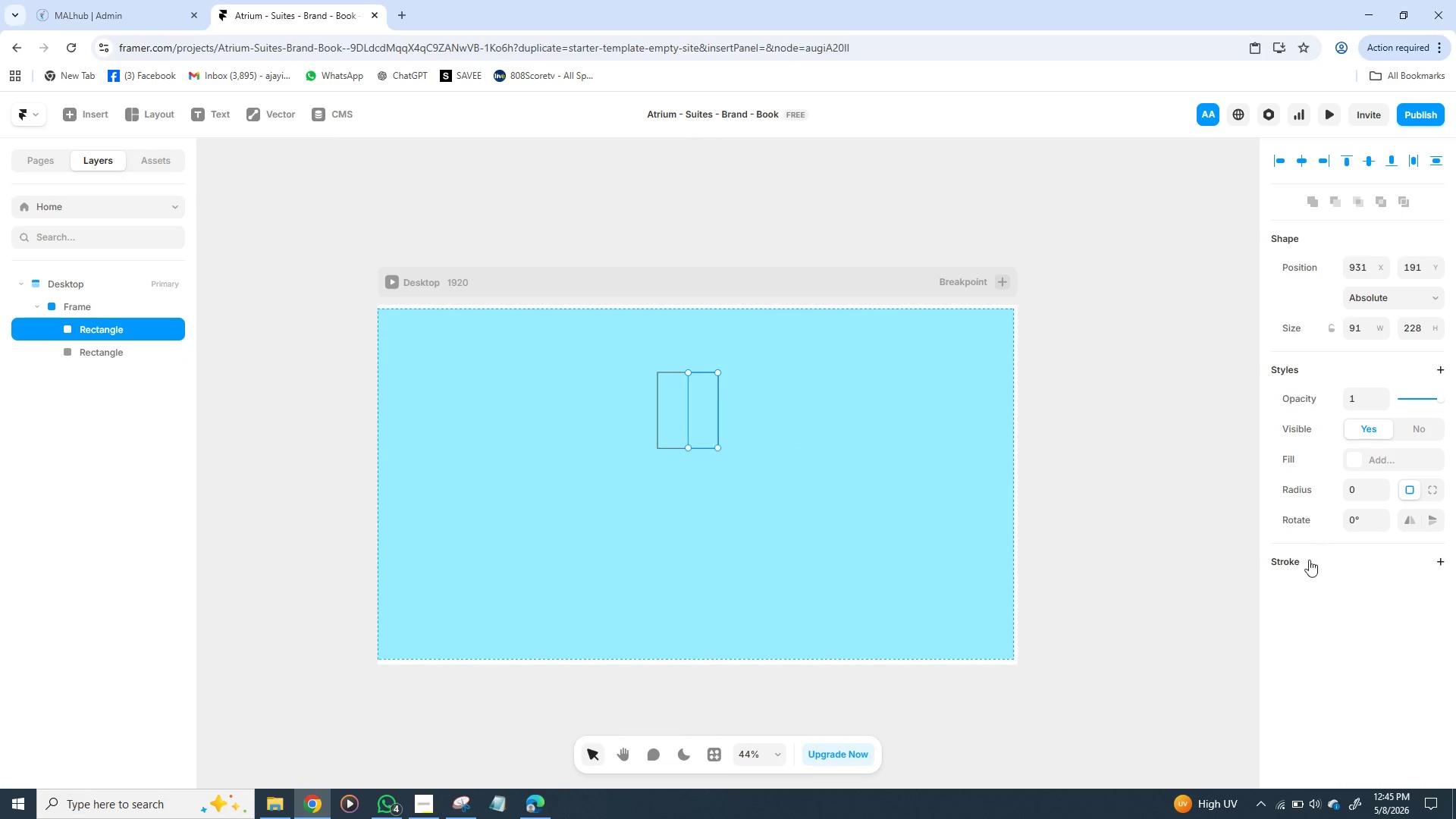 
left_click([1303, 553])
 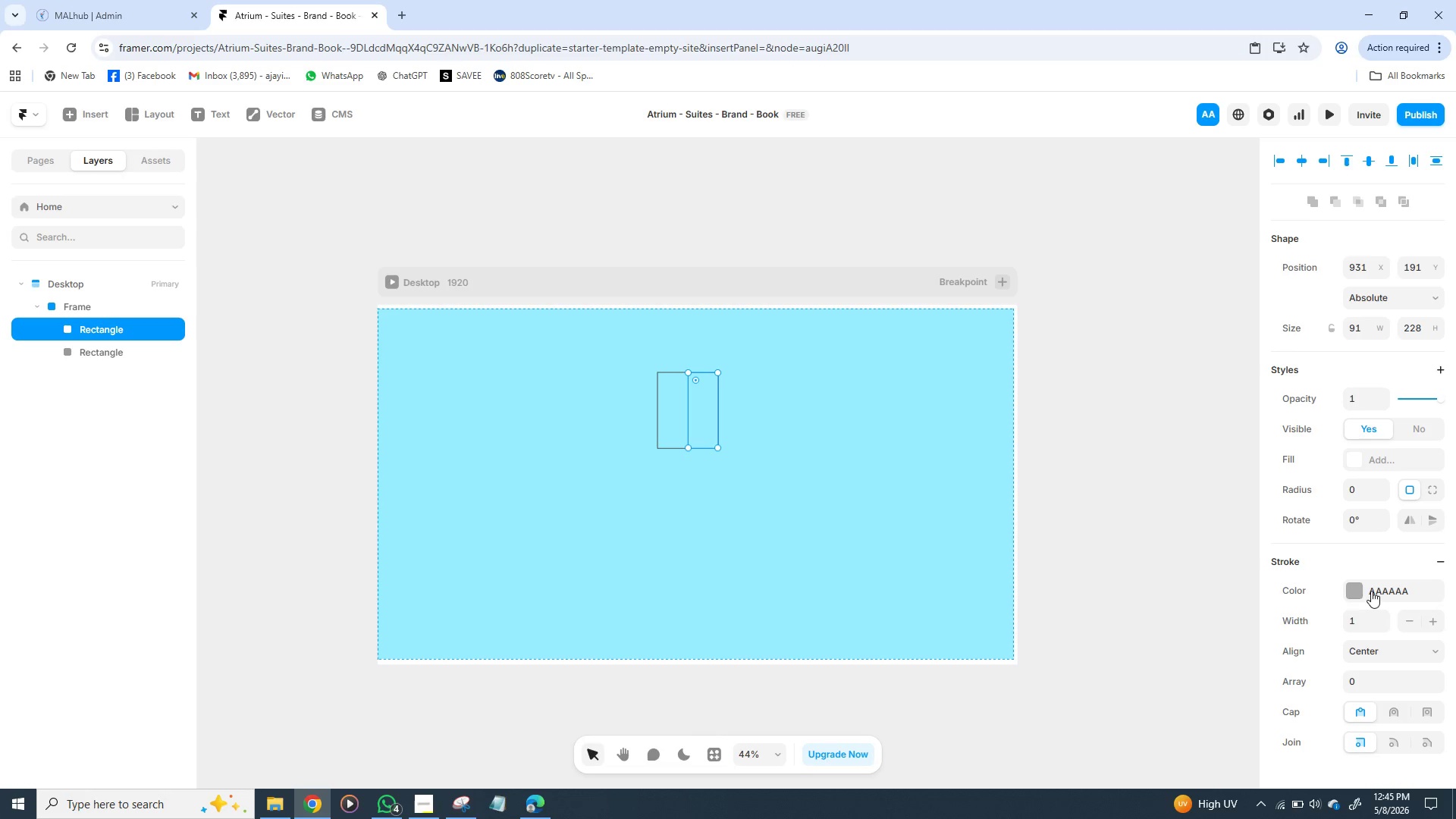 
left_click([1360, 591])
 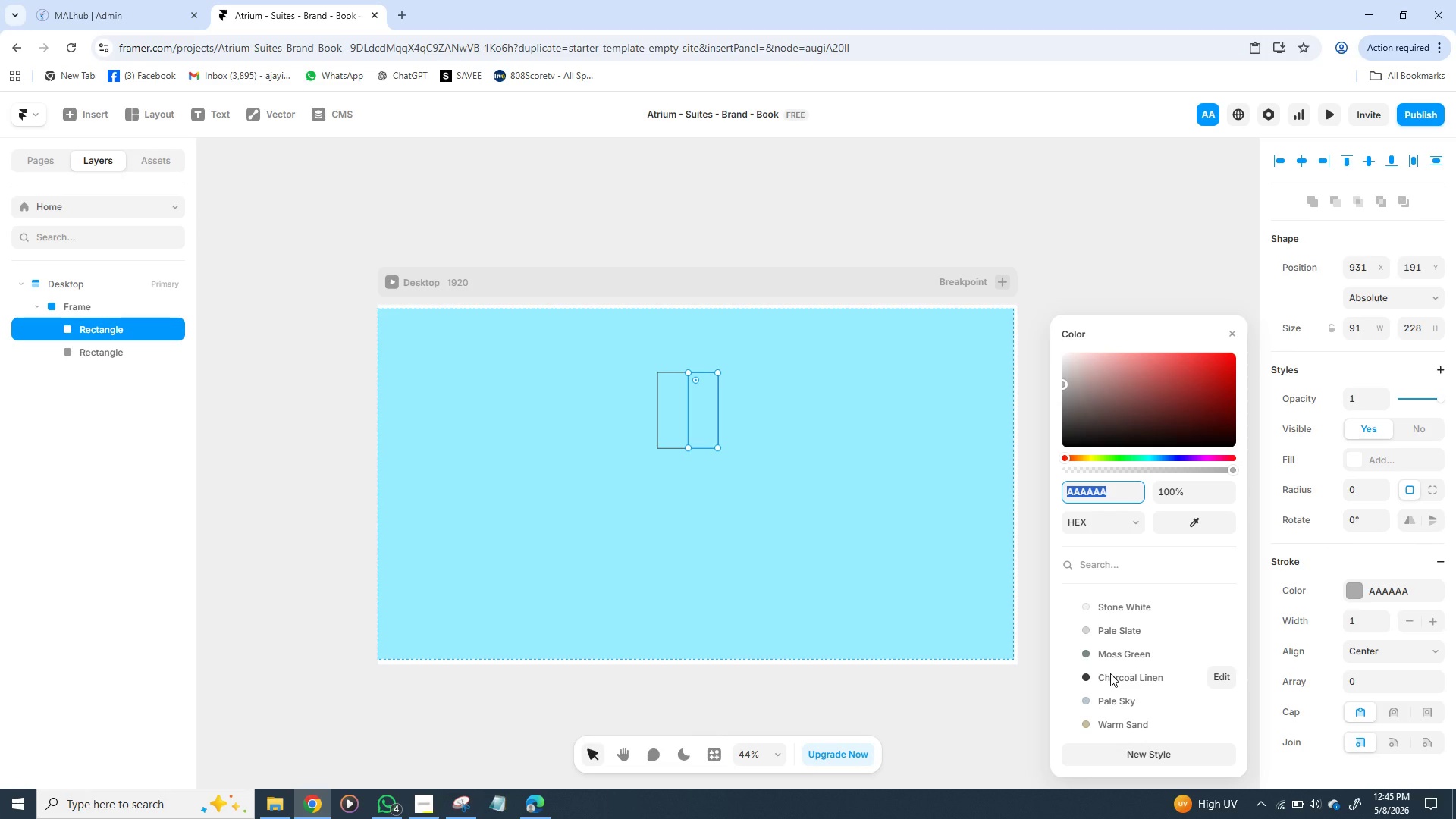 
left_click([1110, 673])
 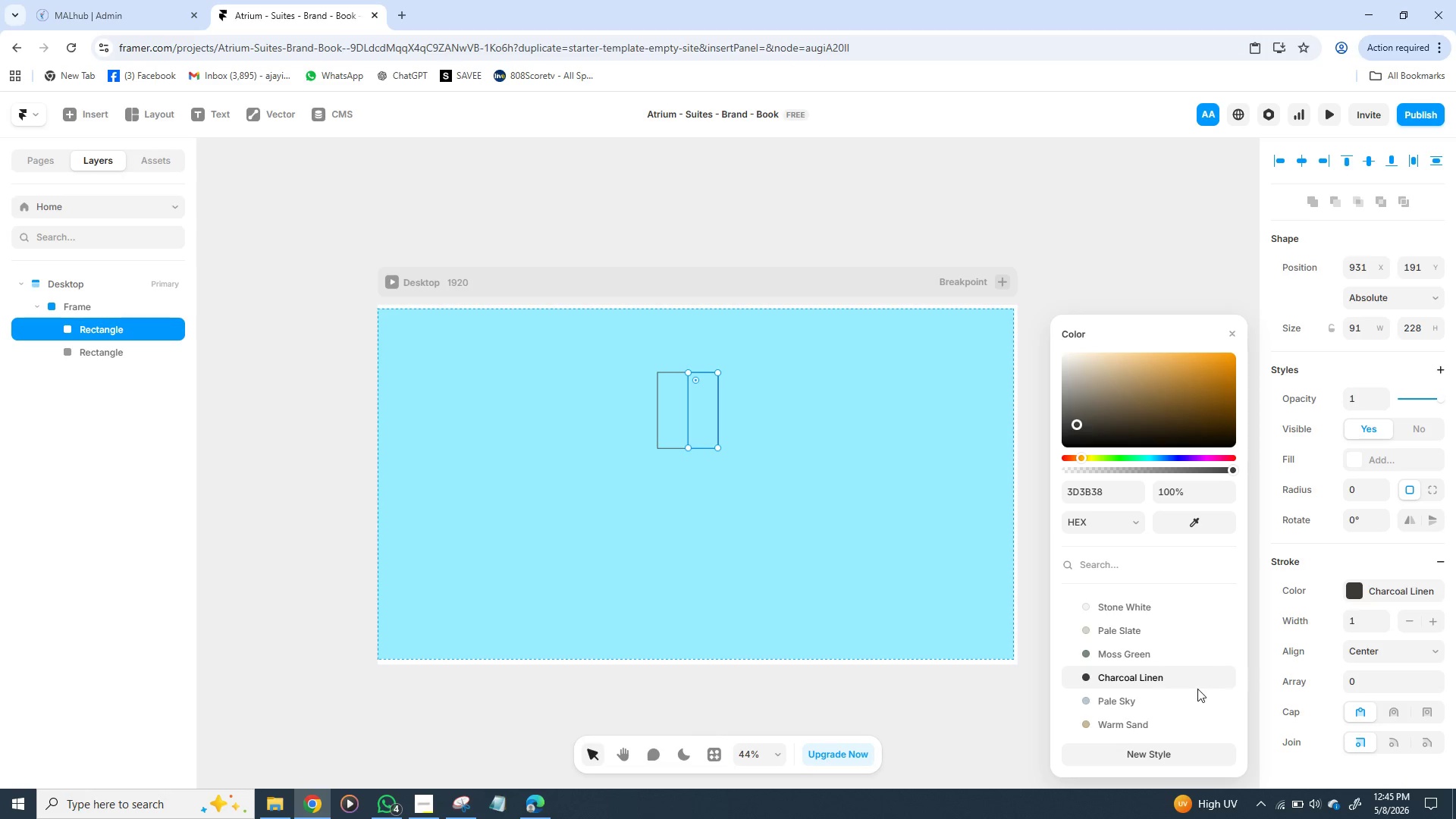 
wait(10.89)
 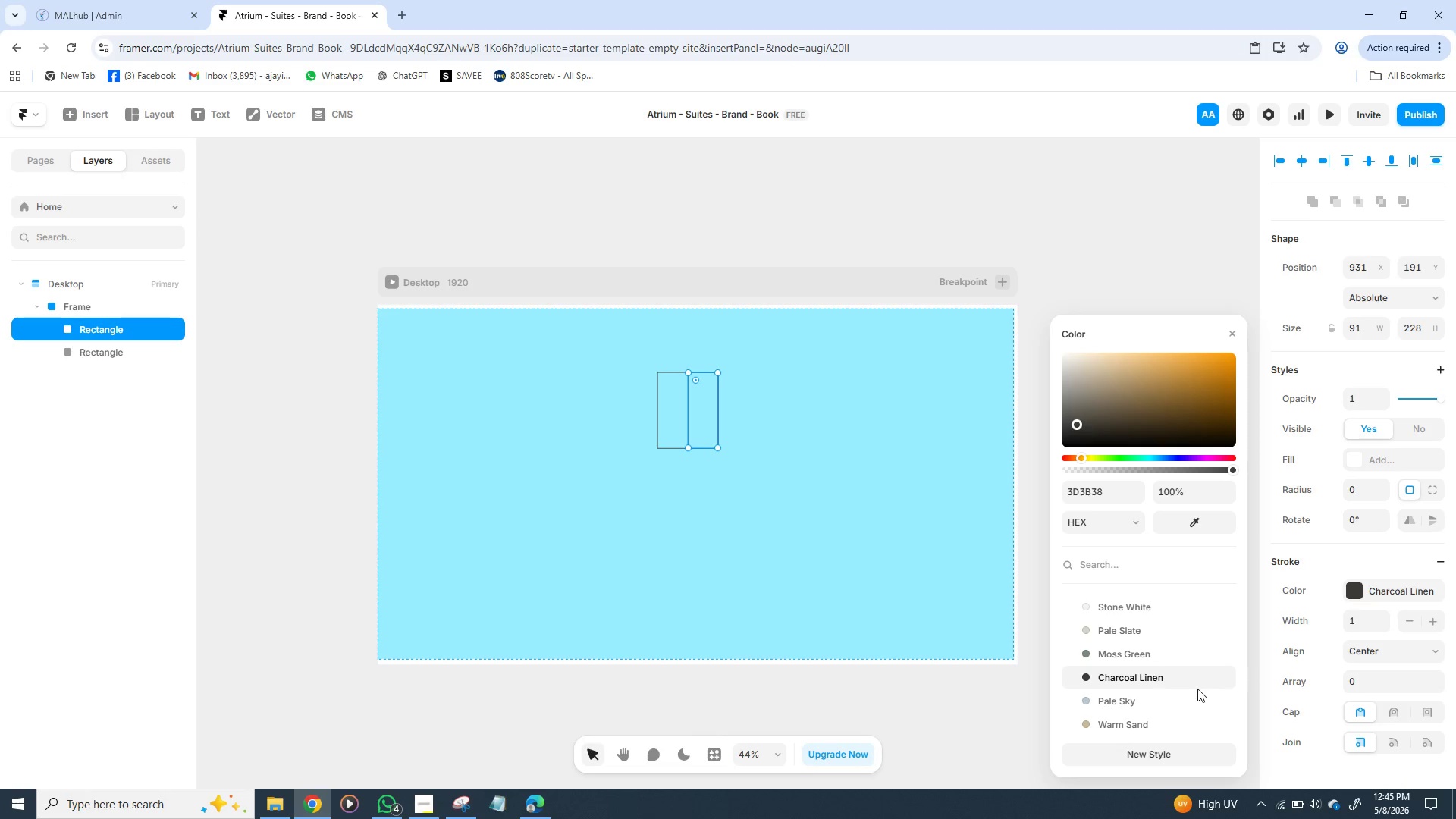 
left_click([1364, 631])
 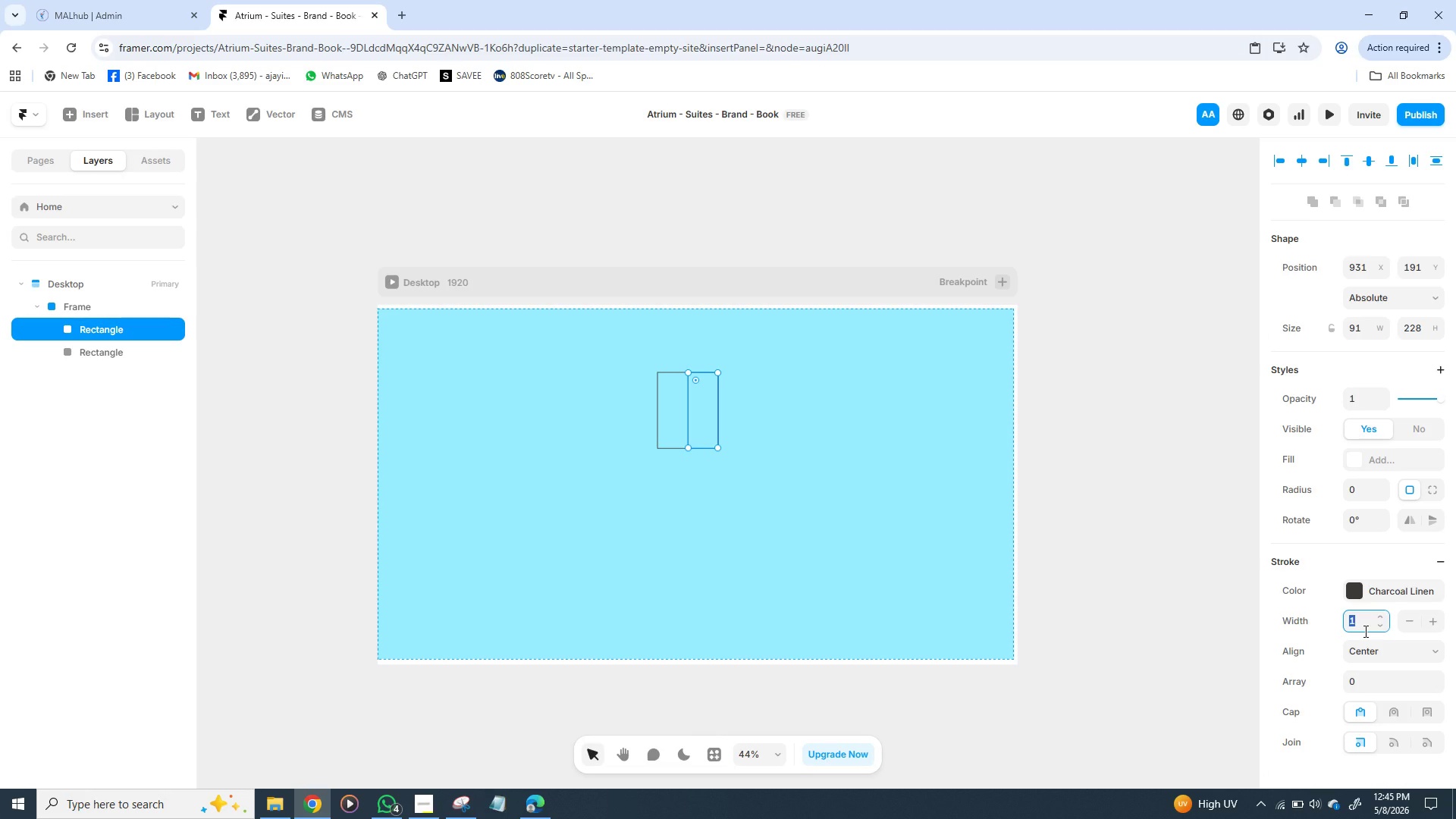 
key(2)
 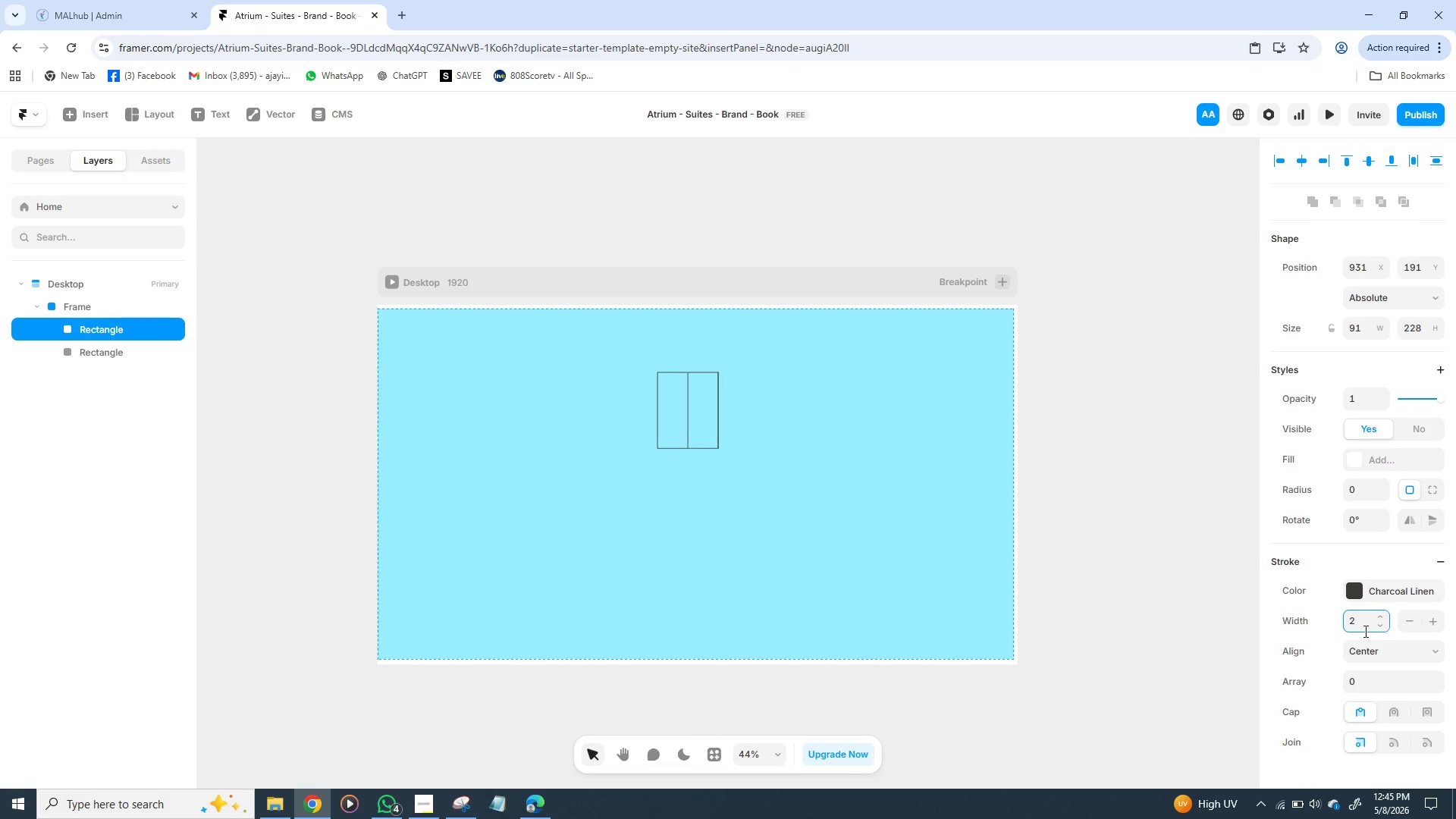 
key(Enter)
 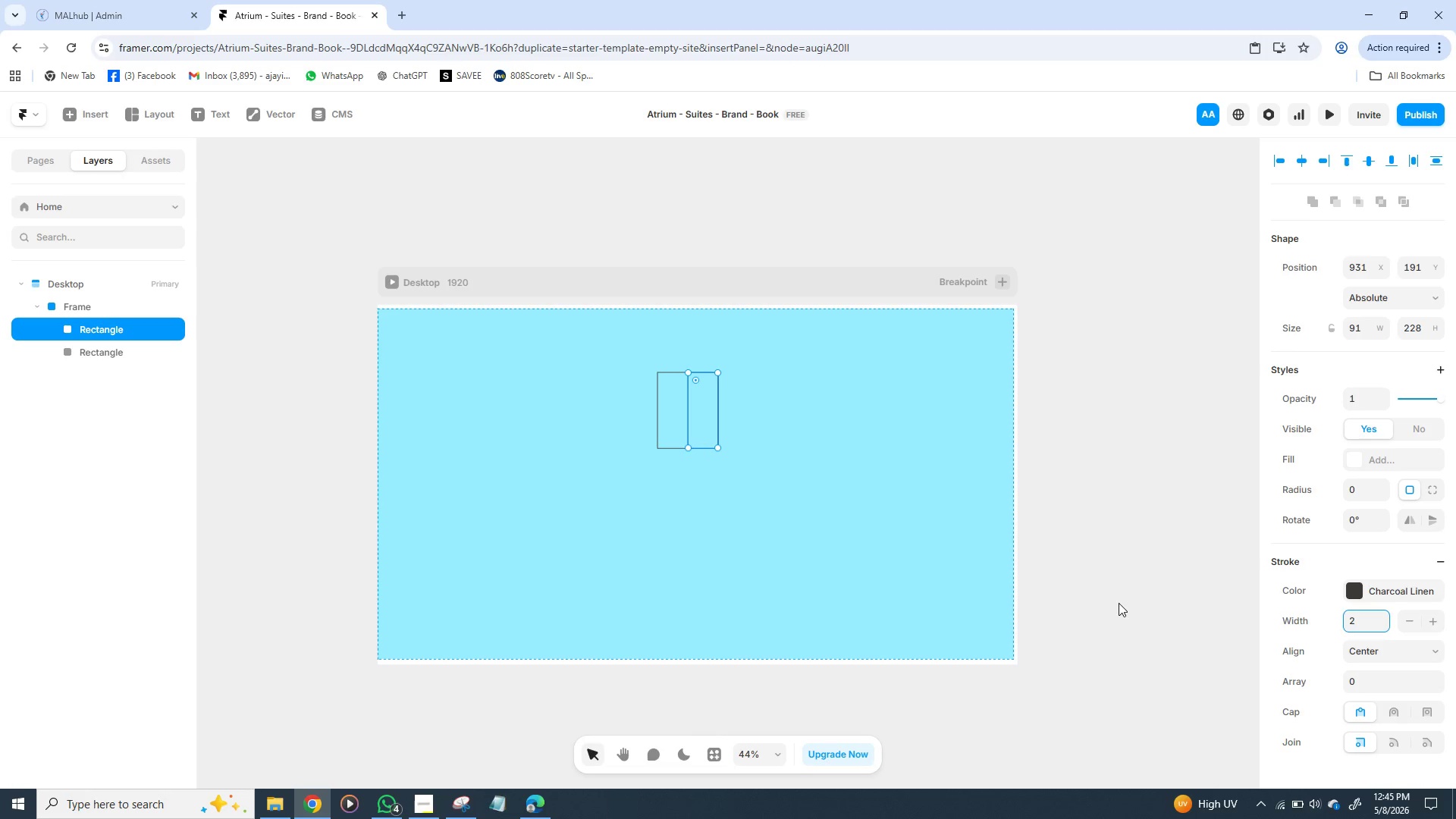 
wait(7.88)
 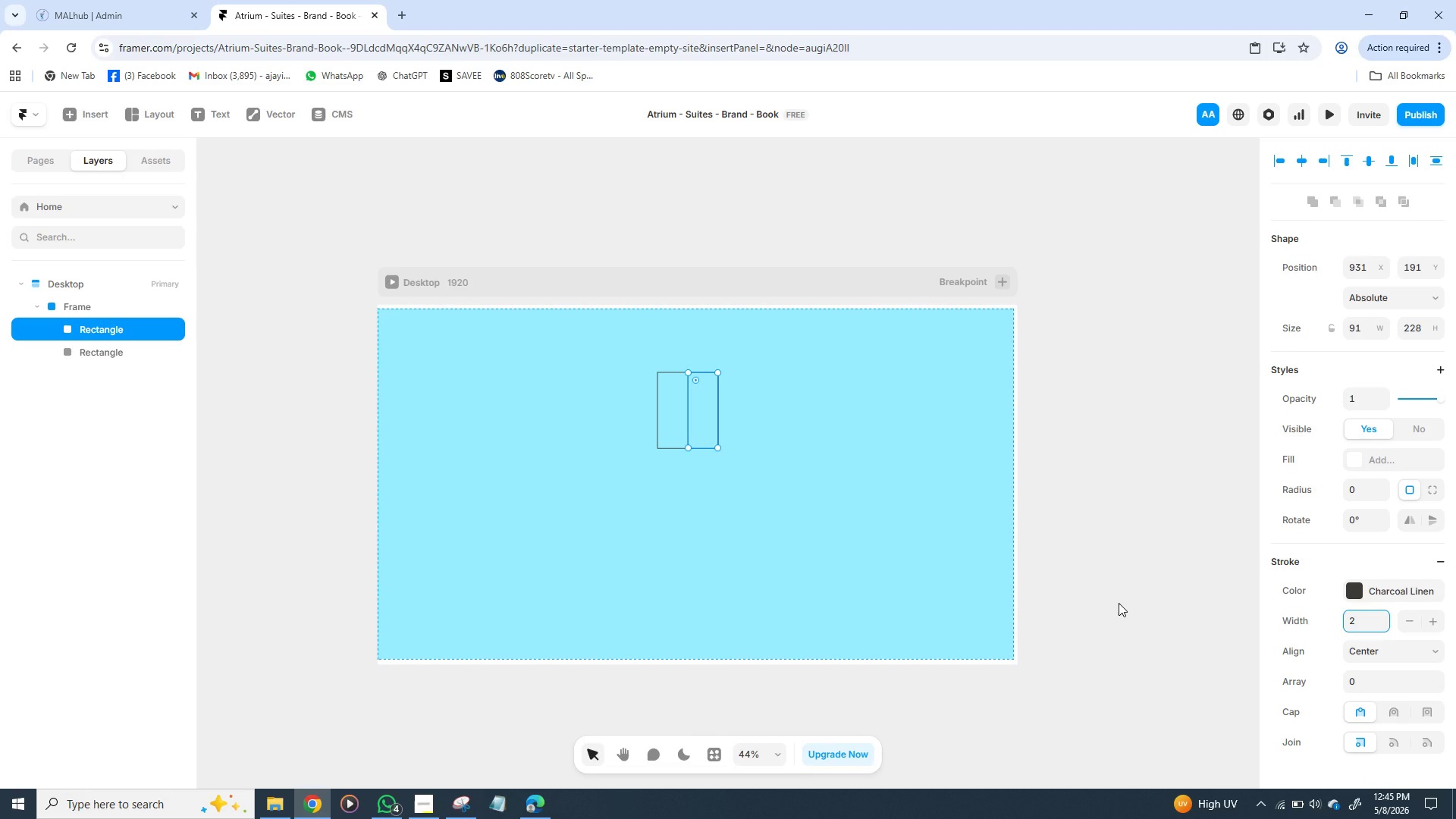 
left_click([276, 118])
 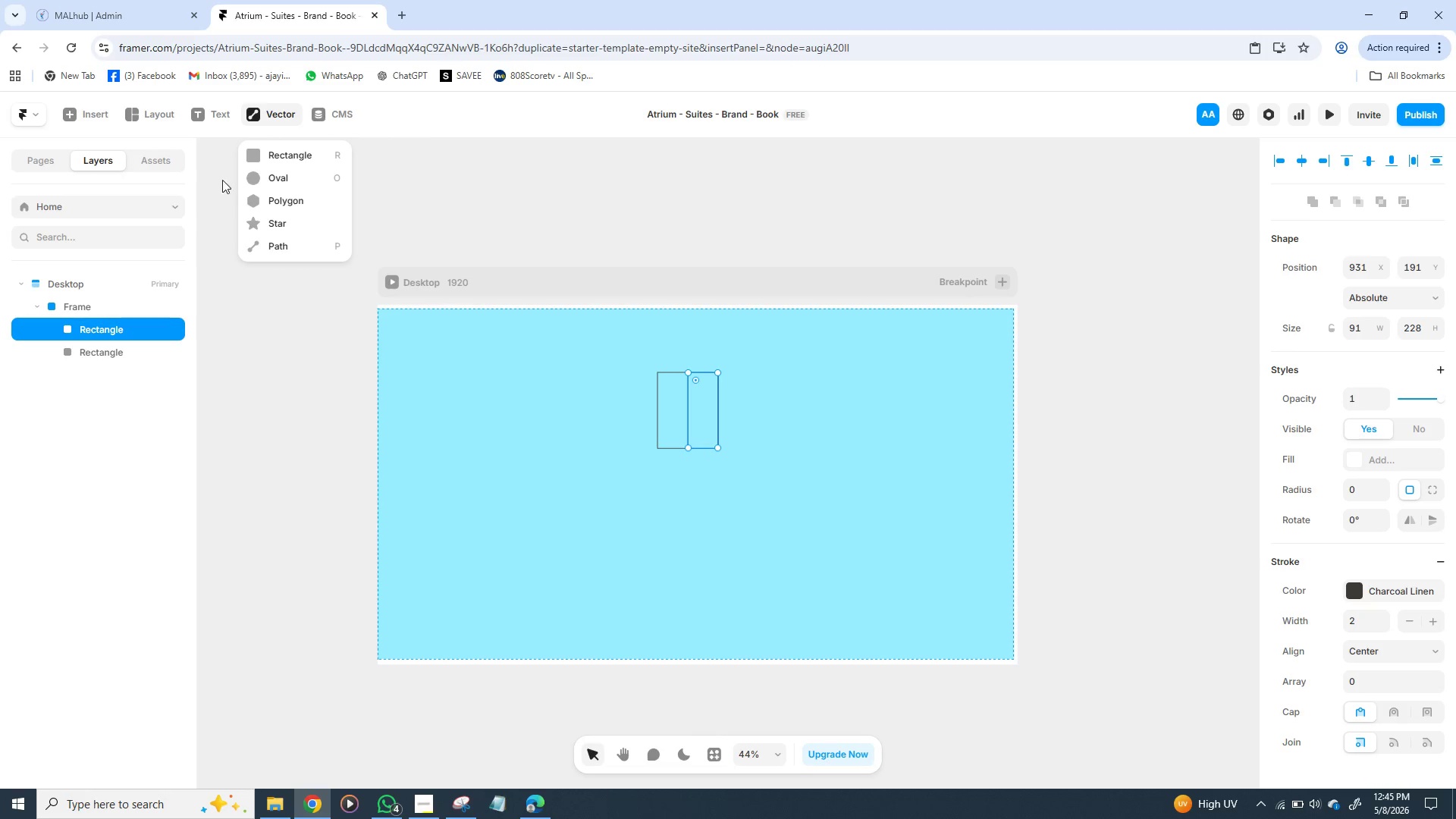 
wait(12.16)
 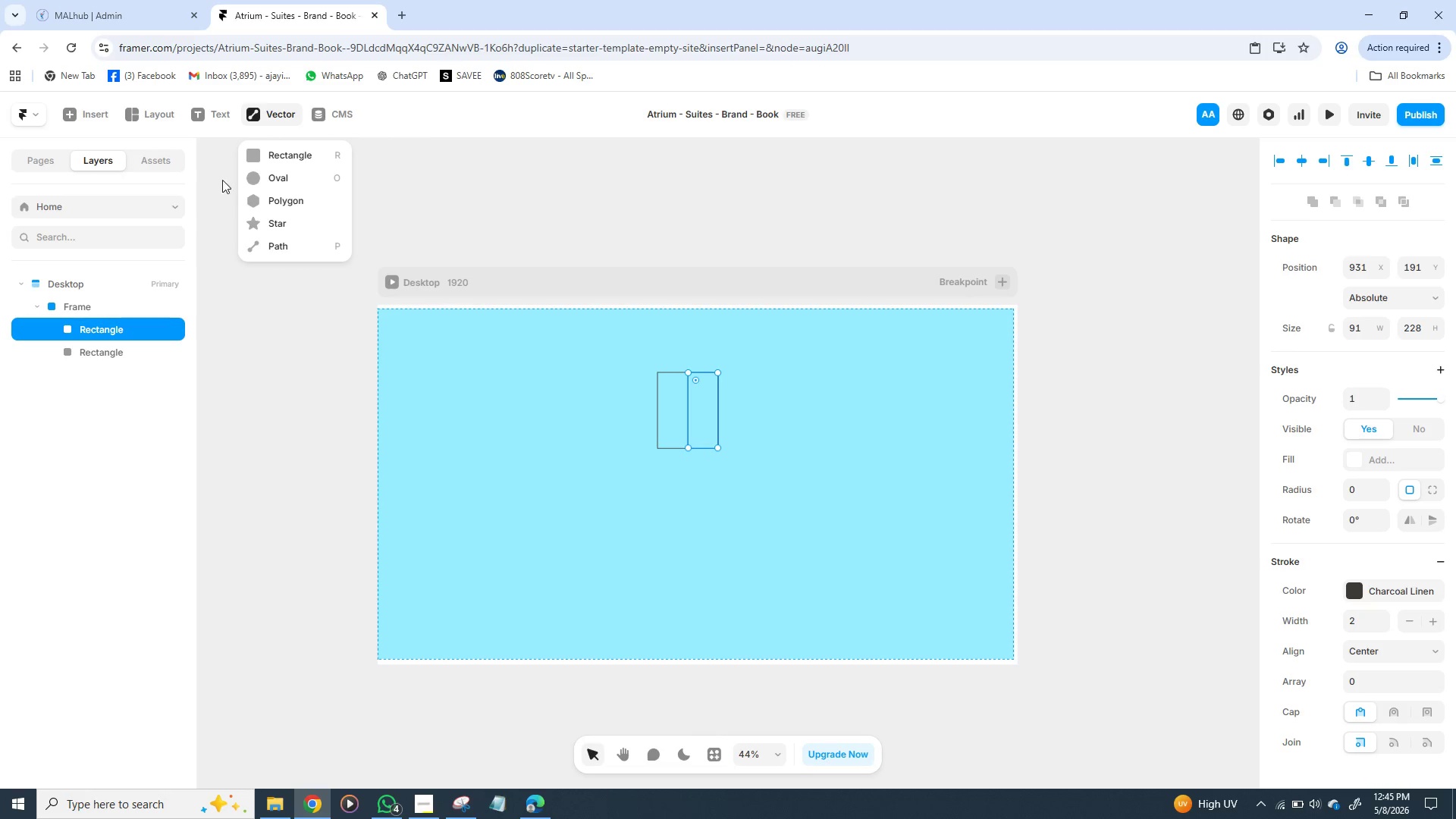 
left_click([286, 249])
 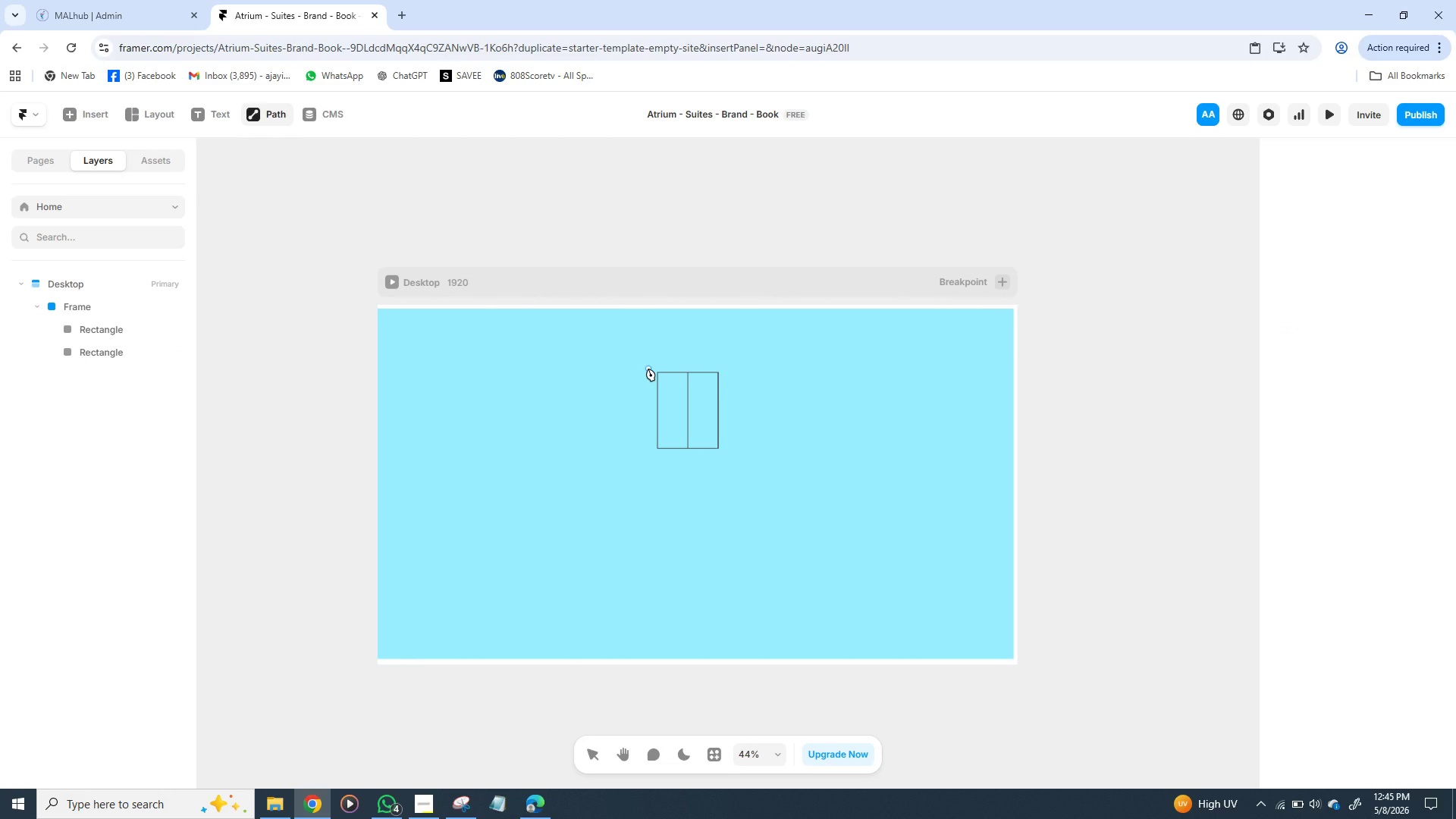 
wait(5.51)
 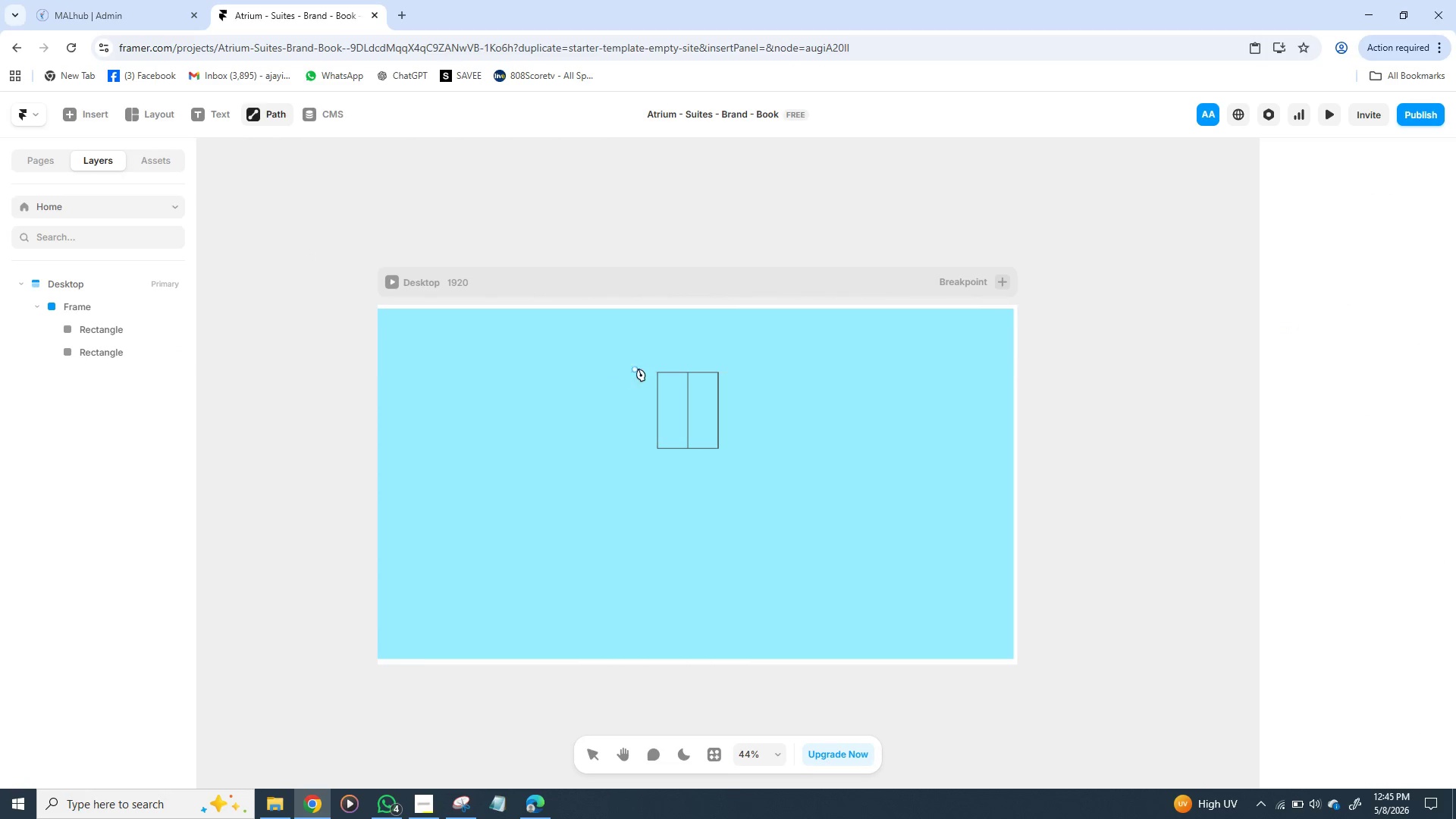 
left_click_drag(start_coordinate=[648, 369], to_coordinate=[673, 356])
 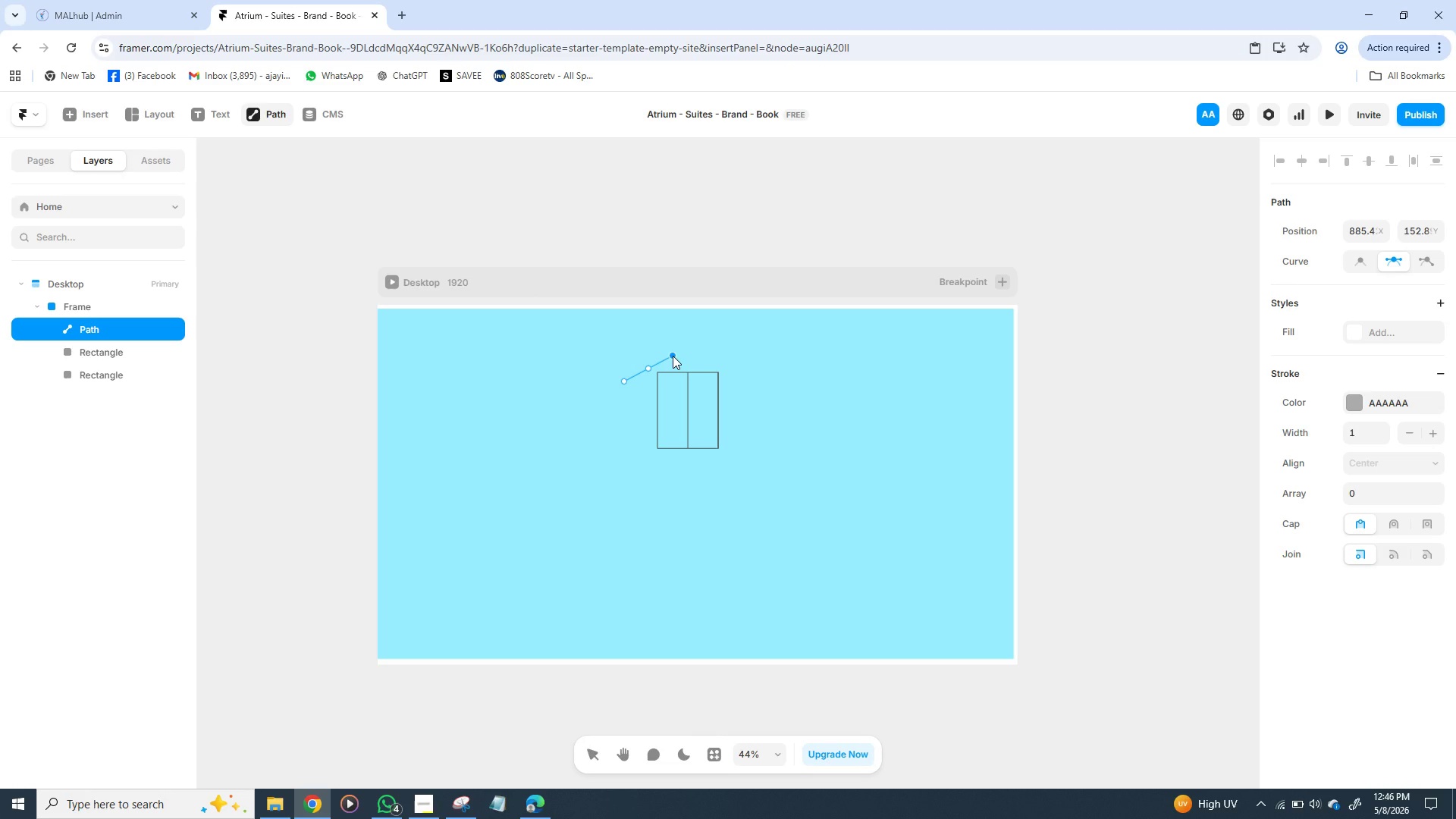 
left_click_drag(start_coordinate=[673, 356], to_coordinate=[676, 348])
 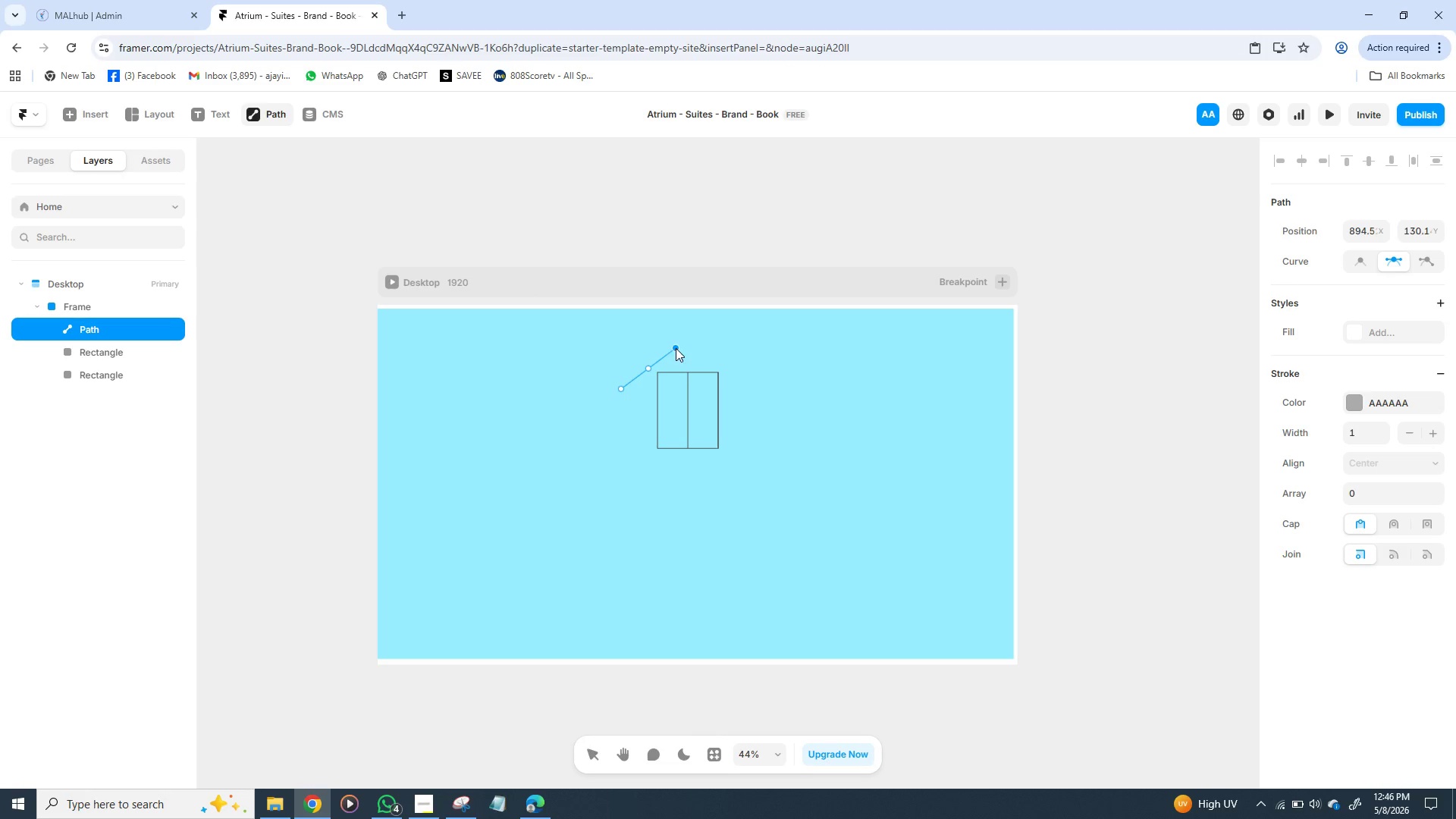 
left_click_drag(start_coordinate=[676, 348], to_coordinate=[676, 353])
 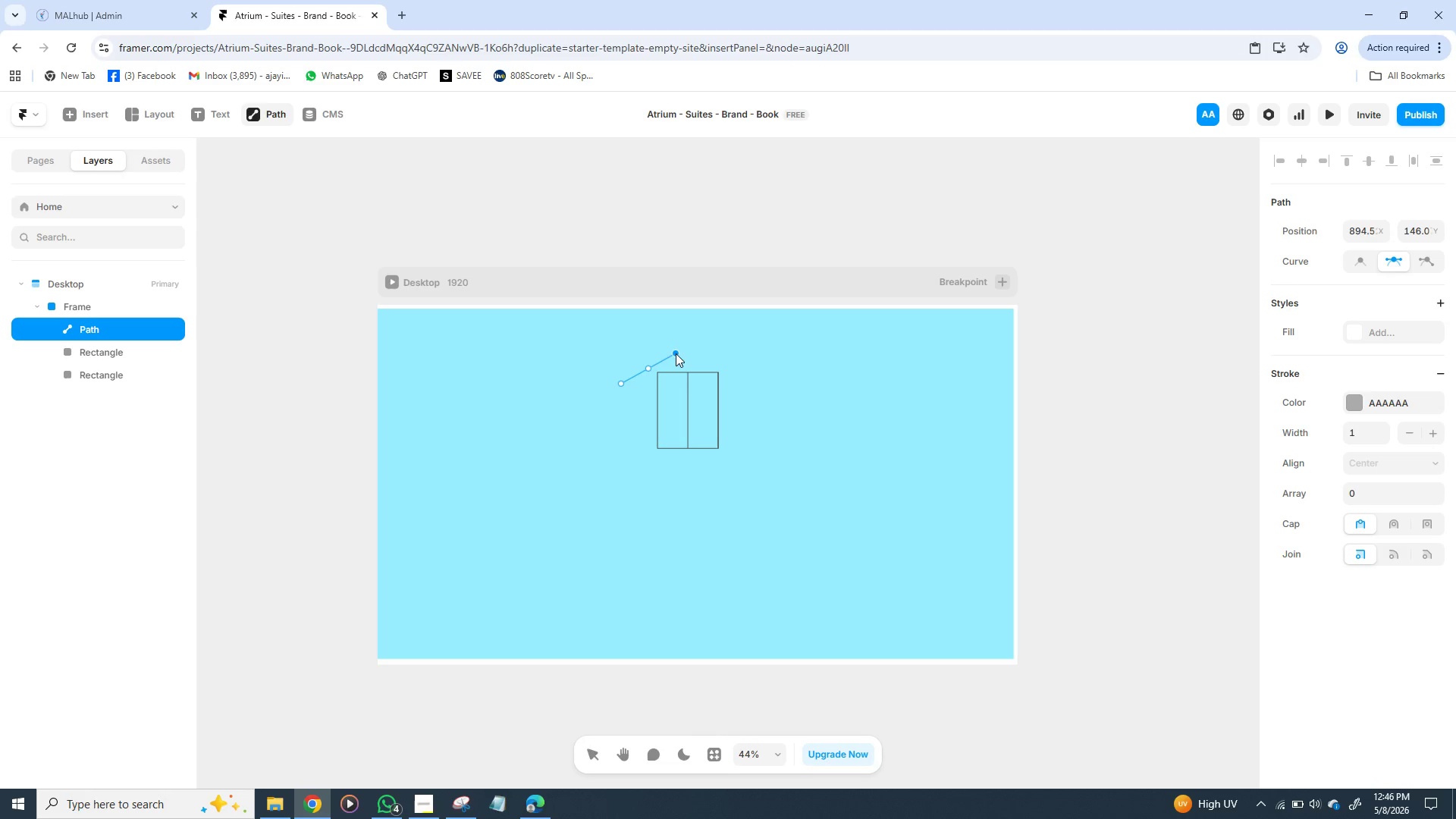 
left_click([676, 353])
 